 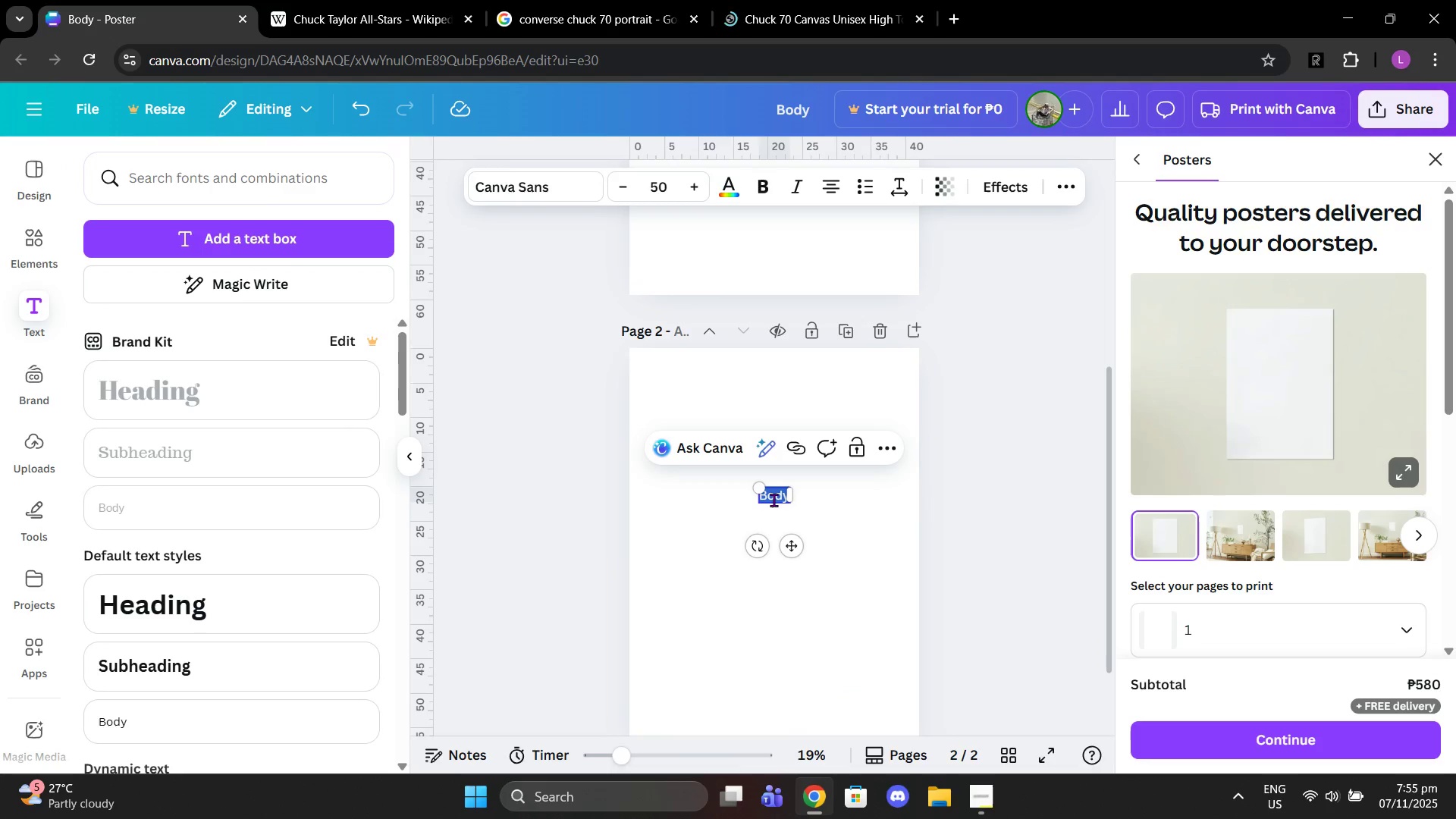 
type(The Converse Chuck 70 was introduced as a mored)
key(Backspace)
key(Backspace)
key(Backspace)
type(derd )
key(Backspace)
key(Backspace)
type(n reissue of the classic 1970s Chuck taylk)
key(Backspace)
key(Backspace)
key(Backspace)
key(Backspace)
key(Backspace)
type(Taylor All Star, celebrating tthe b)
key(Backspace)
key(Backspace)
key(Backspace)
key(Backspace)
key(Backspace)
type(he brand)
key(Backspace)
type(s's)
key(Backspace)
key(Backspace)
key(Backspace)
type(d's)
 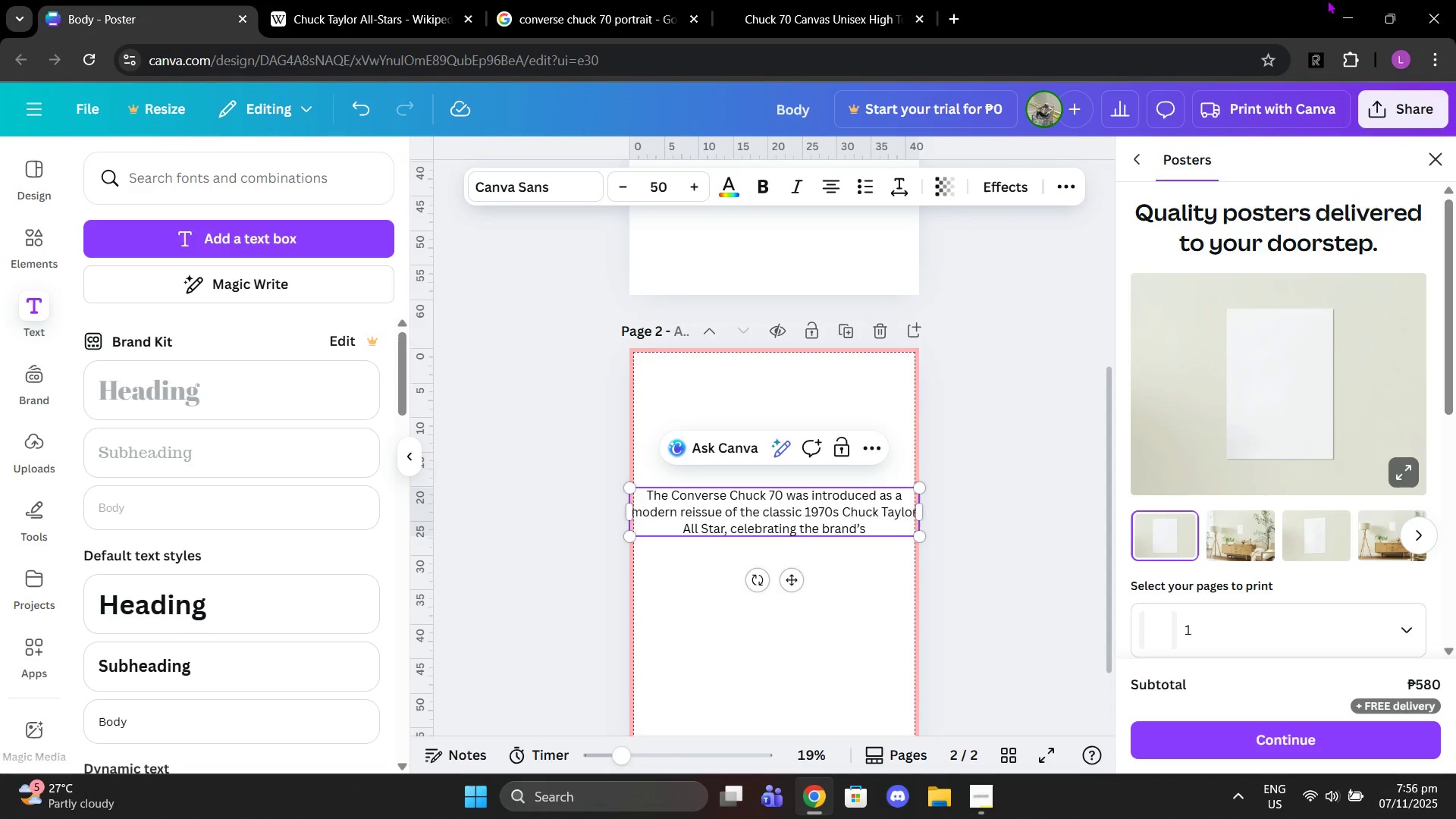 
left_click([1316, 65])
 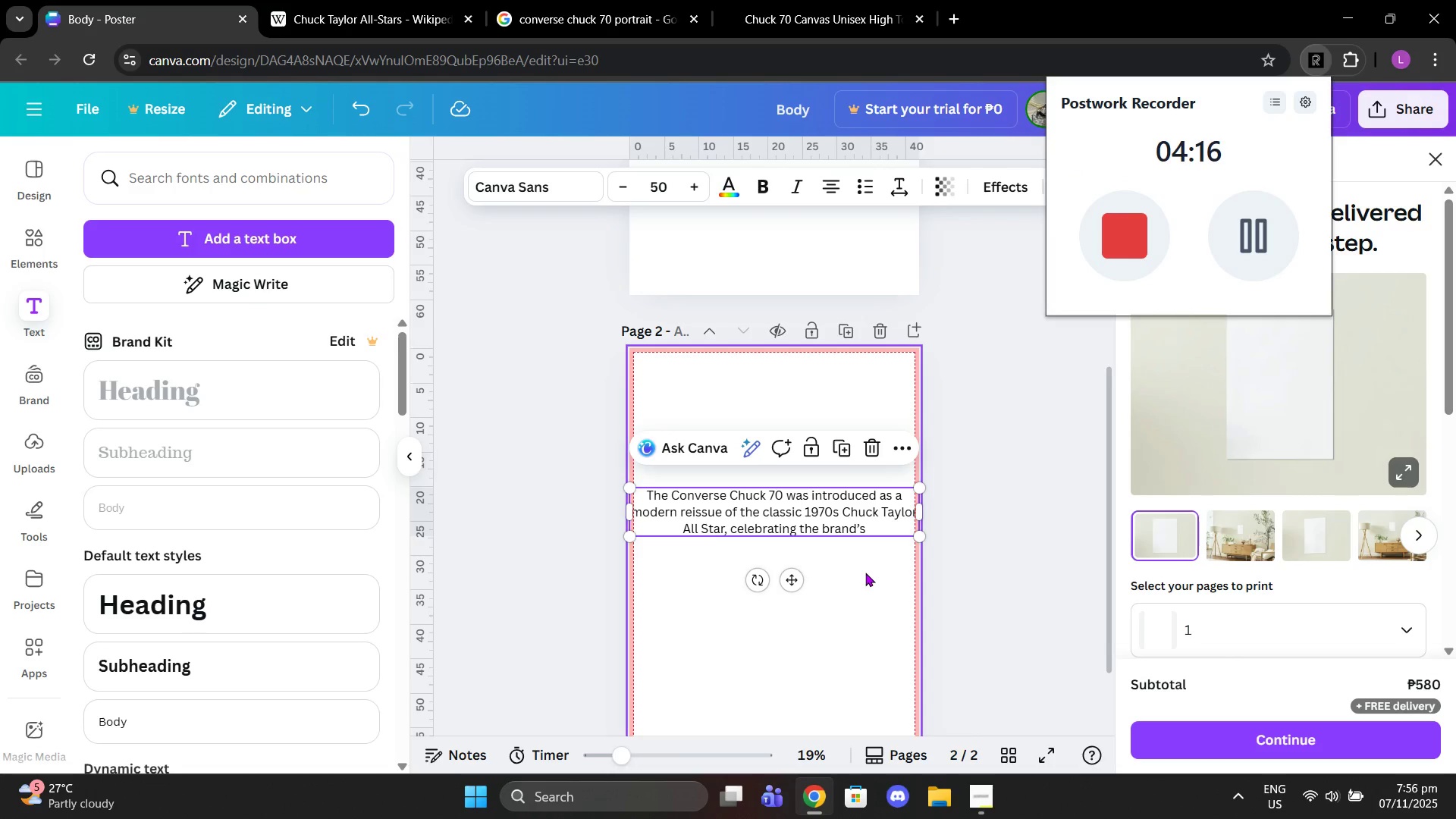 
wait(7.76)
 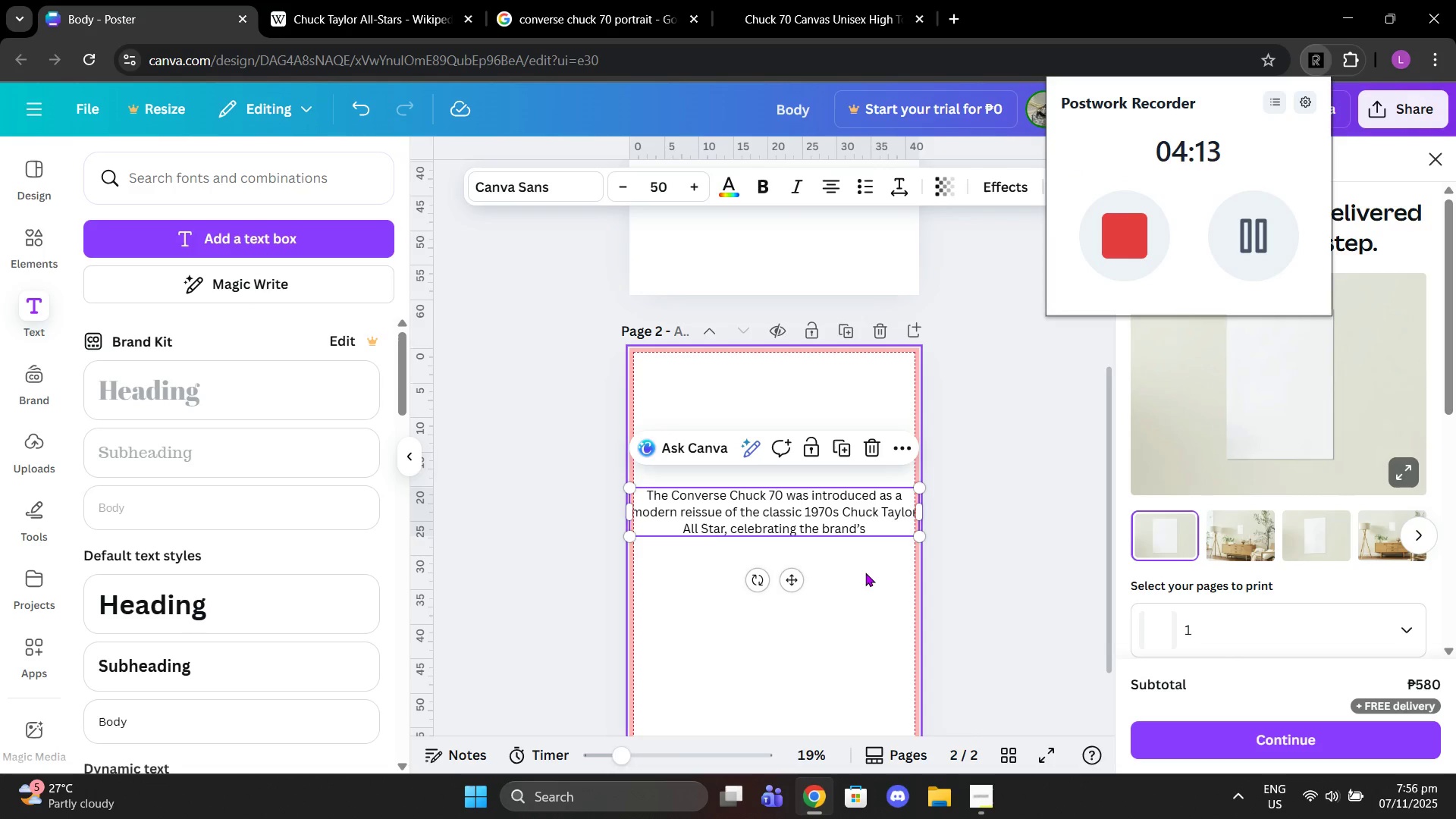 
left_click([878, 532])
 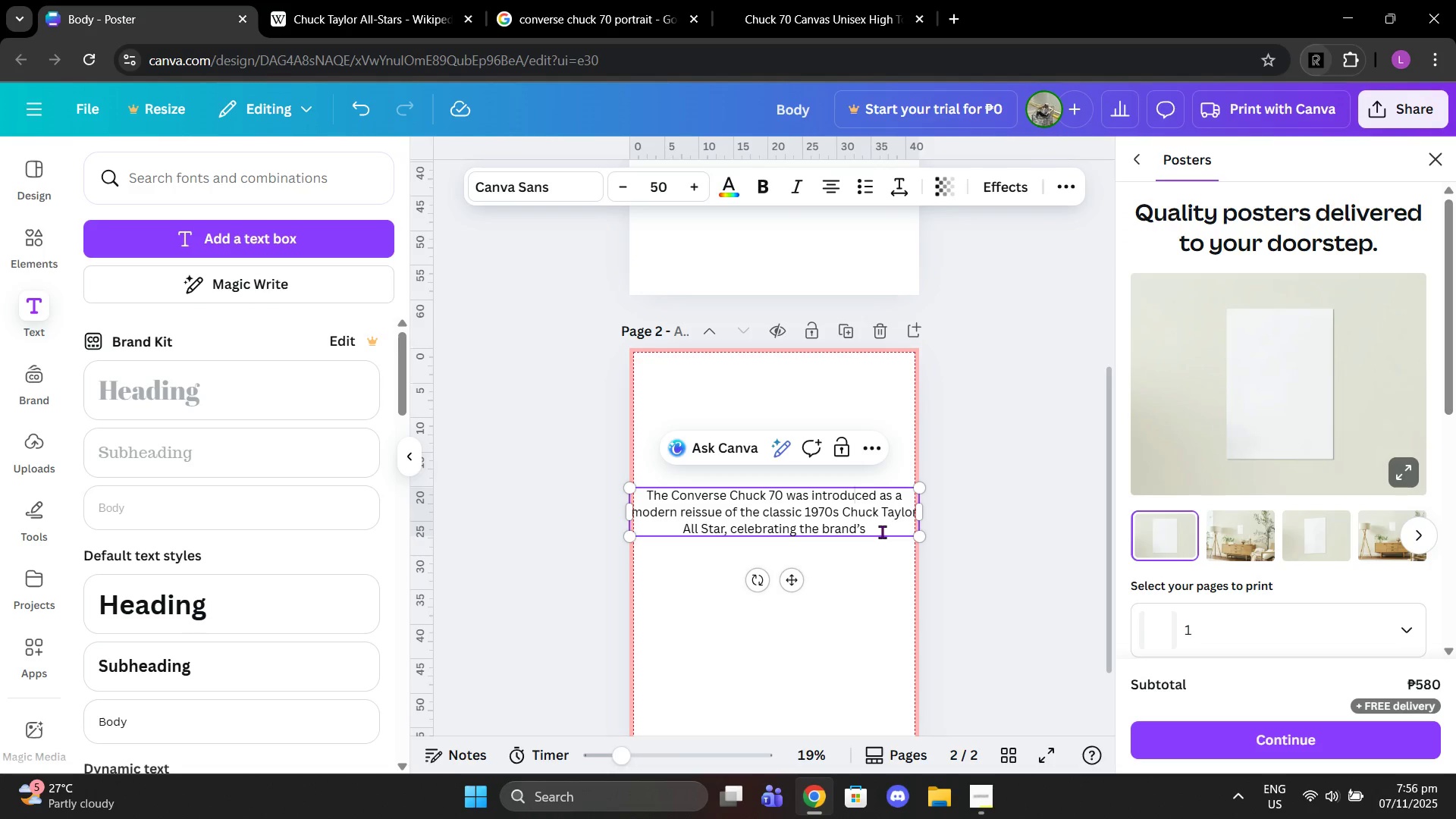 
left_click([882, 532])
 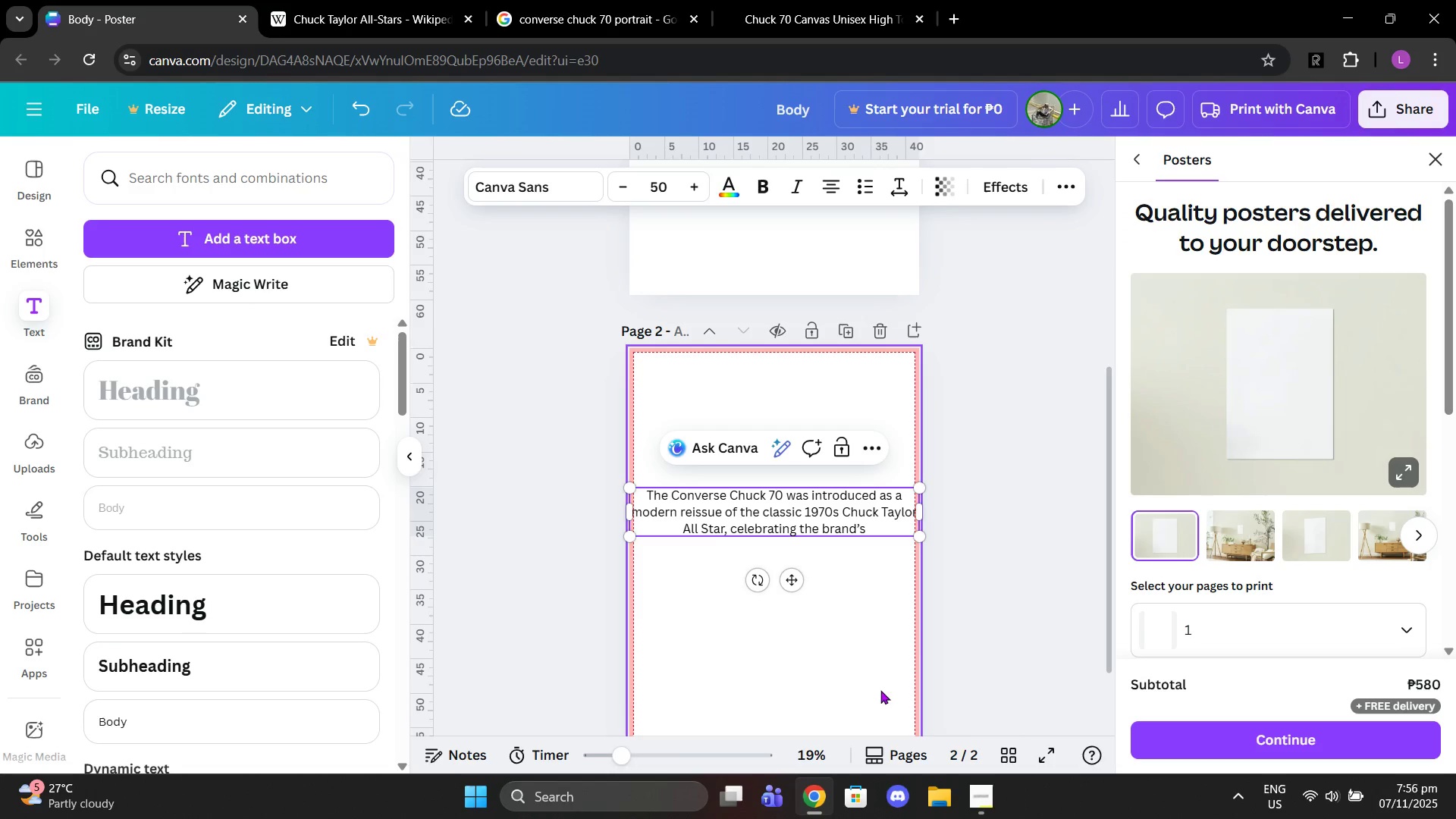 
scroll: coordinate [851, 635], scroll_direction: down, amount: 3.0
 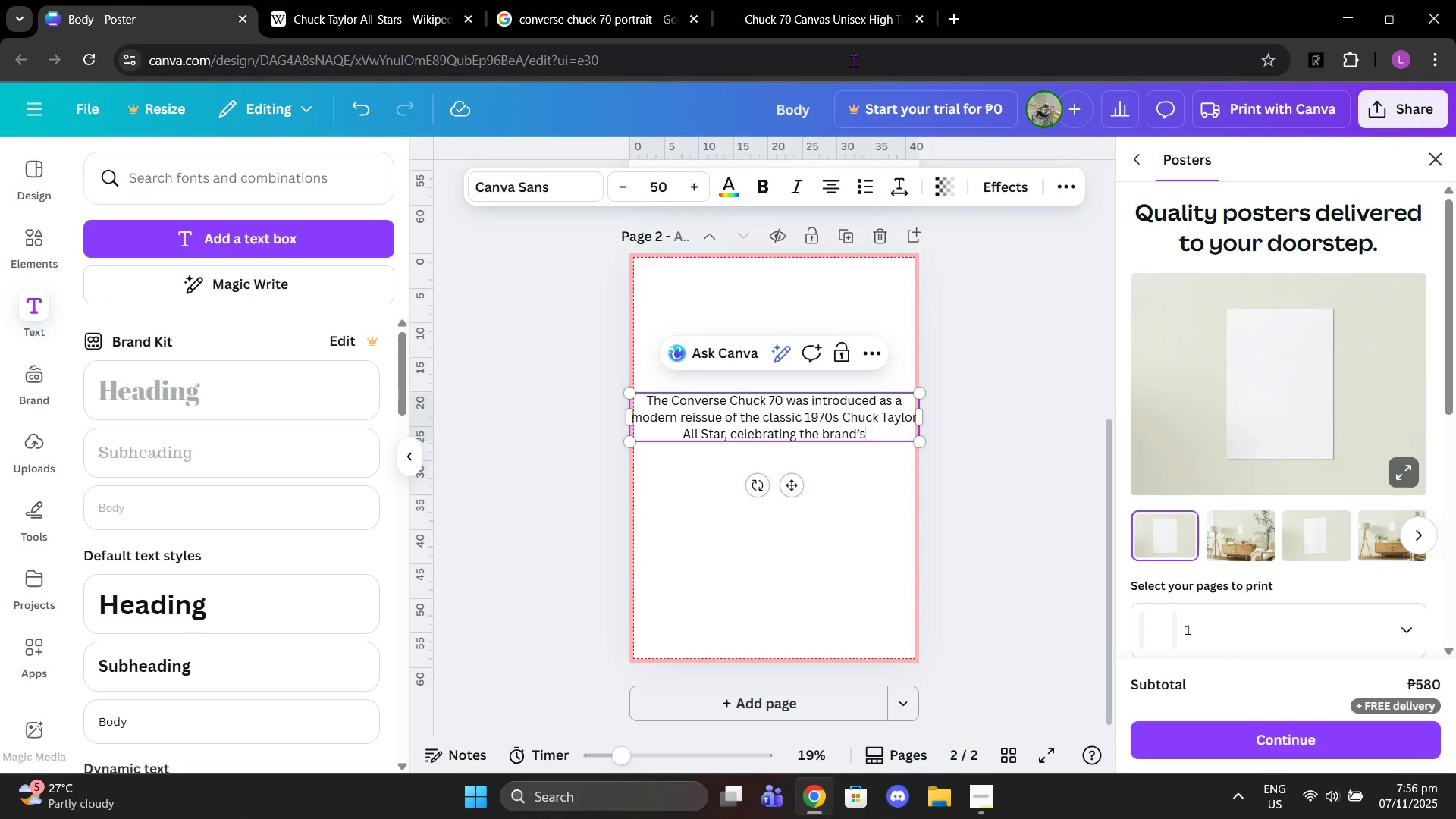 
left_click([805, 0])
 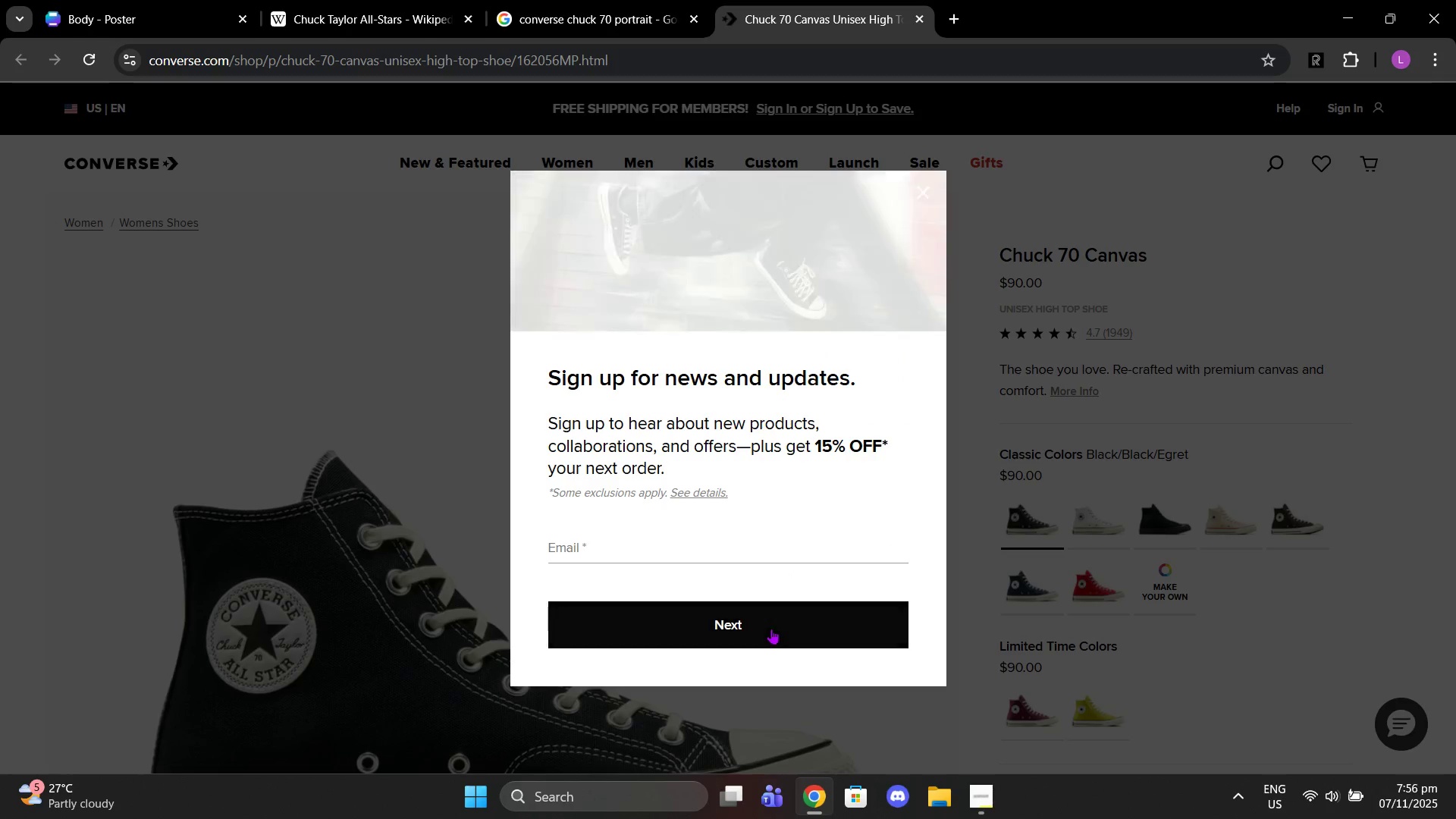 
left_click([767, 634])
 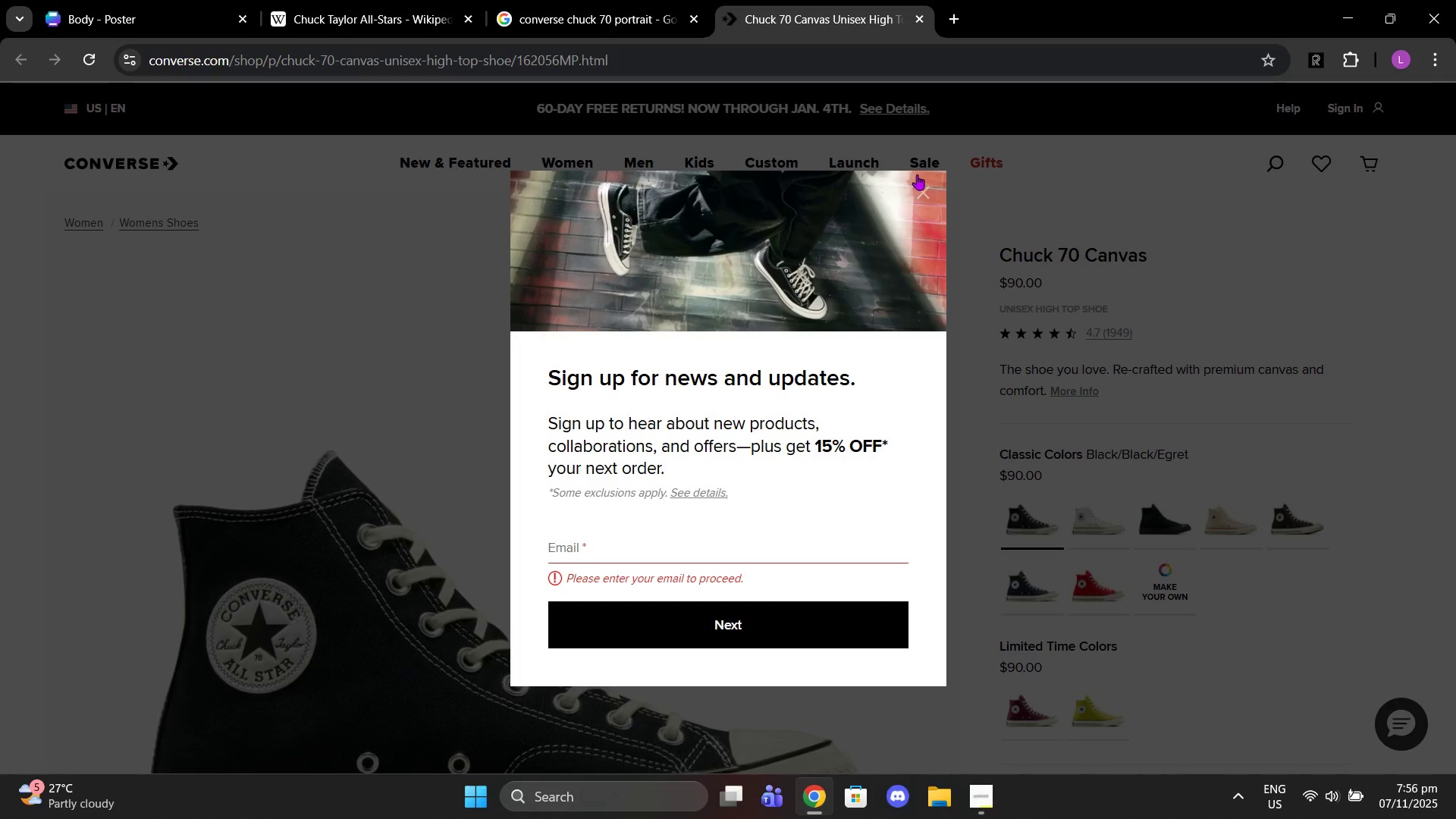 
left_click([920, 184])
 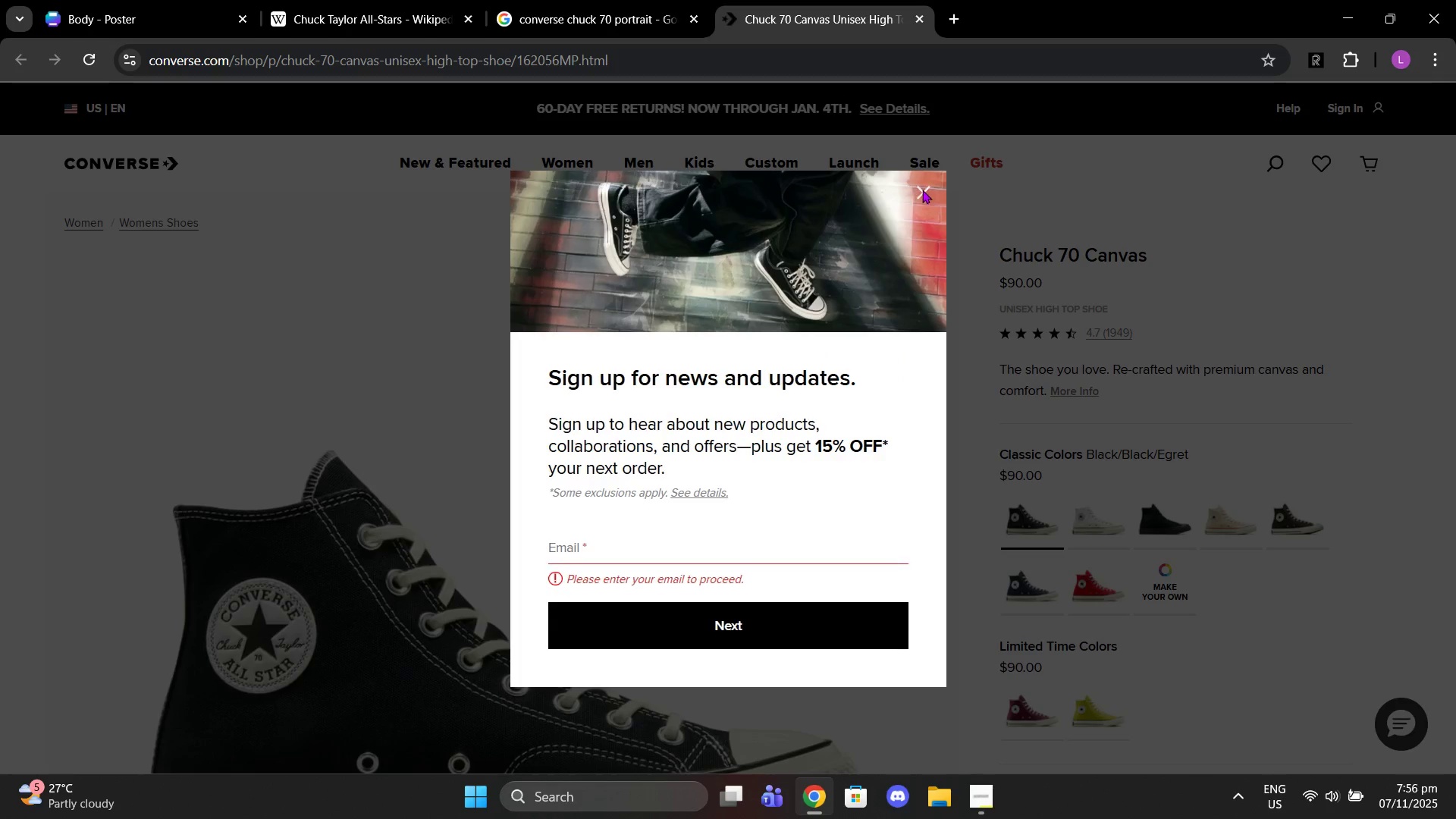 
 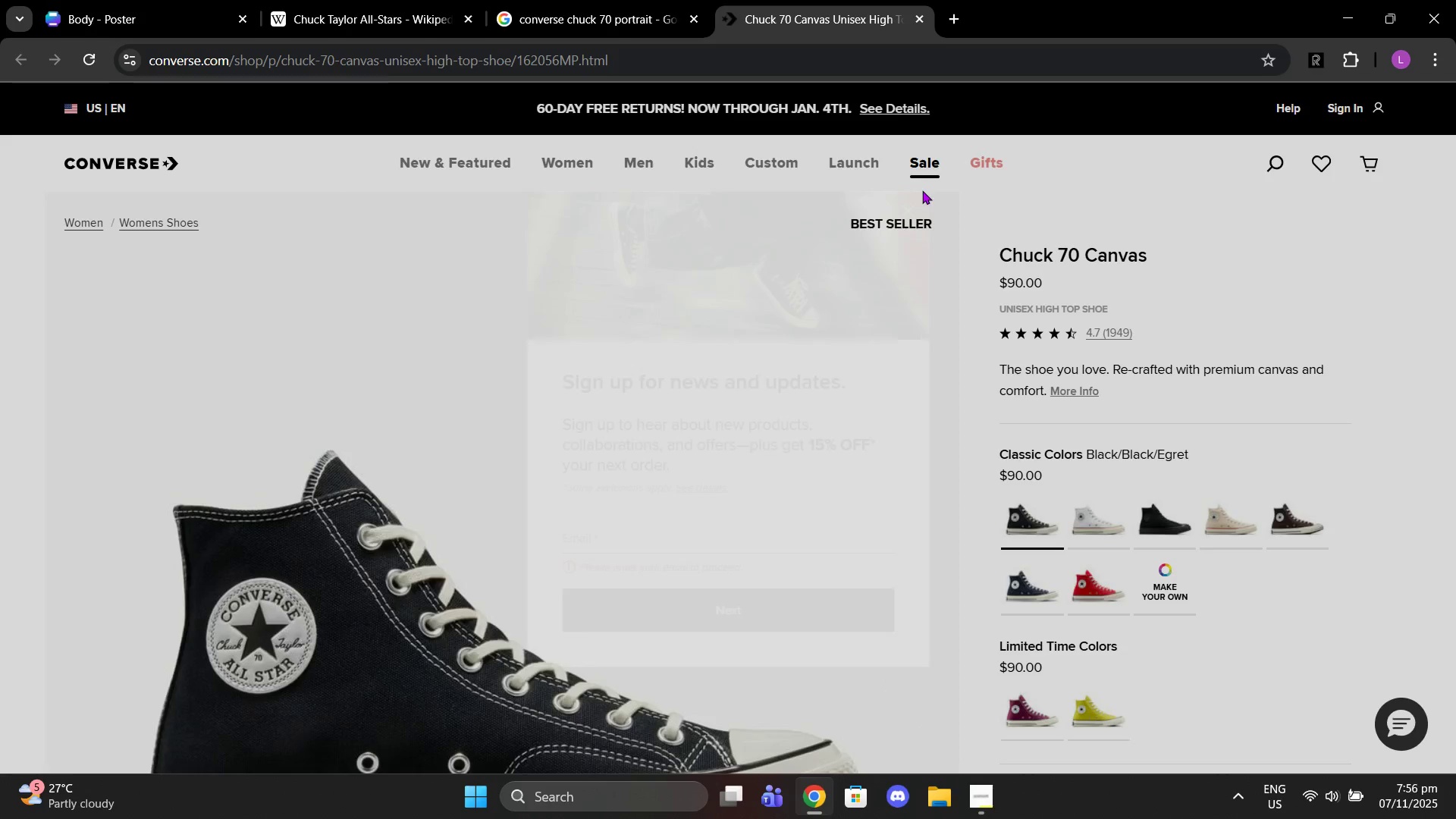 
left_click([922, 190])
 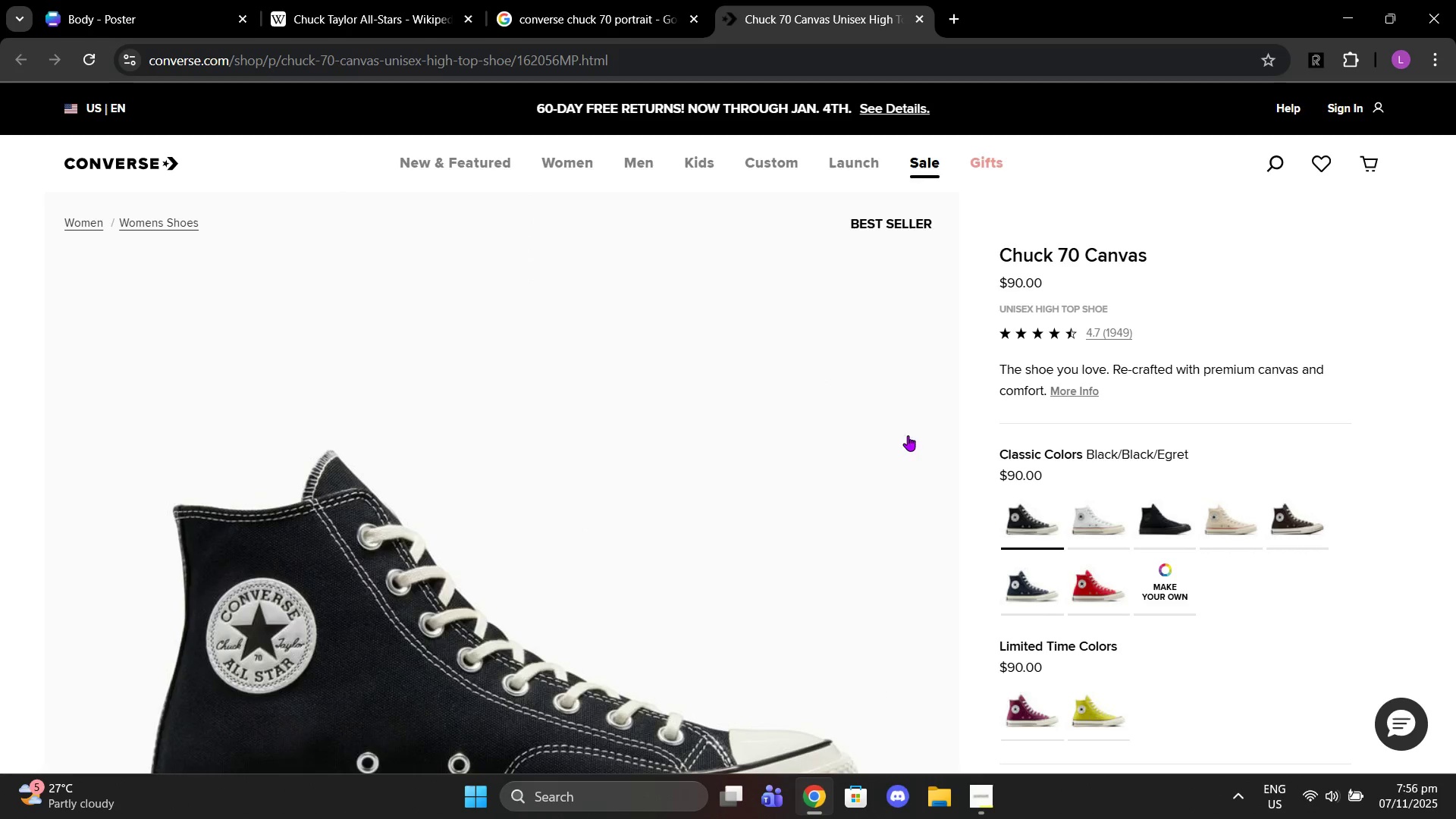 
scroll: coordinate [805, 592], scroll_direction: down, amount: 7.0
 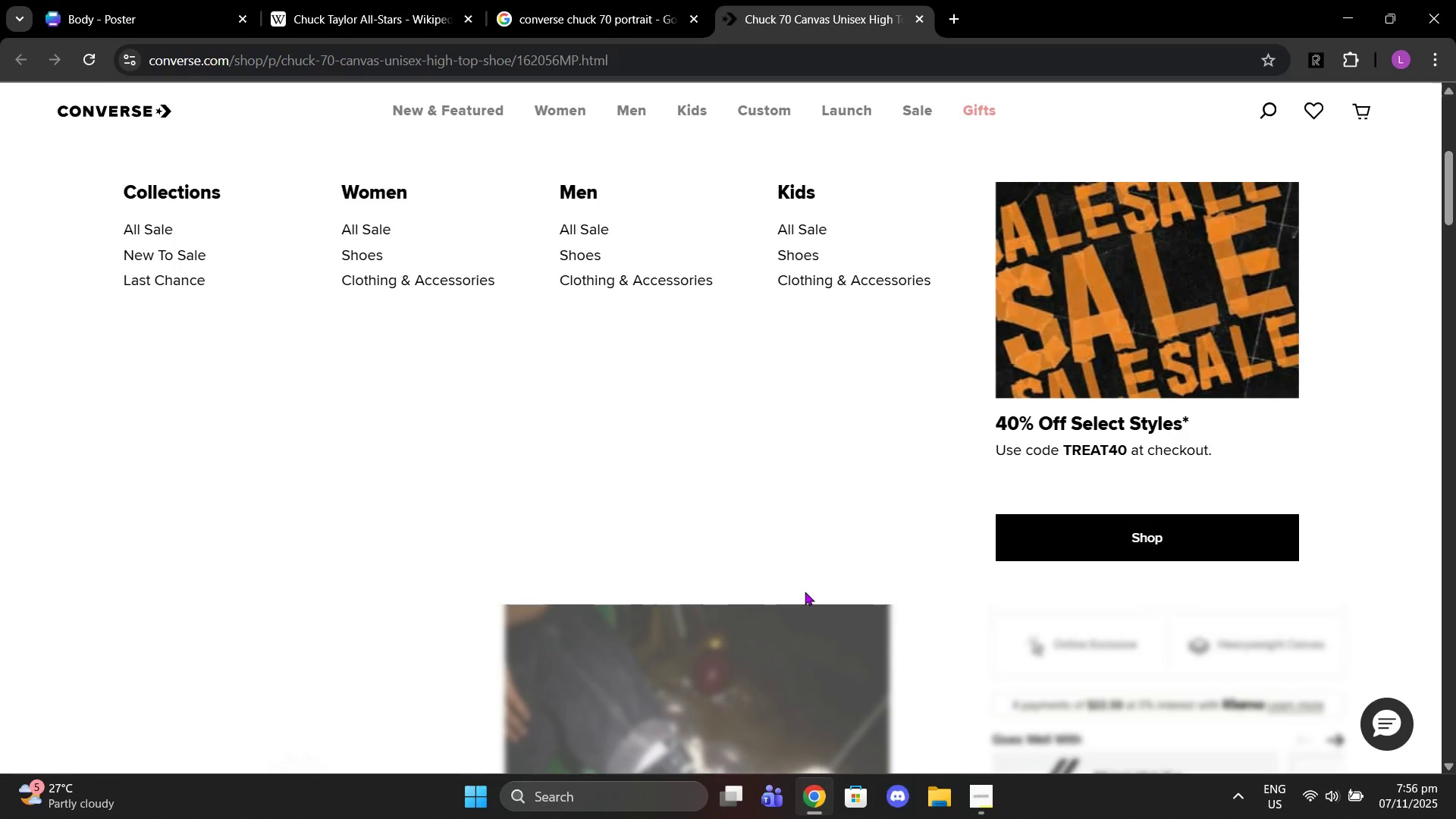 
left_click([1278, 696])
 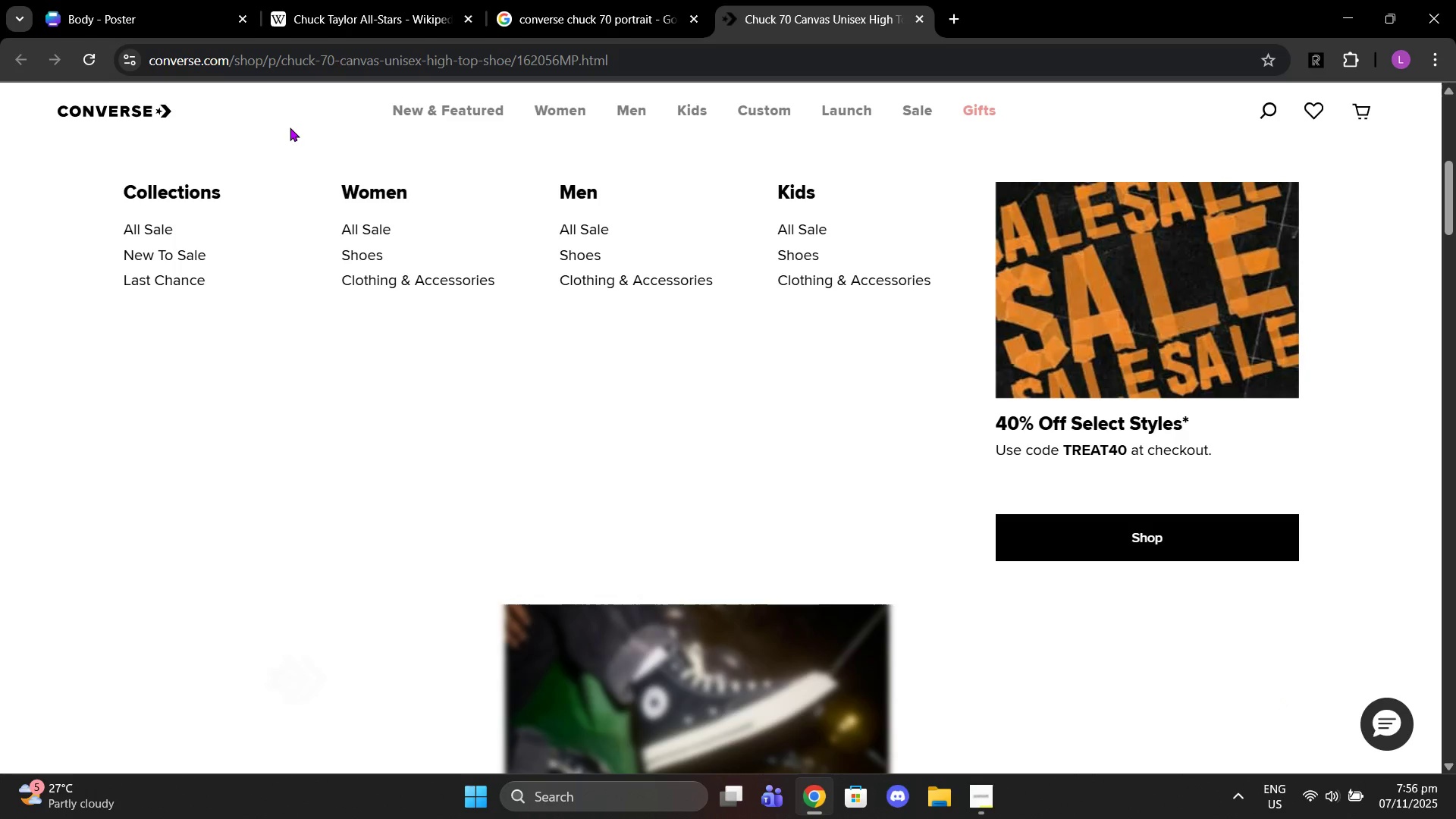 
scroll: coordinate [1311, 488], scroll_direction: down, amount: 1.0
 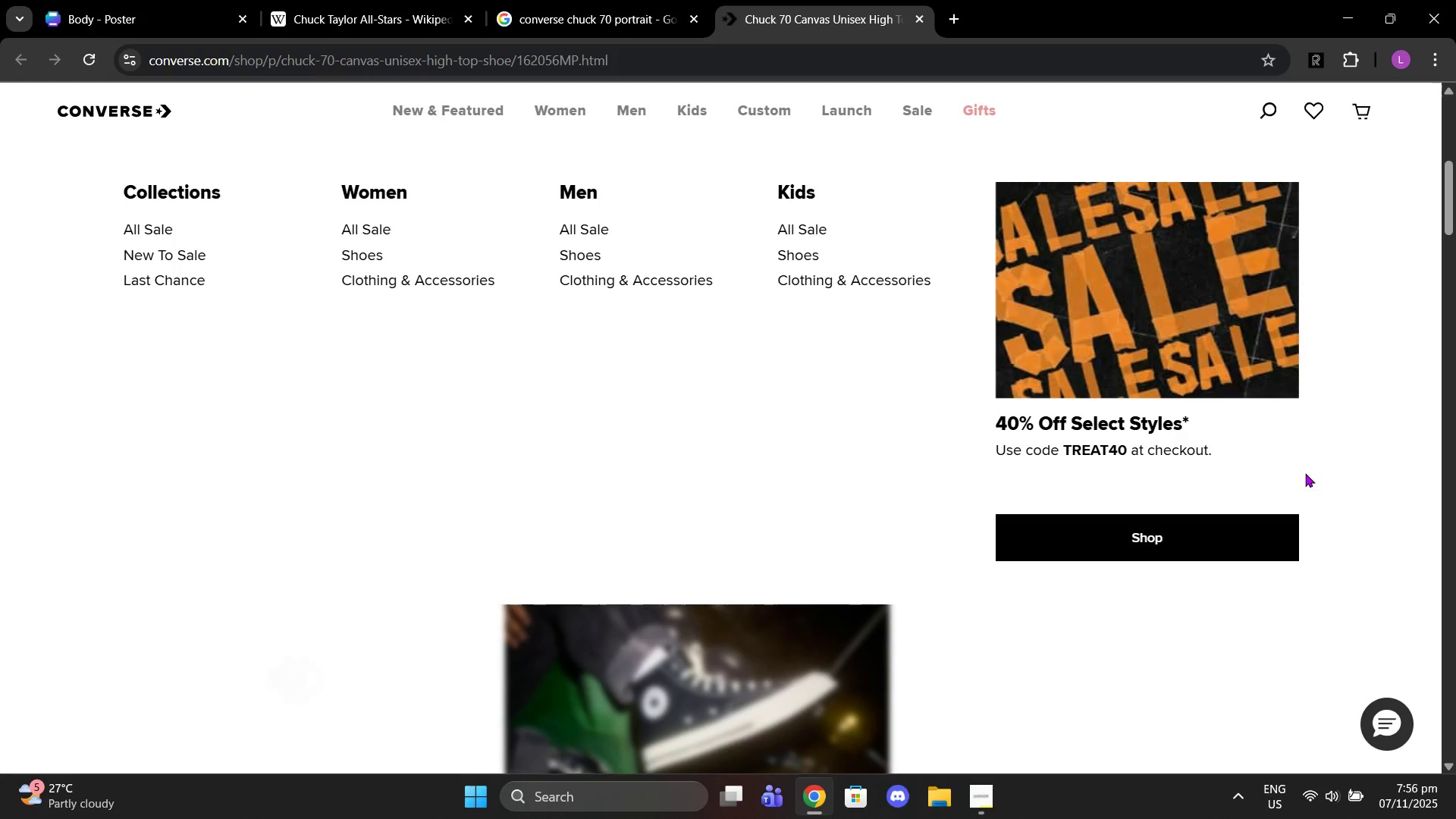 
left_click([857, 735])
 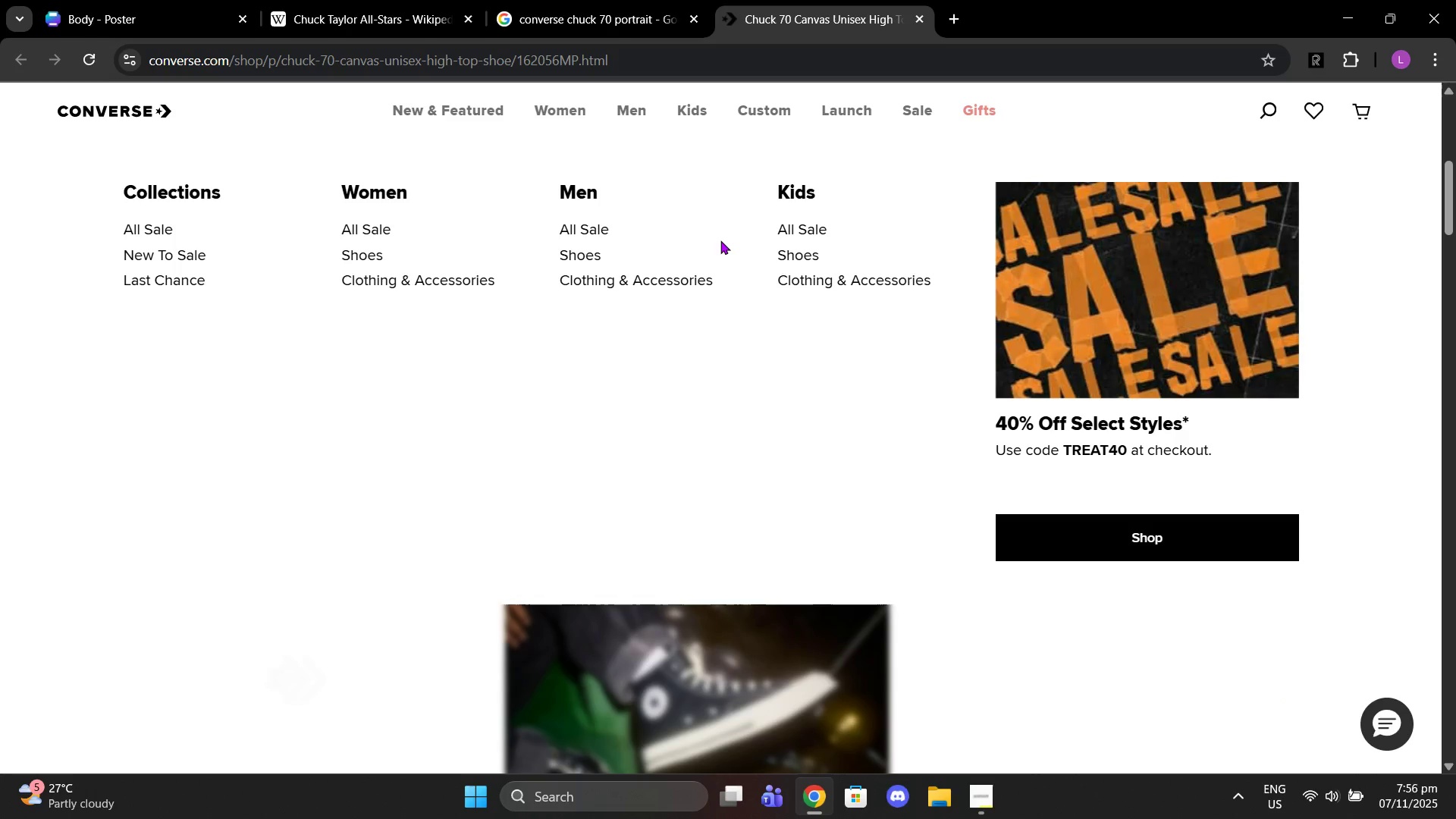 
left_click([1057, 557])
 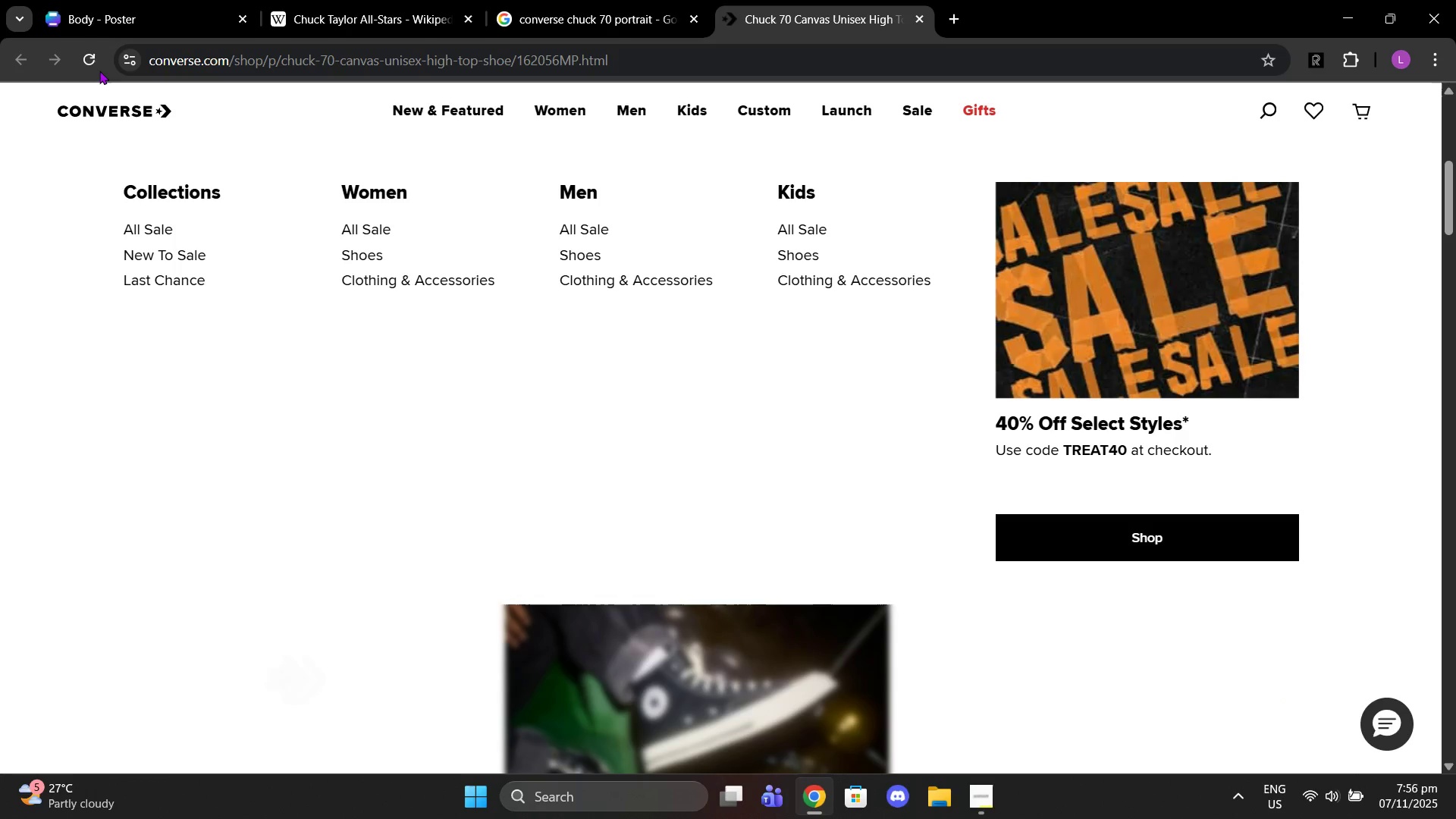 
left_click([92, 60])
 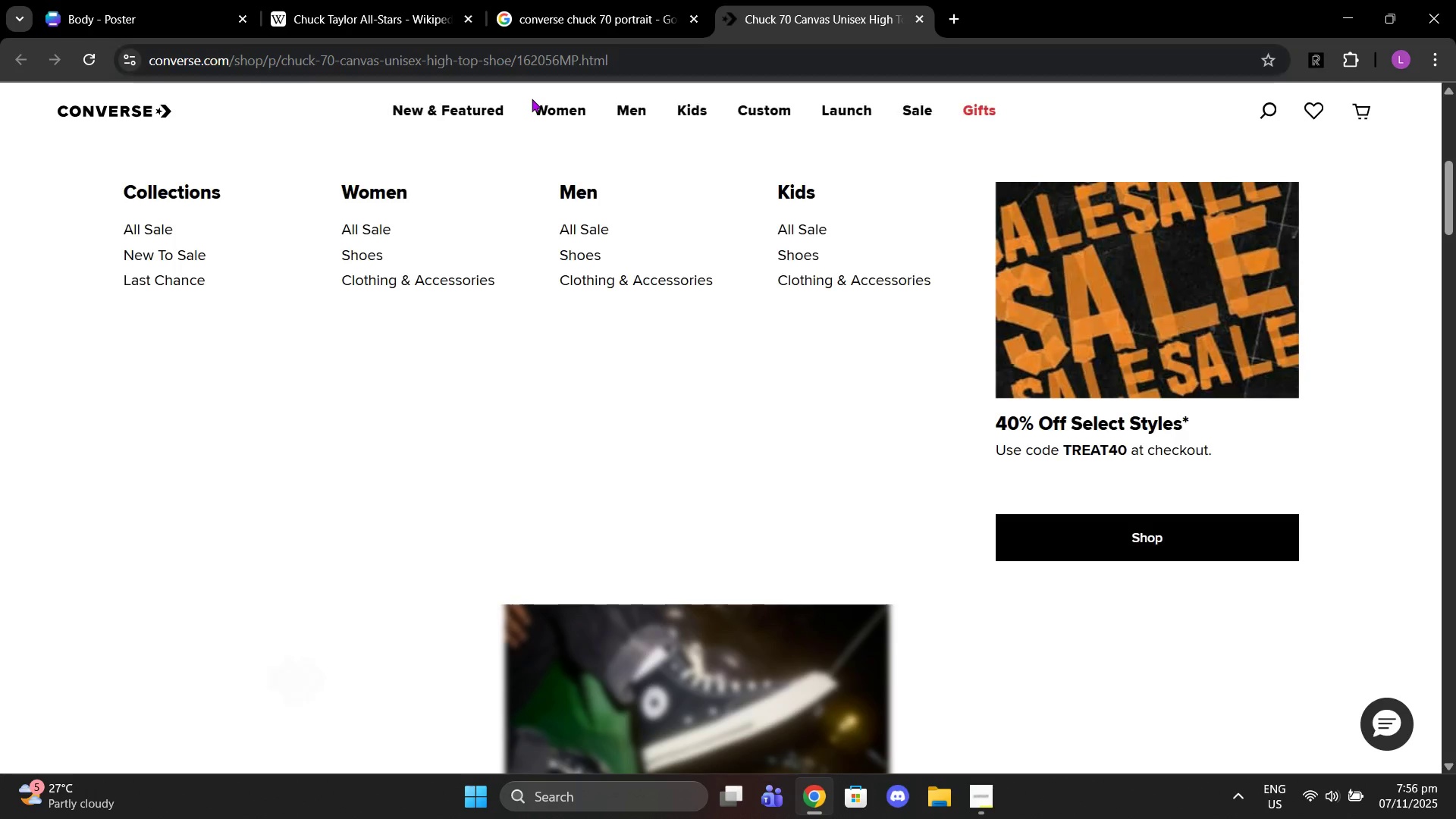 
mouse_move([533, 100])
 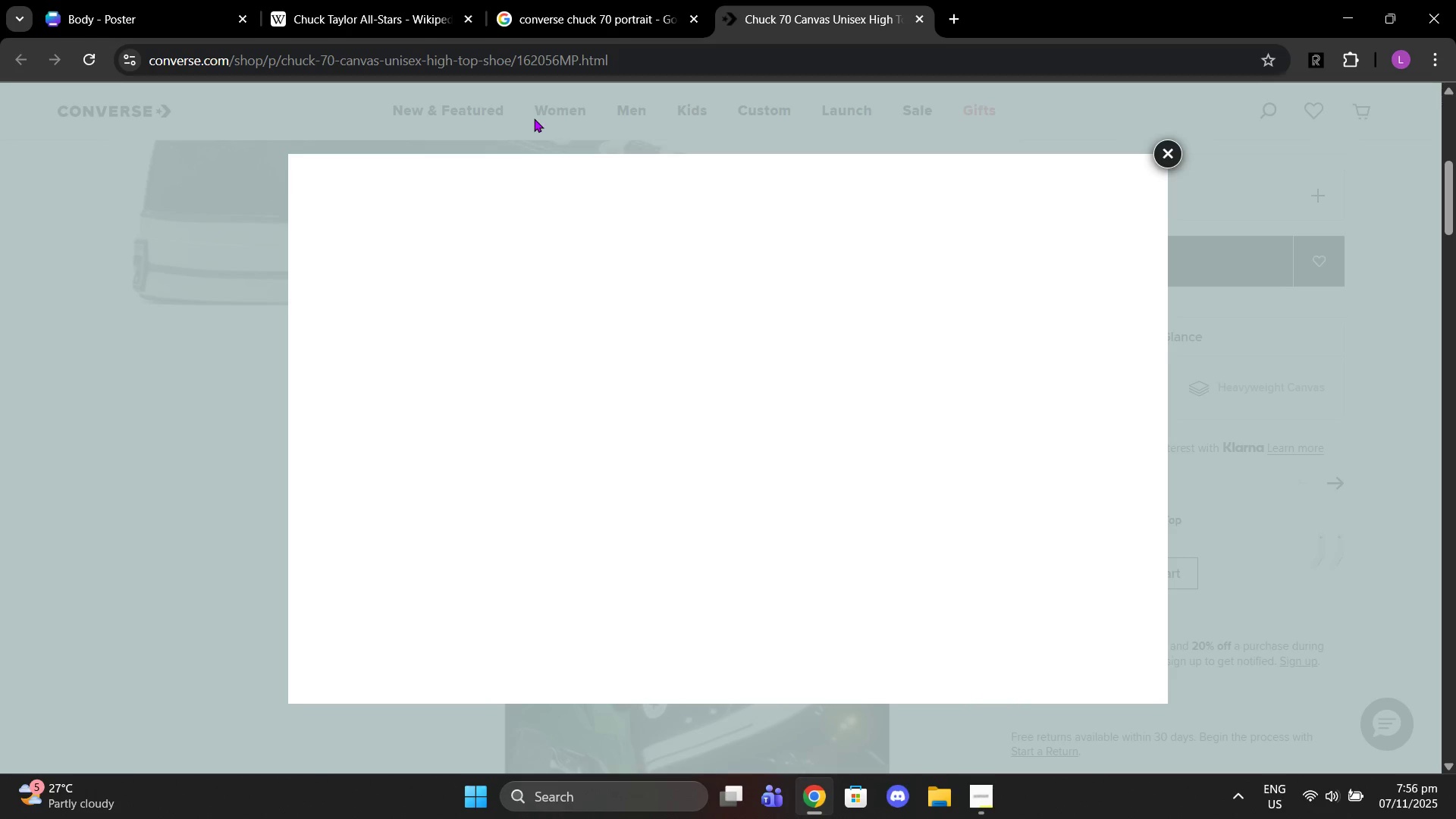 
wait(6.94)
 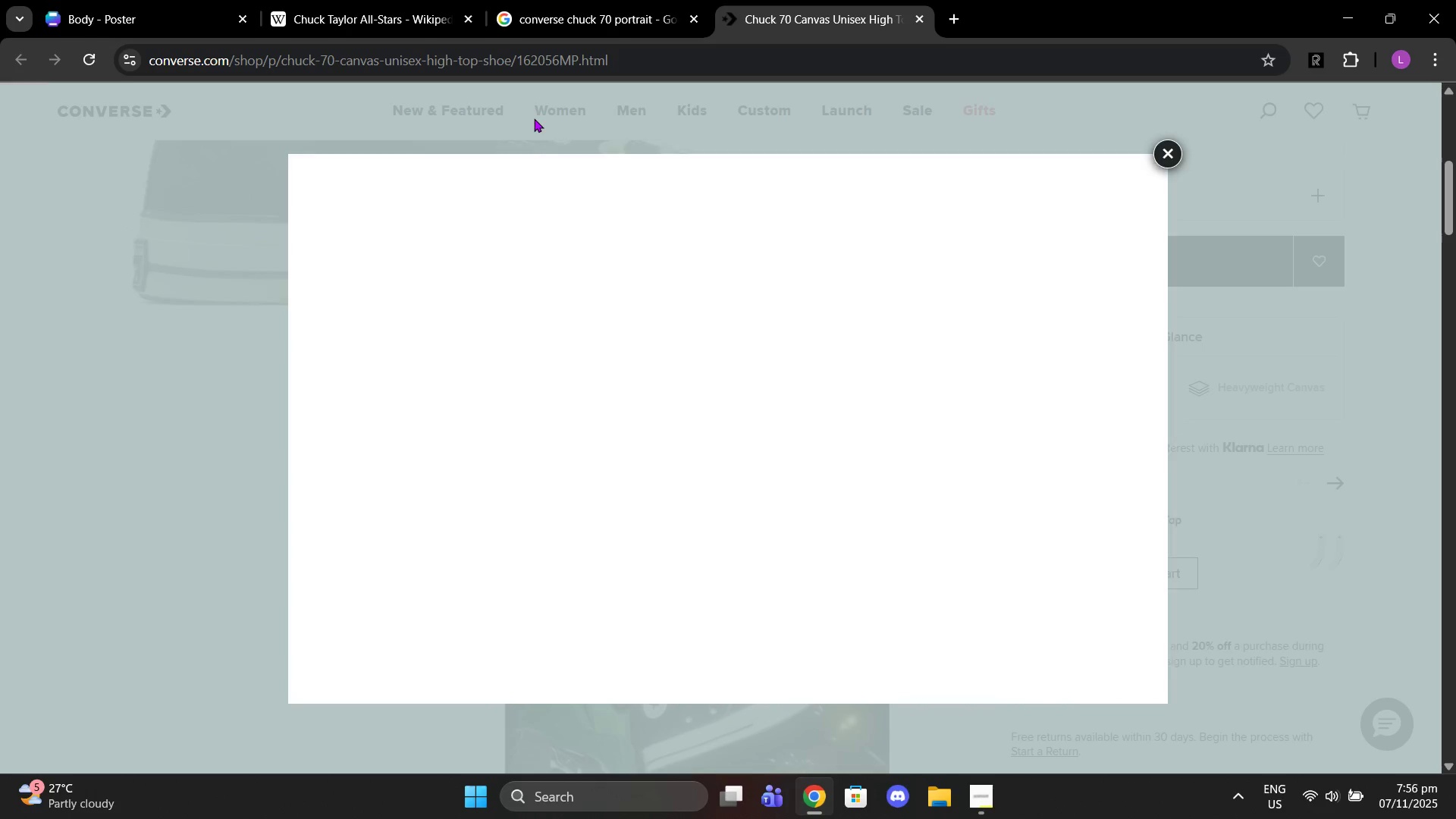 
left_click([1161, 154])
 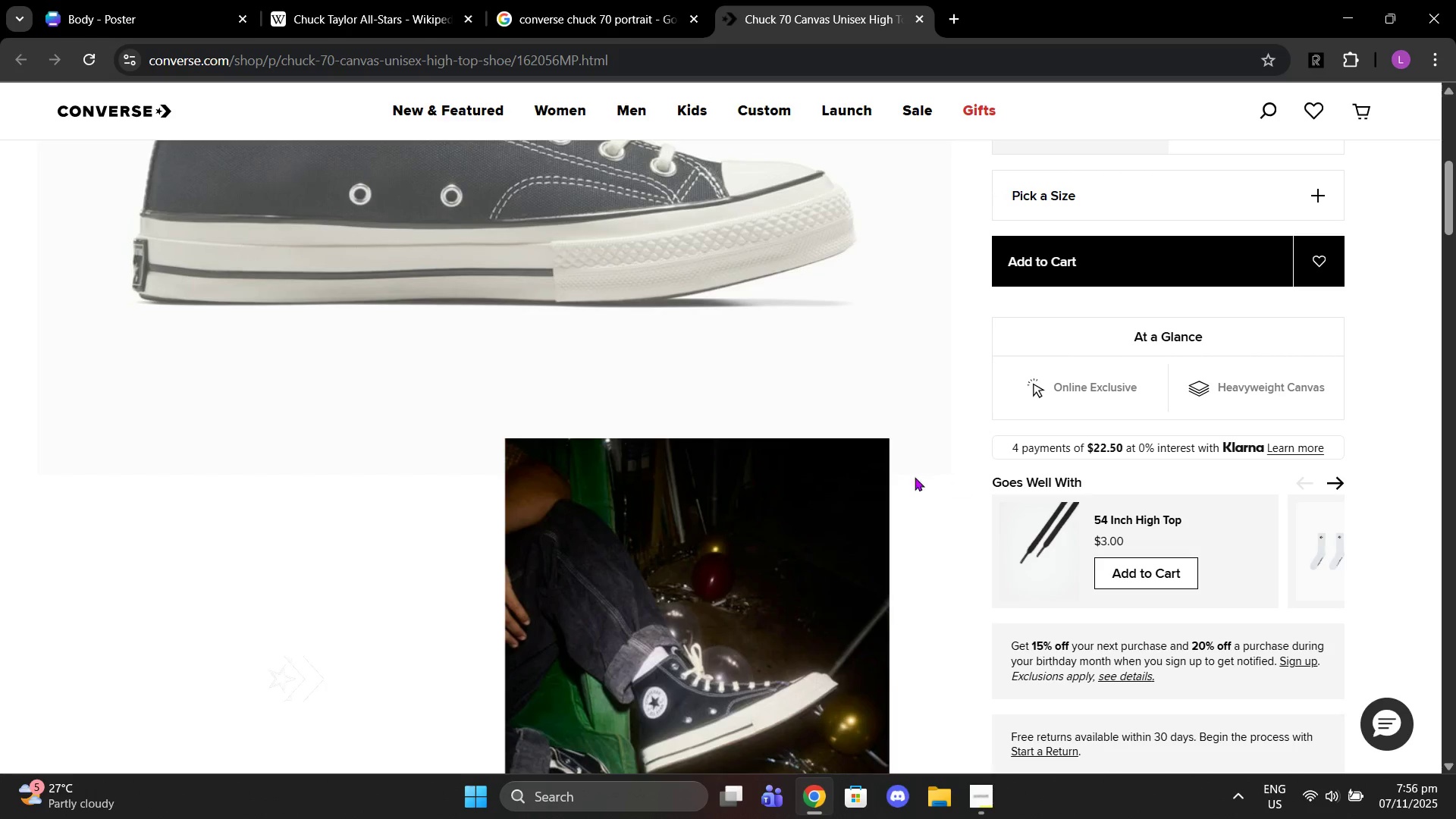 
scroll: coordinate [654, 377], scroll_direction: down, amount: 18.0
 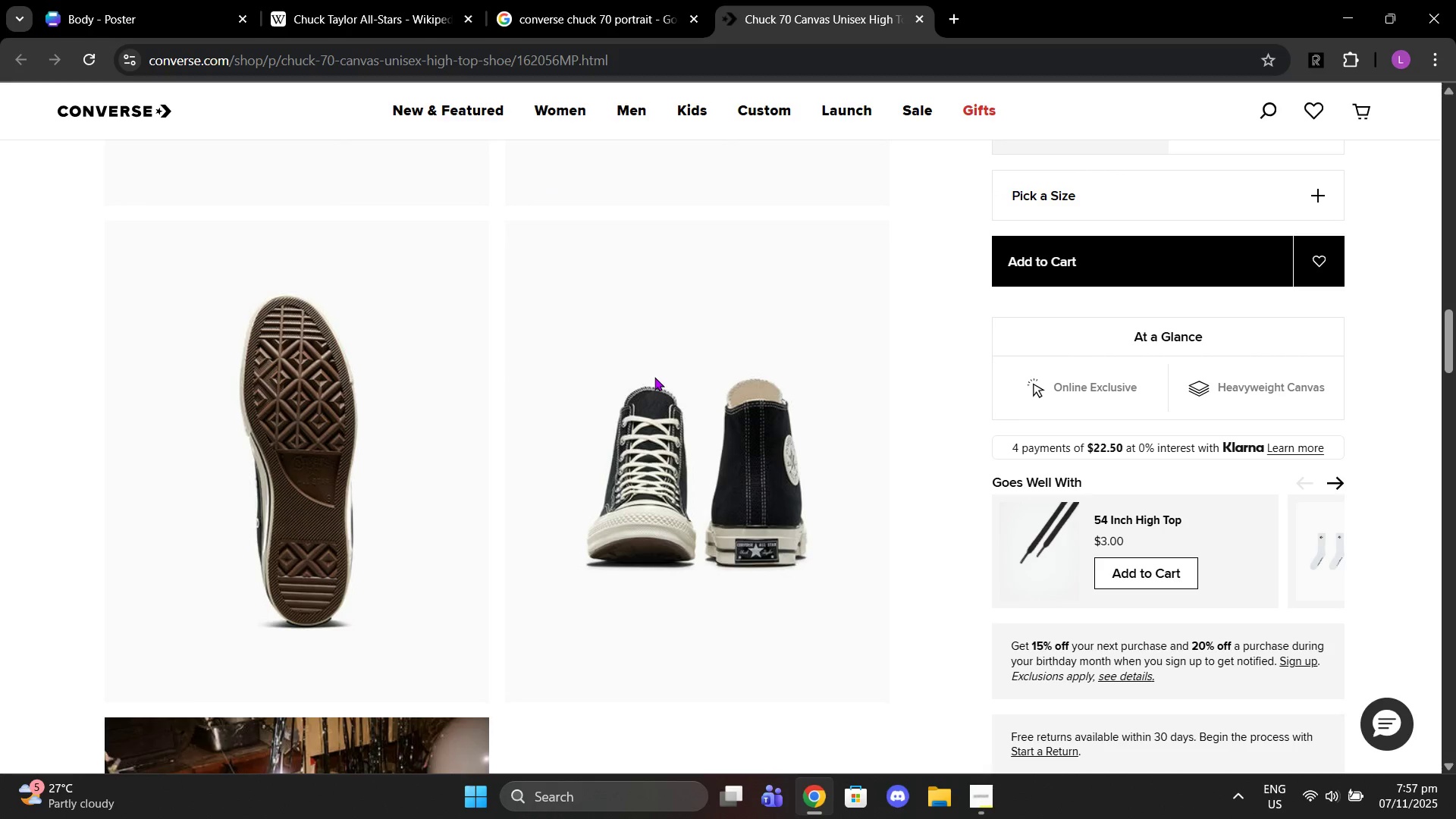 
scroll: coordinate [657, 377], scroll_direction: down, amount: 4.0
 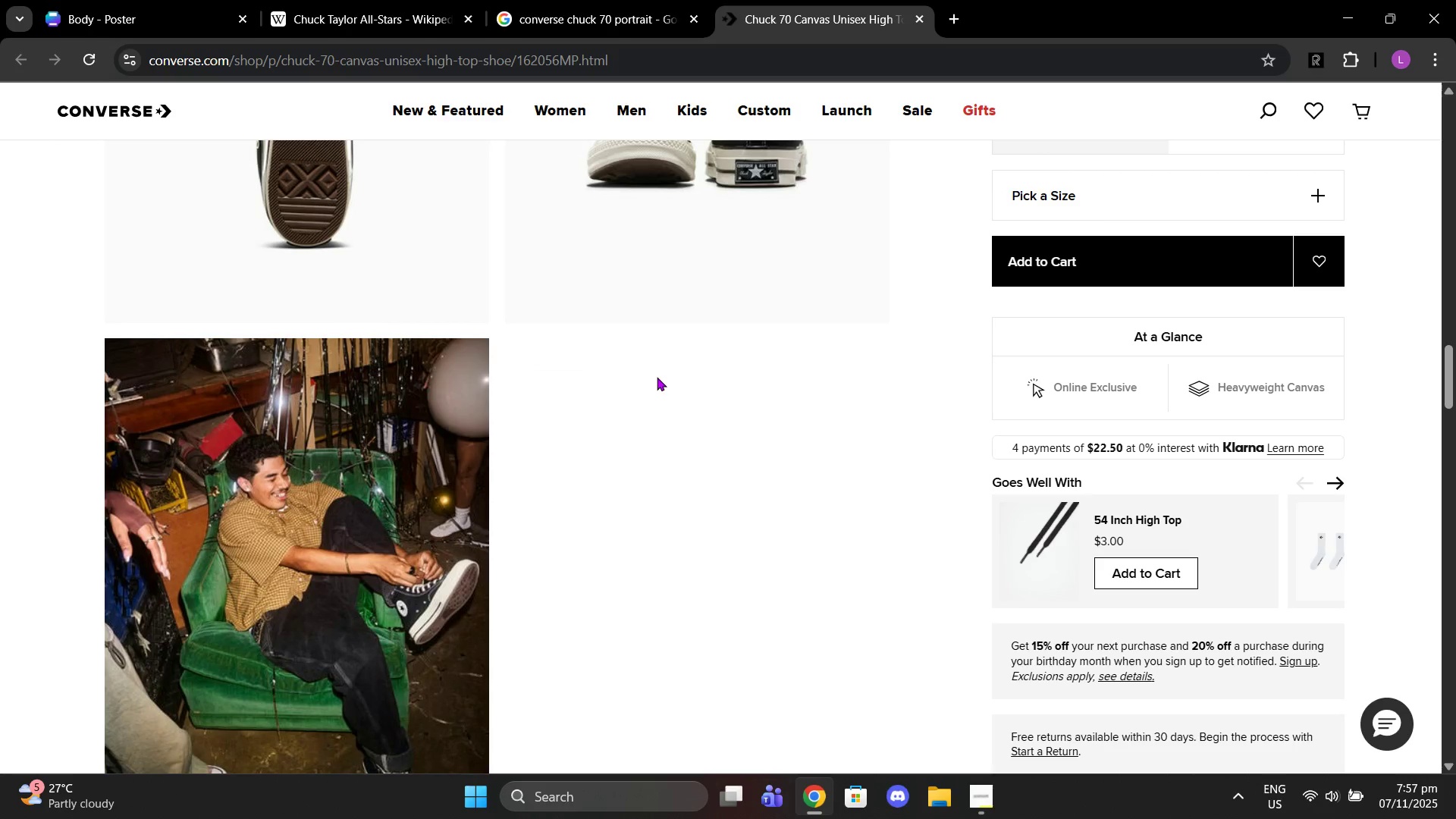 
scroll: coordinate [665, 377], scroll_direction: up, amount: 8.0
 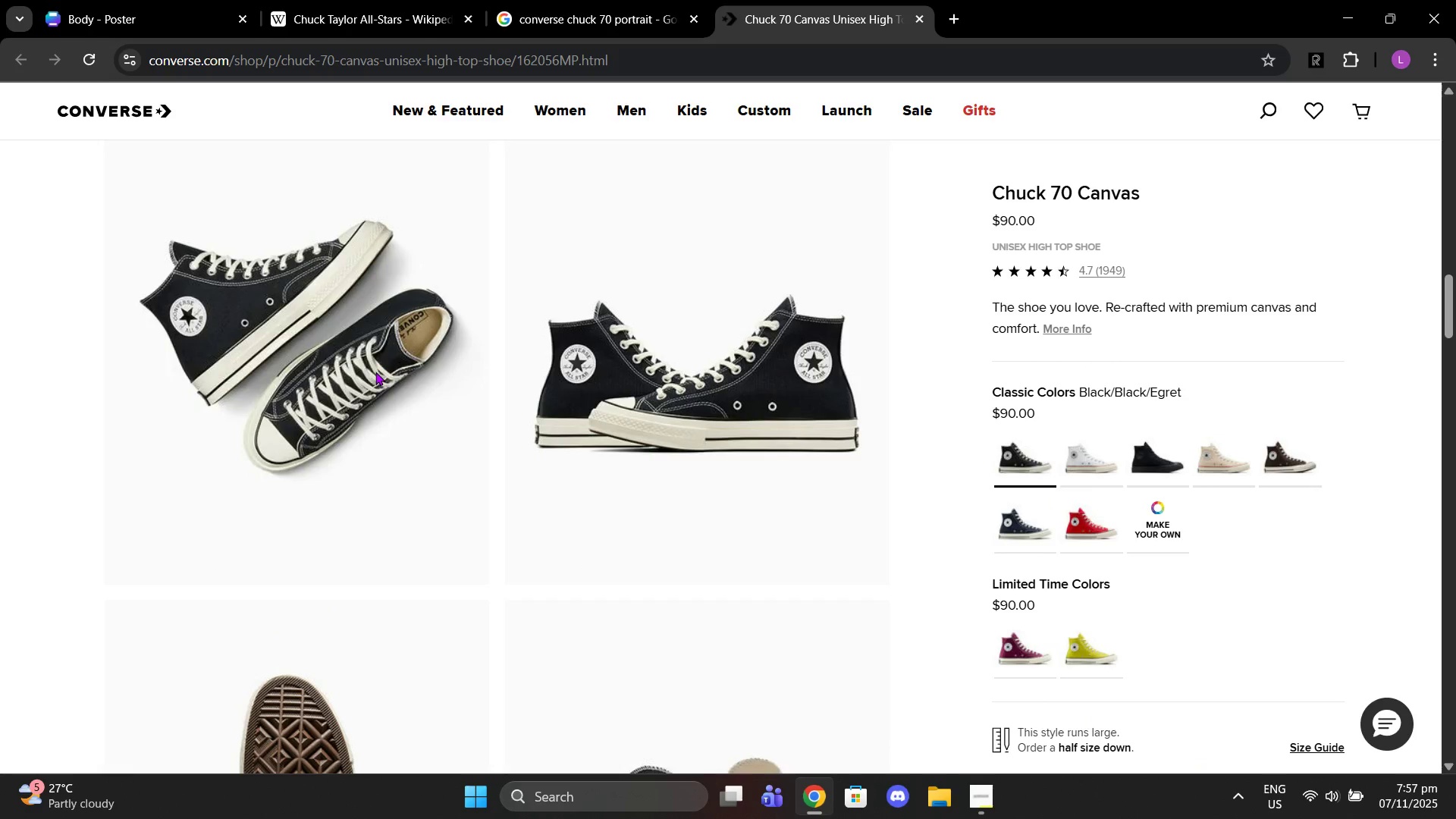 
left_click([375, 372])
 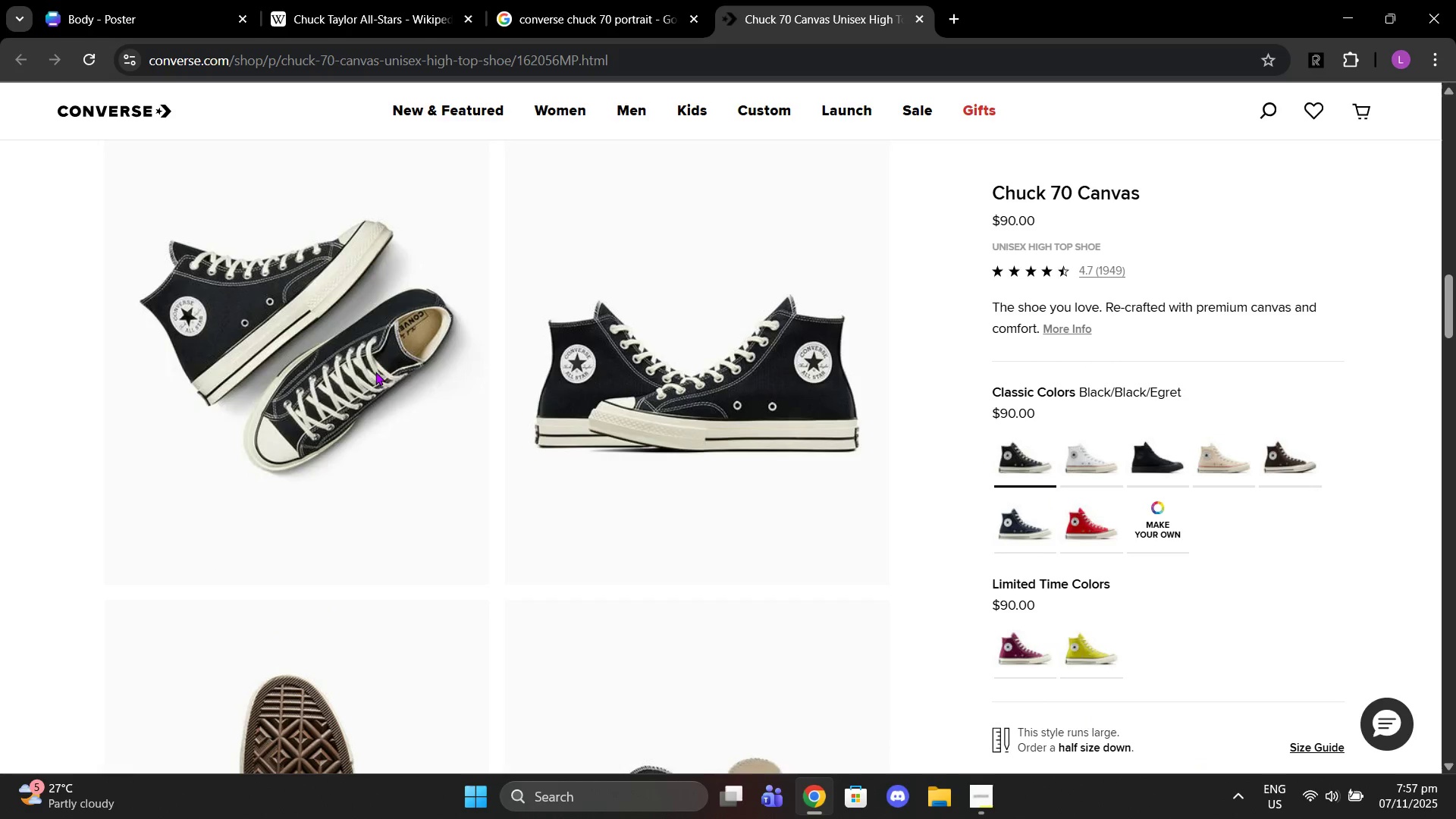 
right_click([375, 372])
 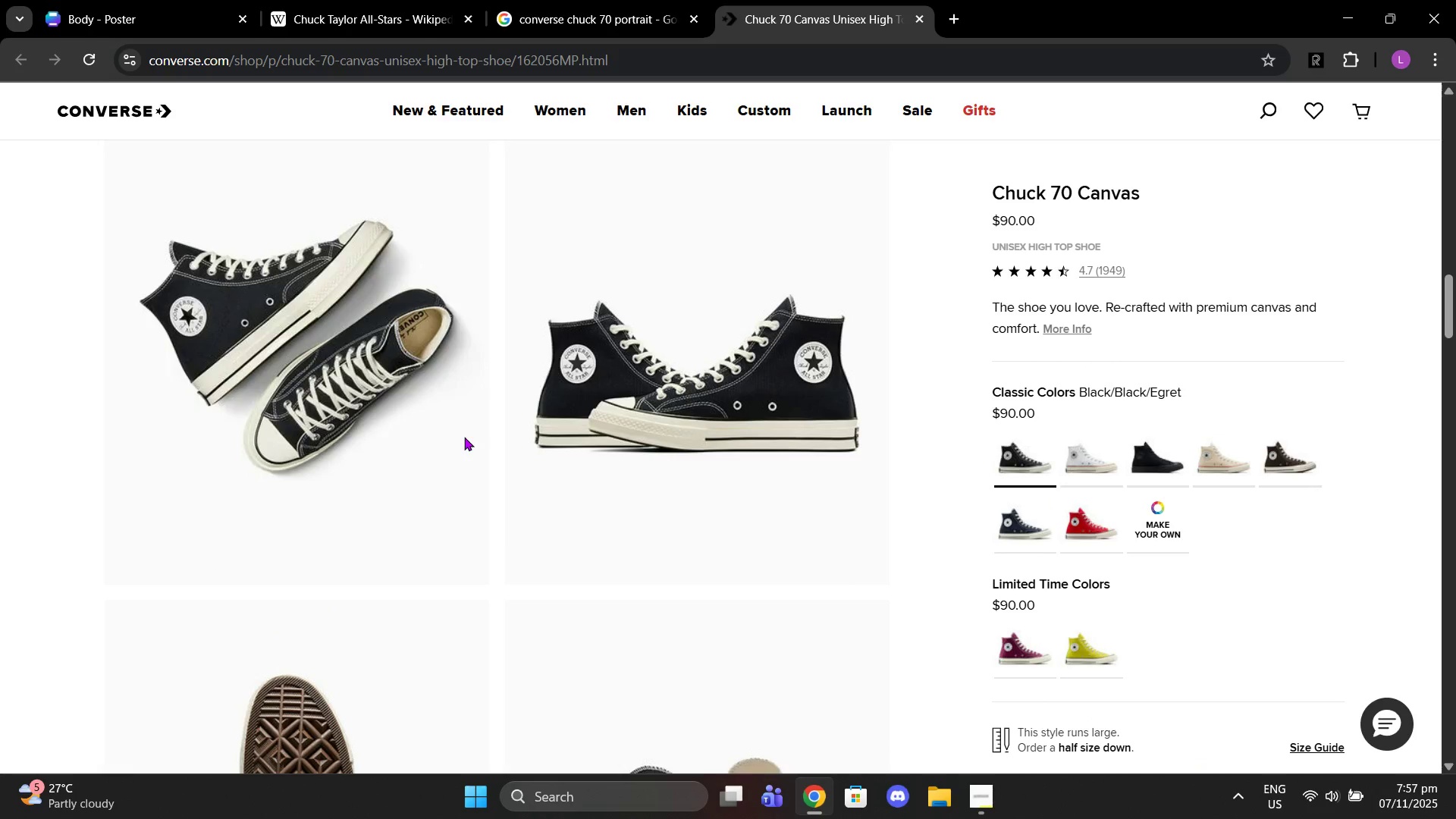 
double_click([403, 0])
 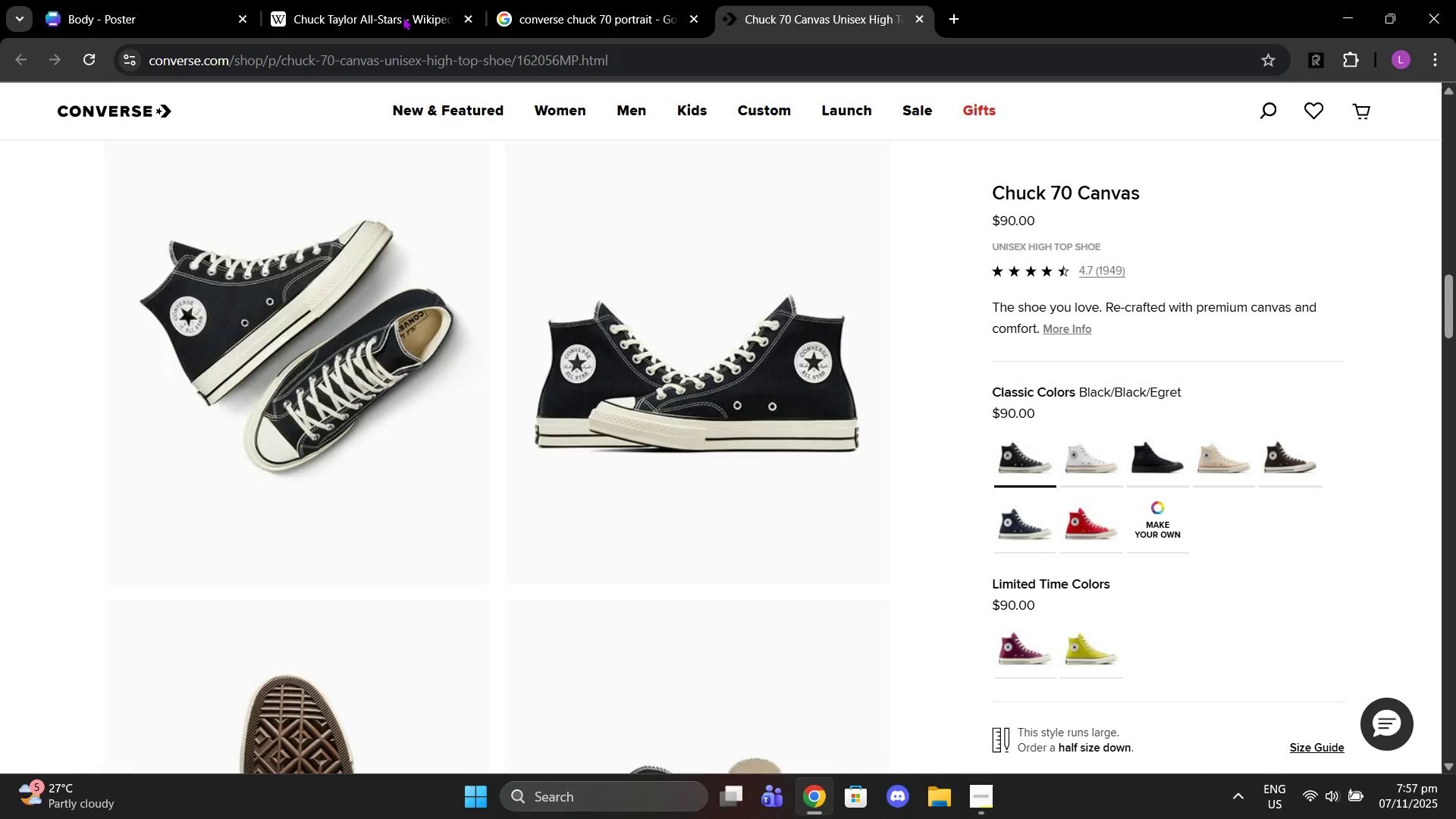 
left_click([403, 17])
 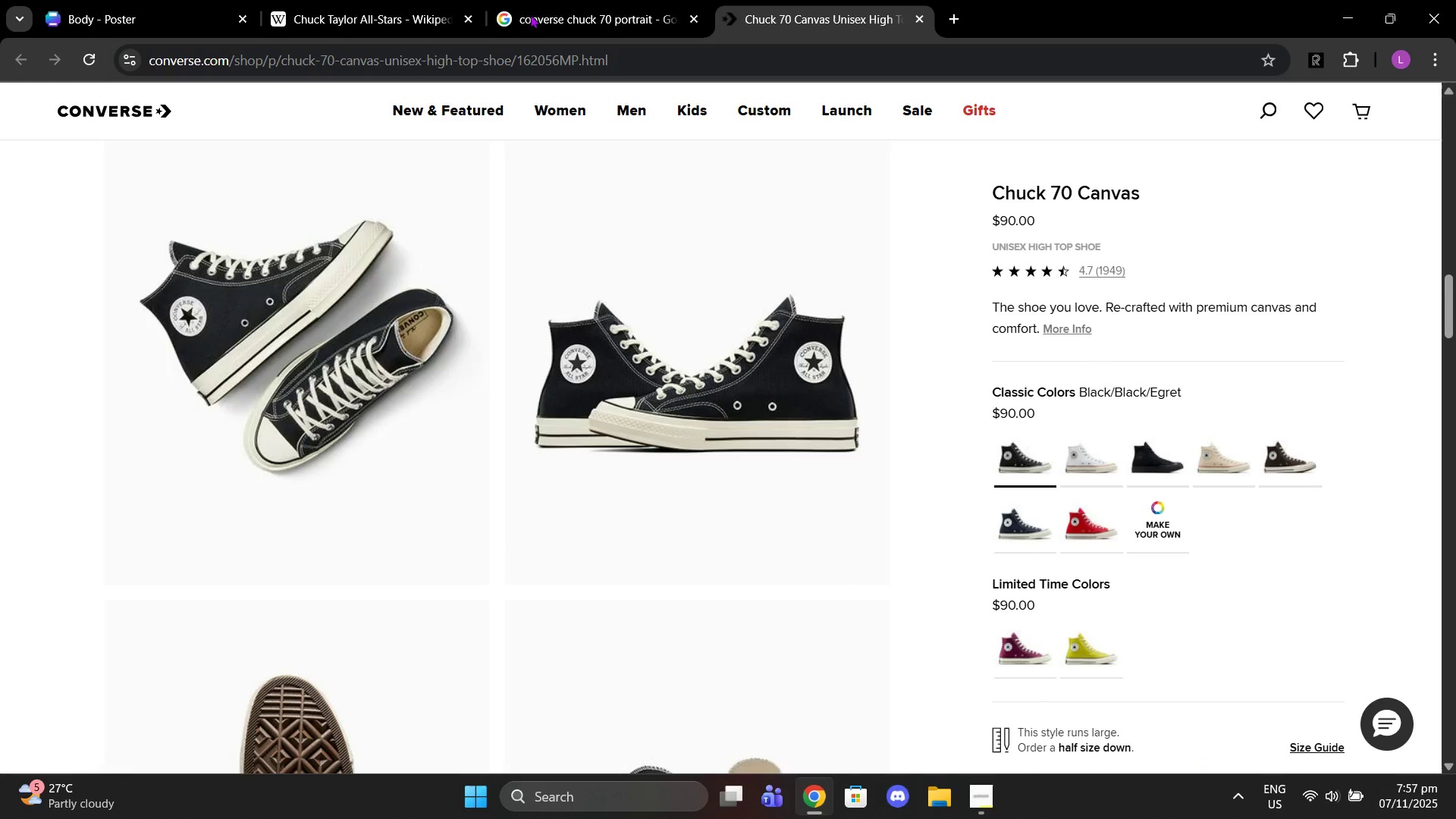 
left_click([530, 14])
 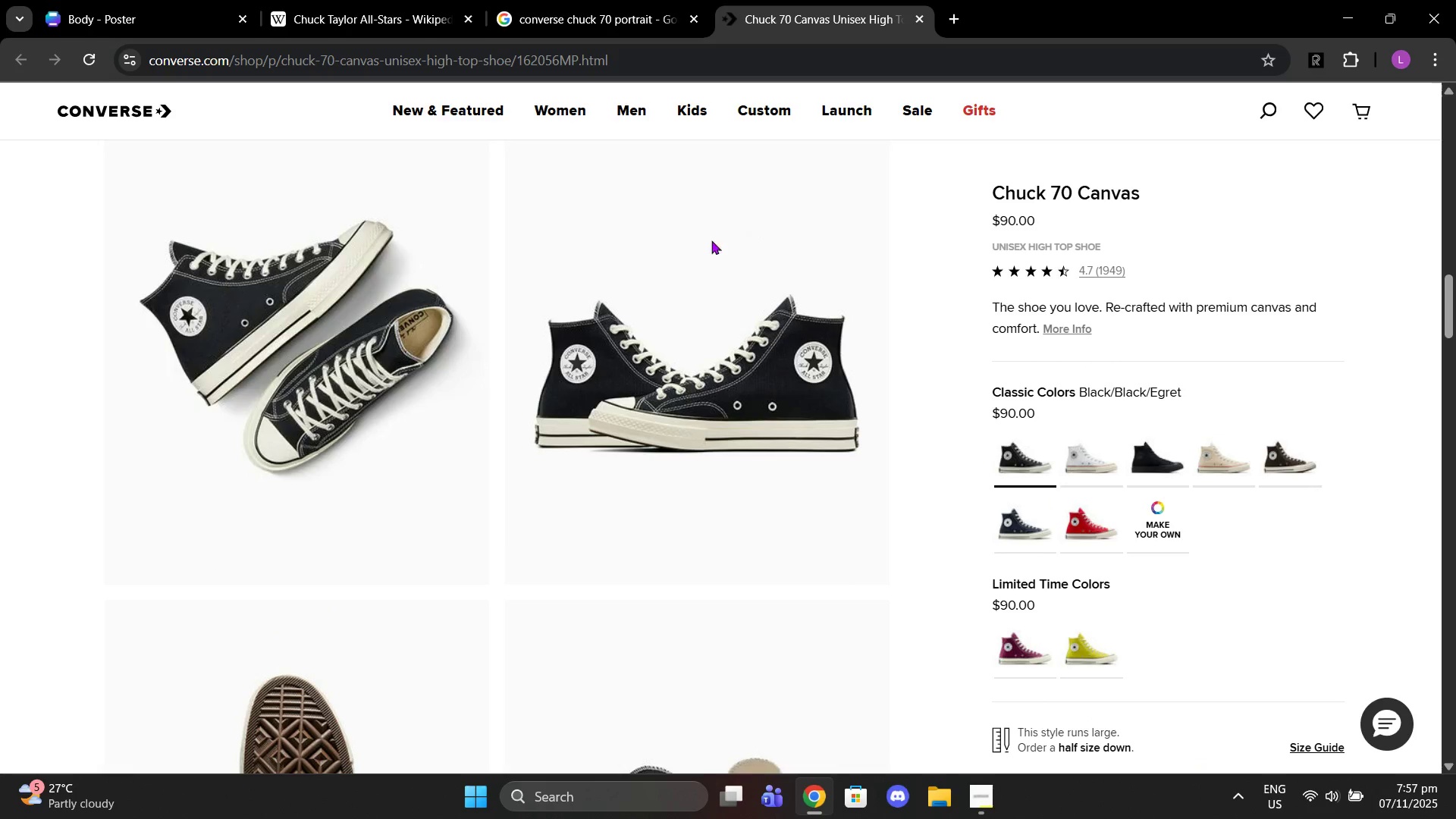 
scroll: coordinate [635, 341], scroll_direction: up, amount: 2.0
 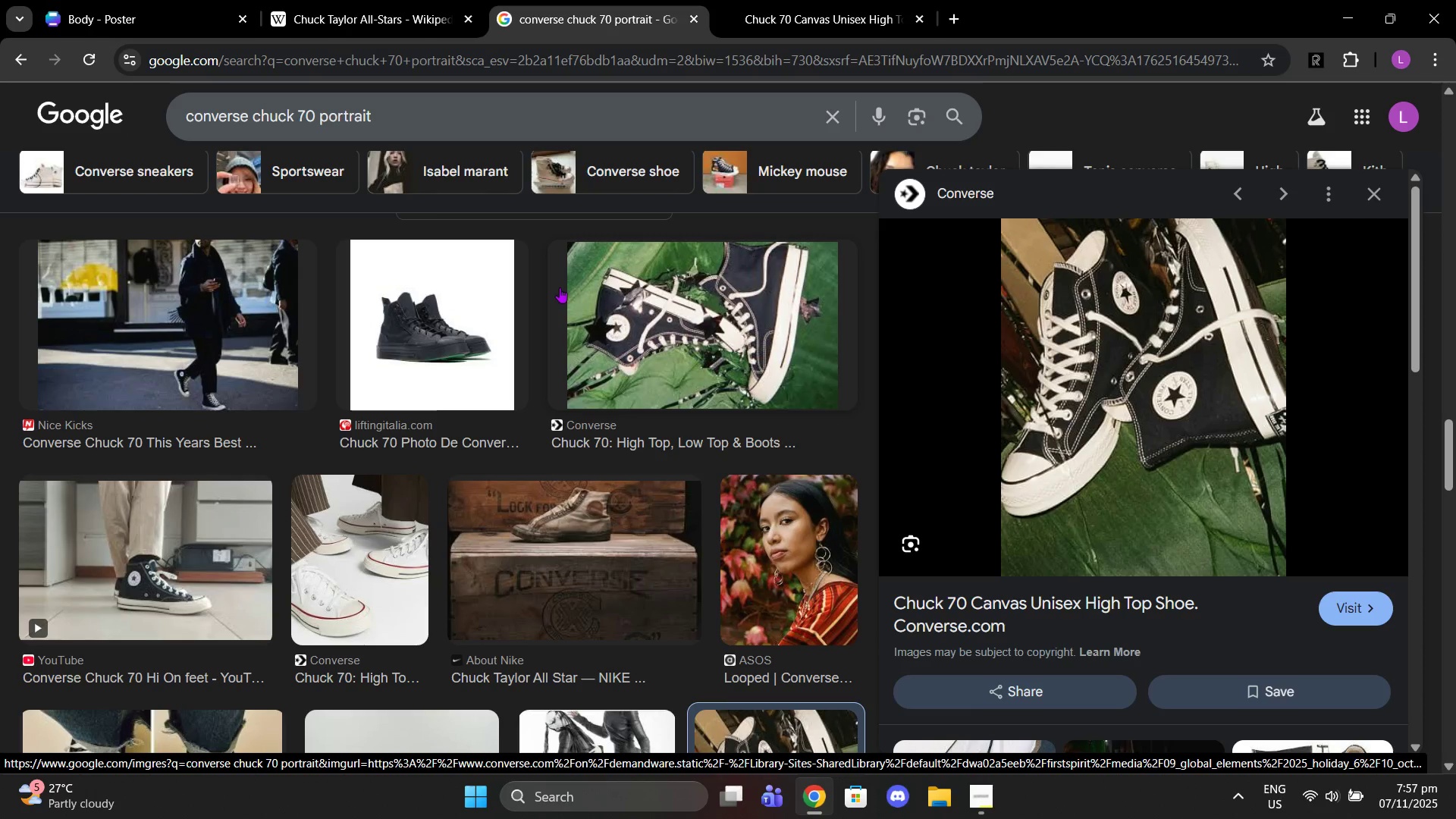 
left_click([293, 0])
 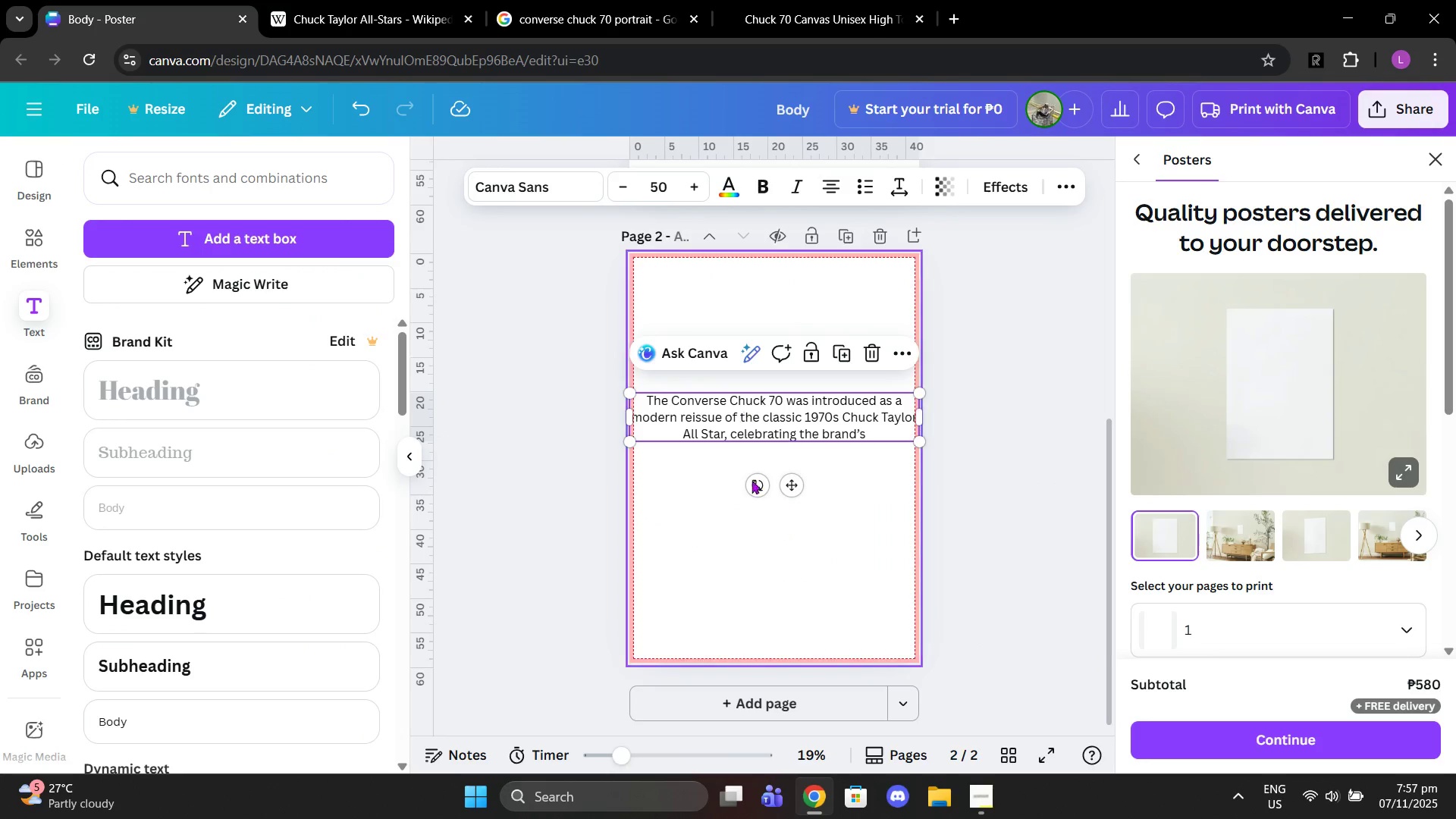 
left_click([755, 556])
 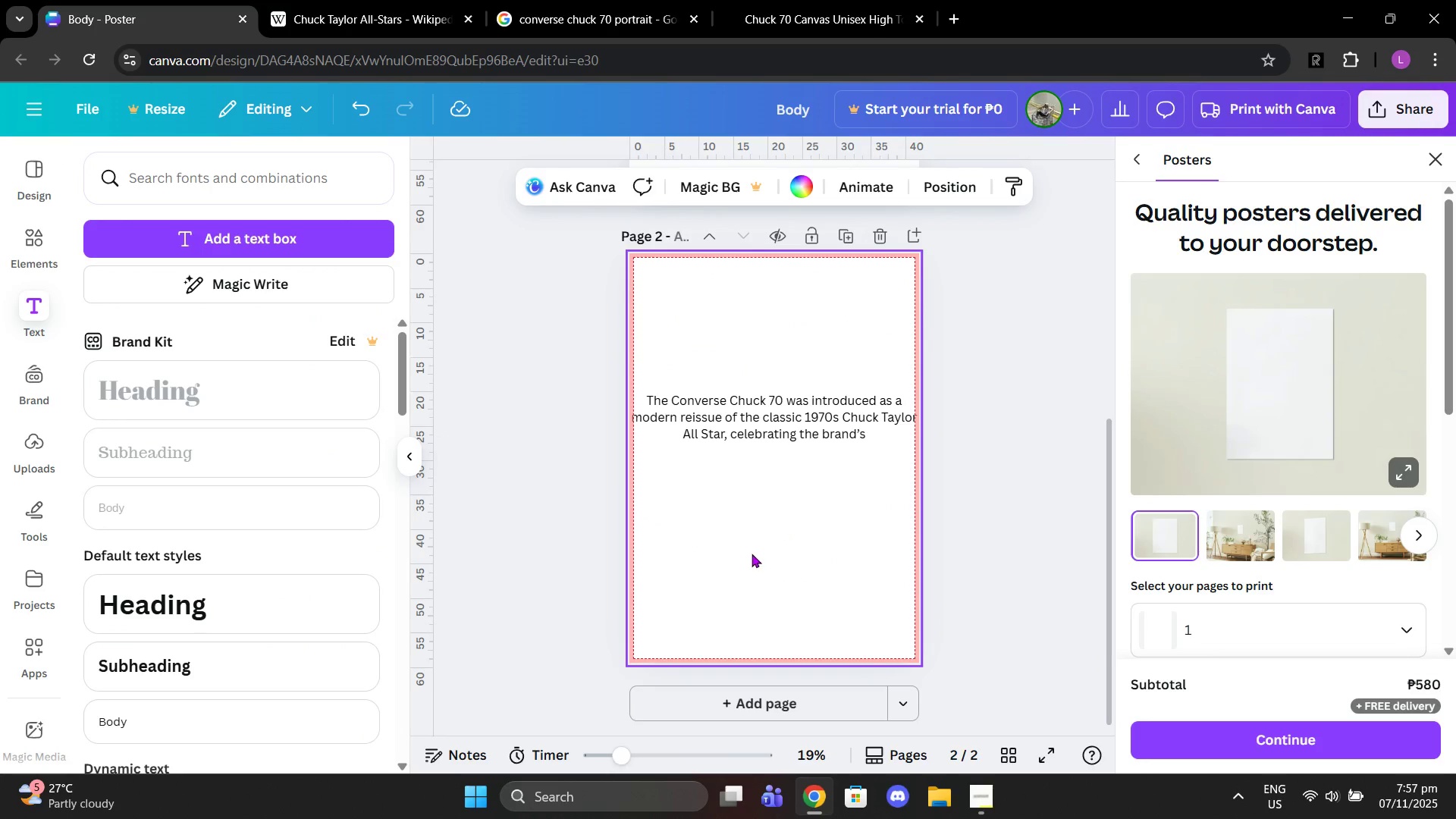 
key(Control+V)
 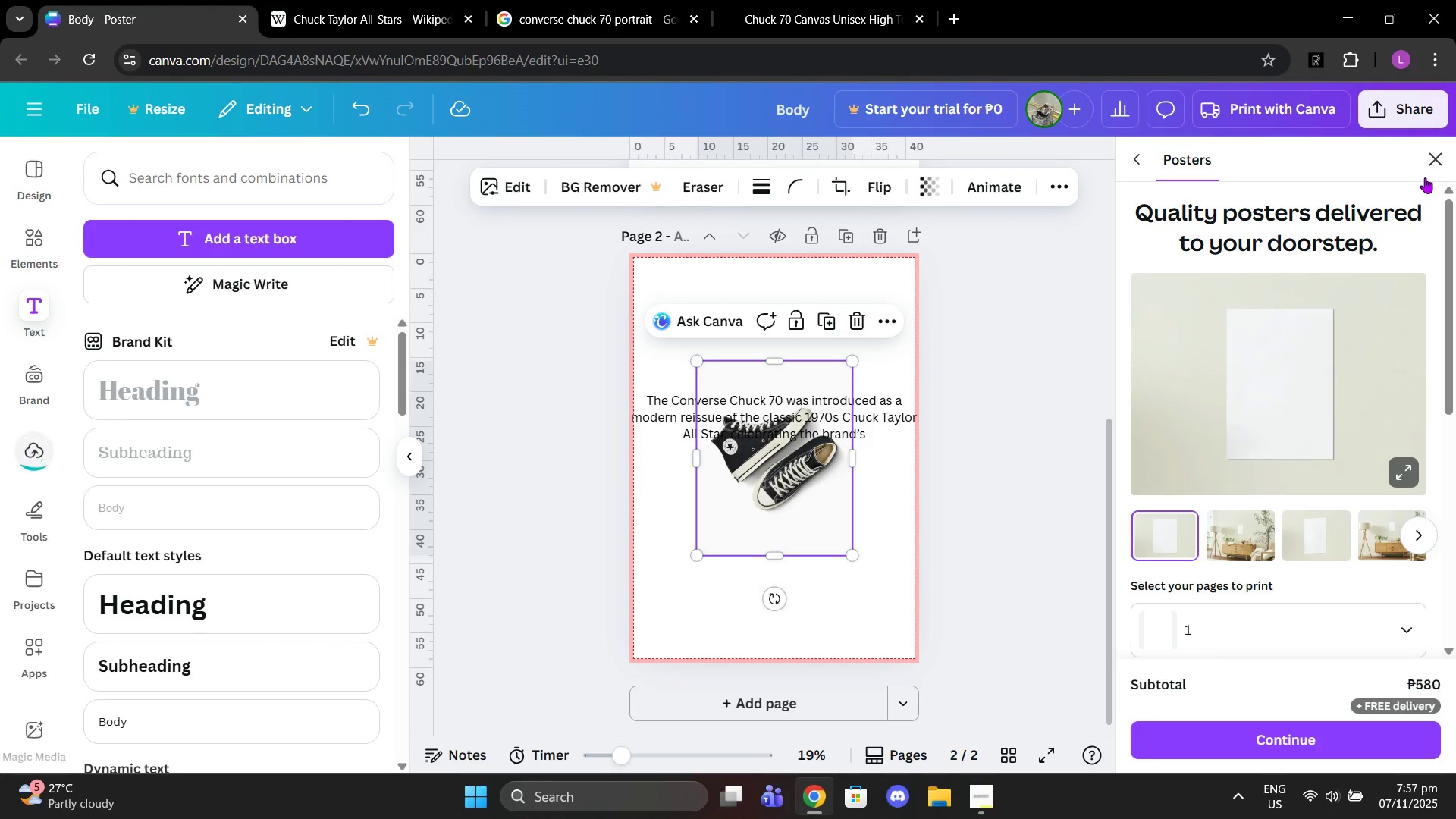 
left_click([1425, 168])
 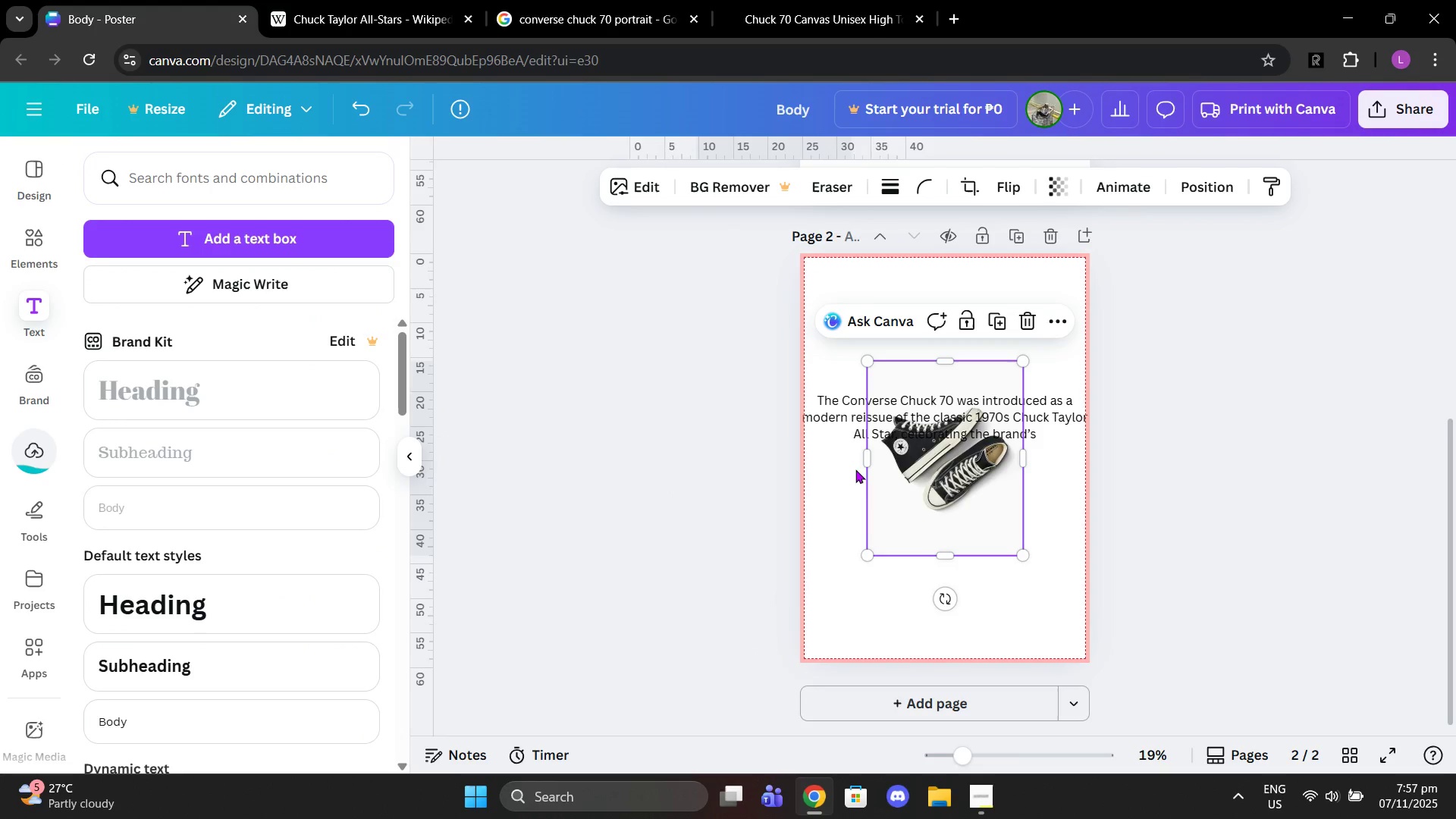 
left_click_drag(start_coordinate=[948, 472], to_coordinate=[927, 560])
 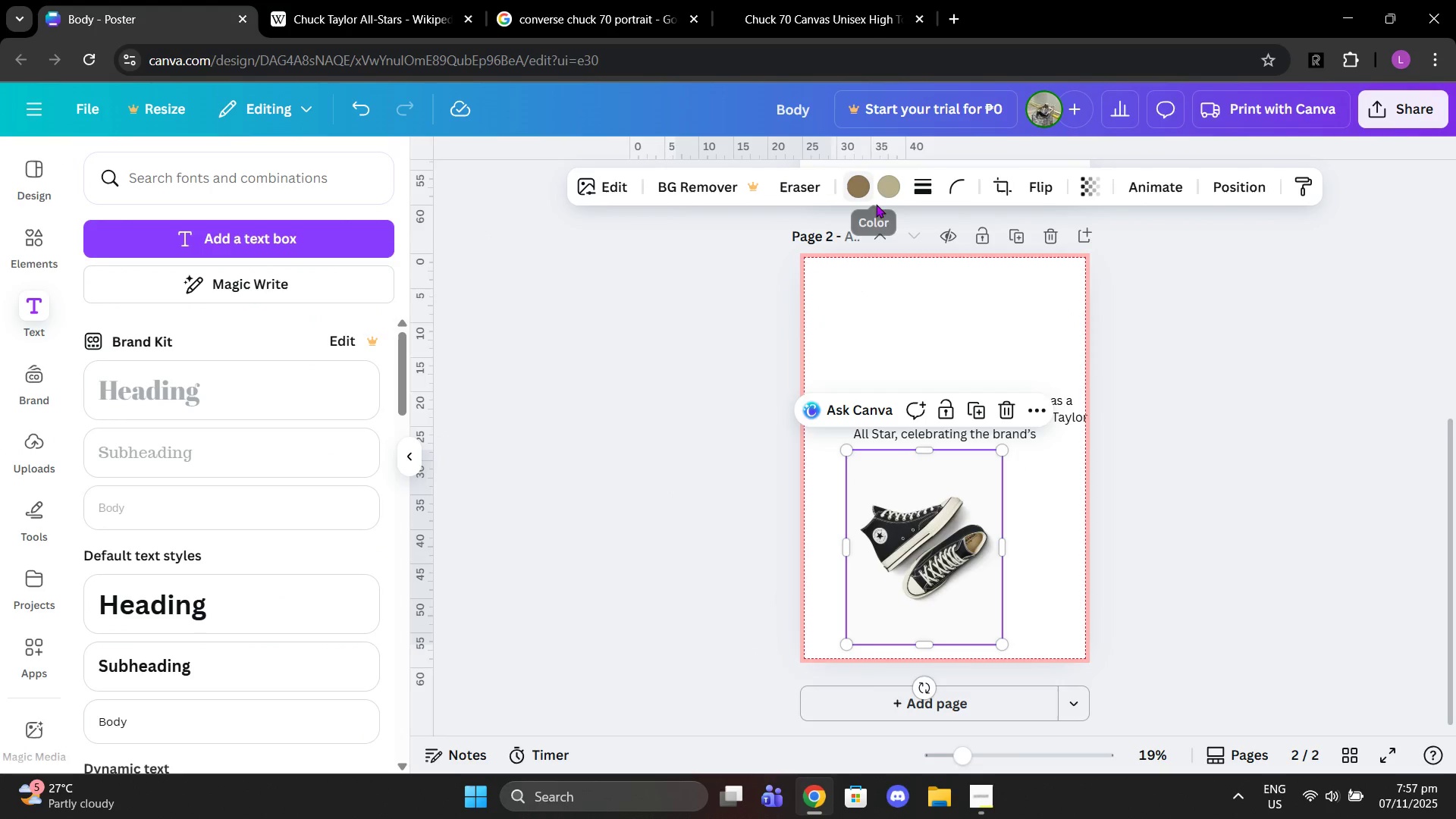 
left_click([940, 320])
 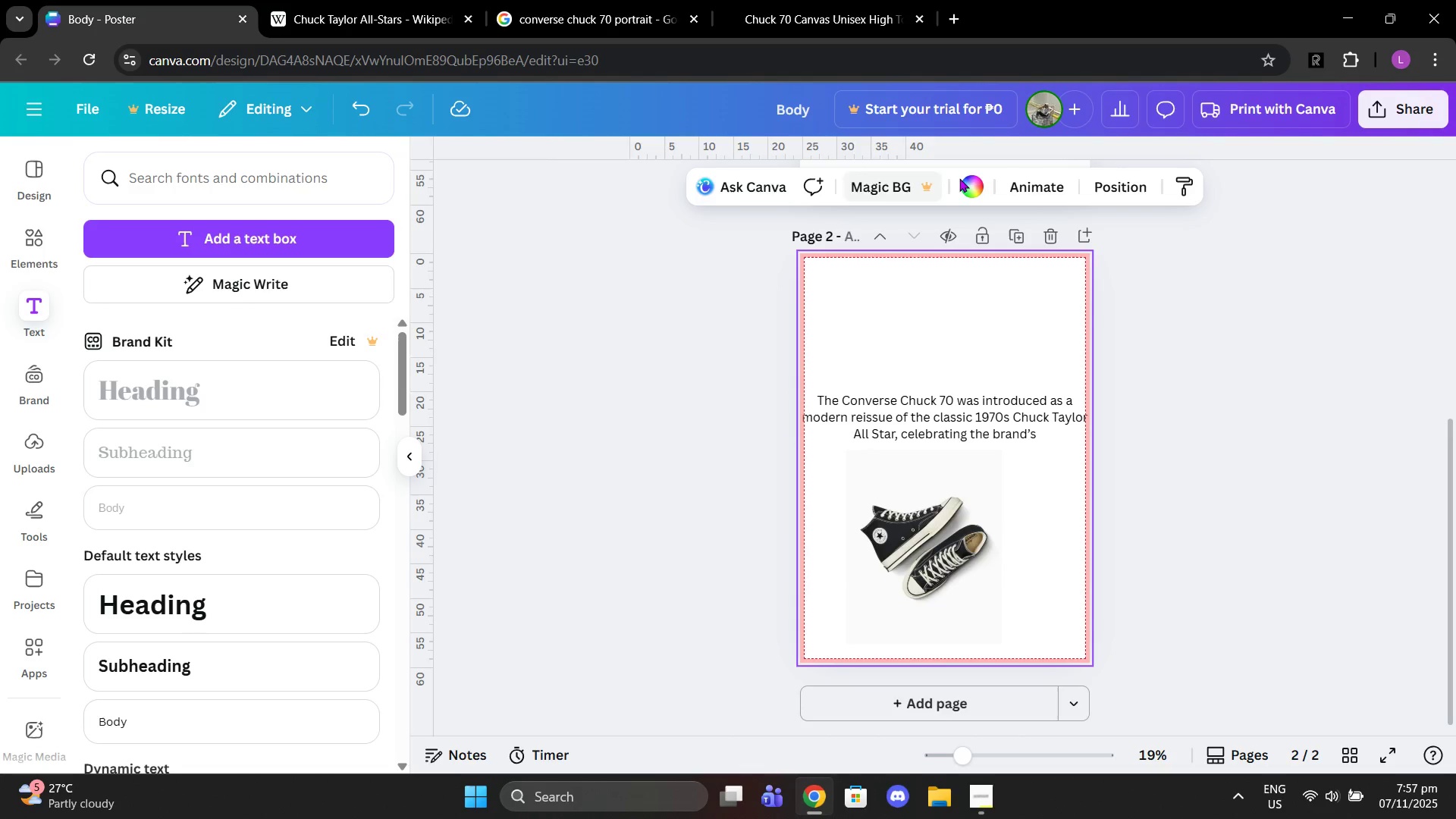 
left_click([968, 184])
 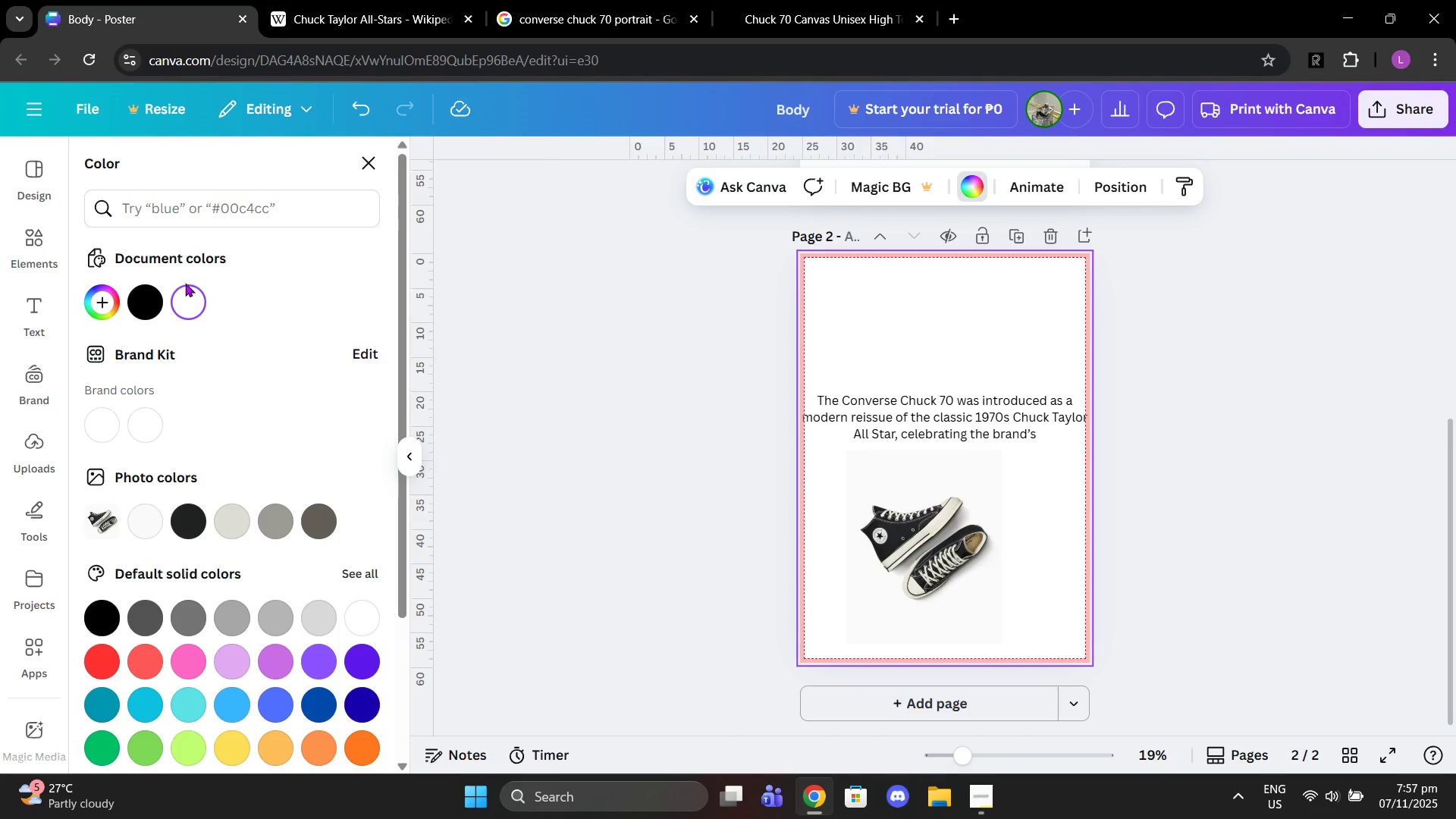 
left_click([154, 302])
 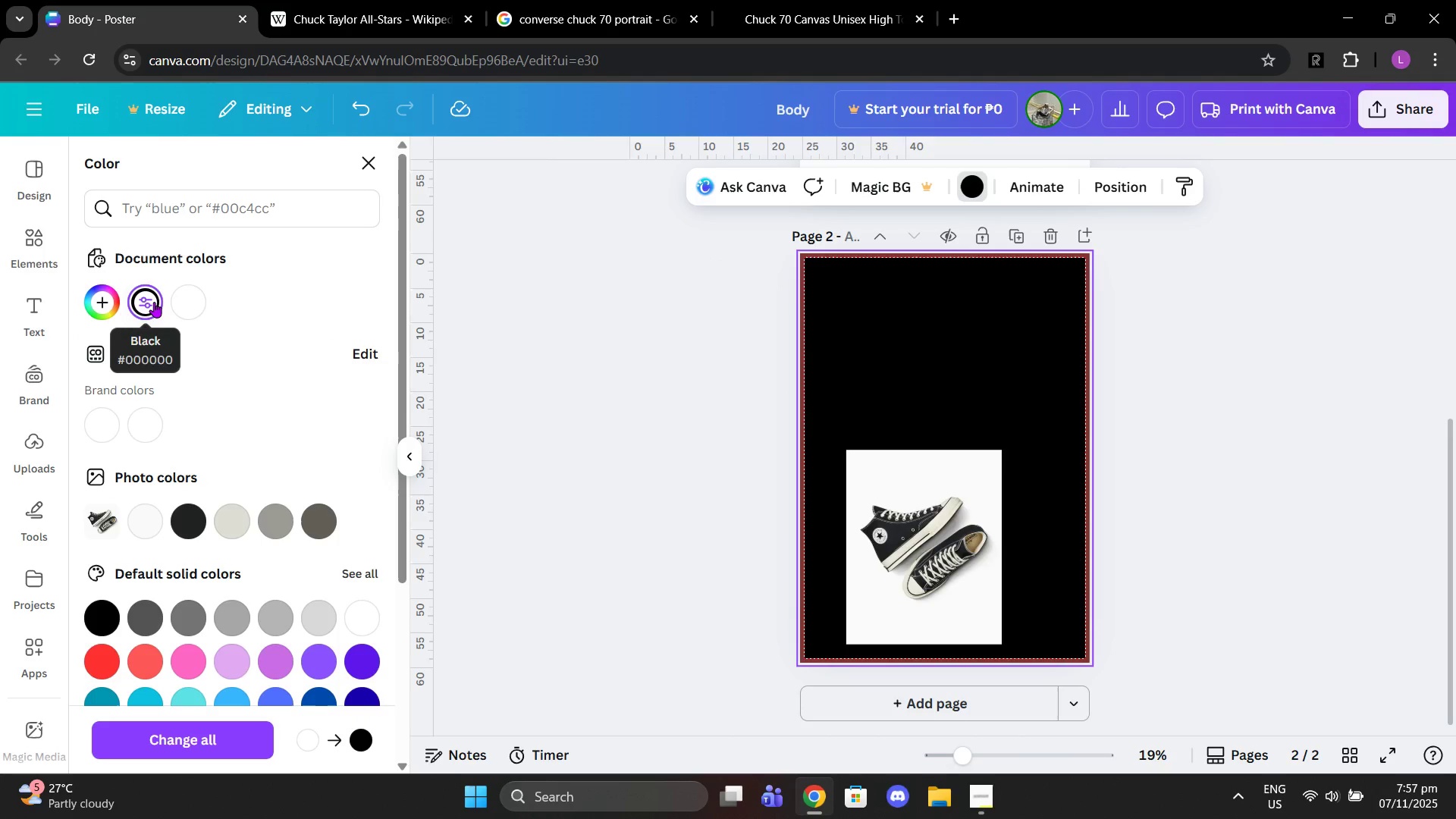 
key(Control+Z)
 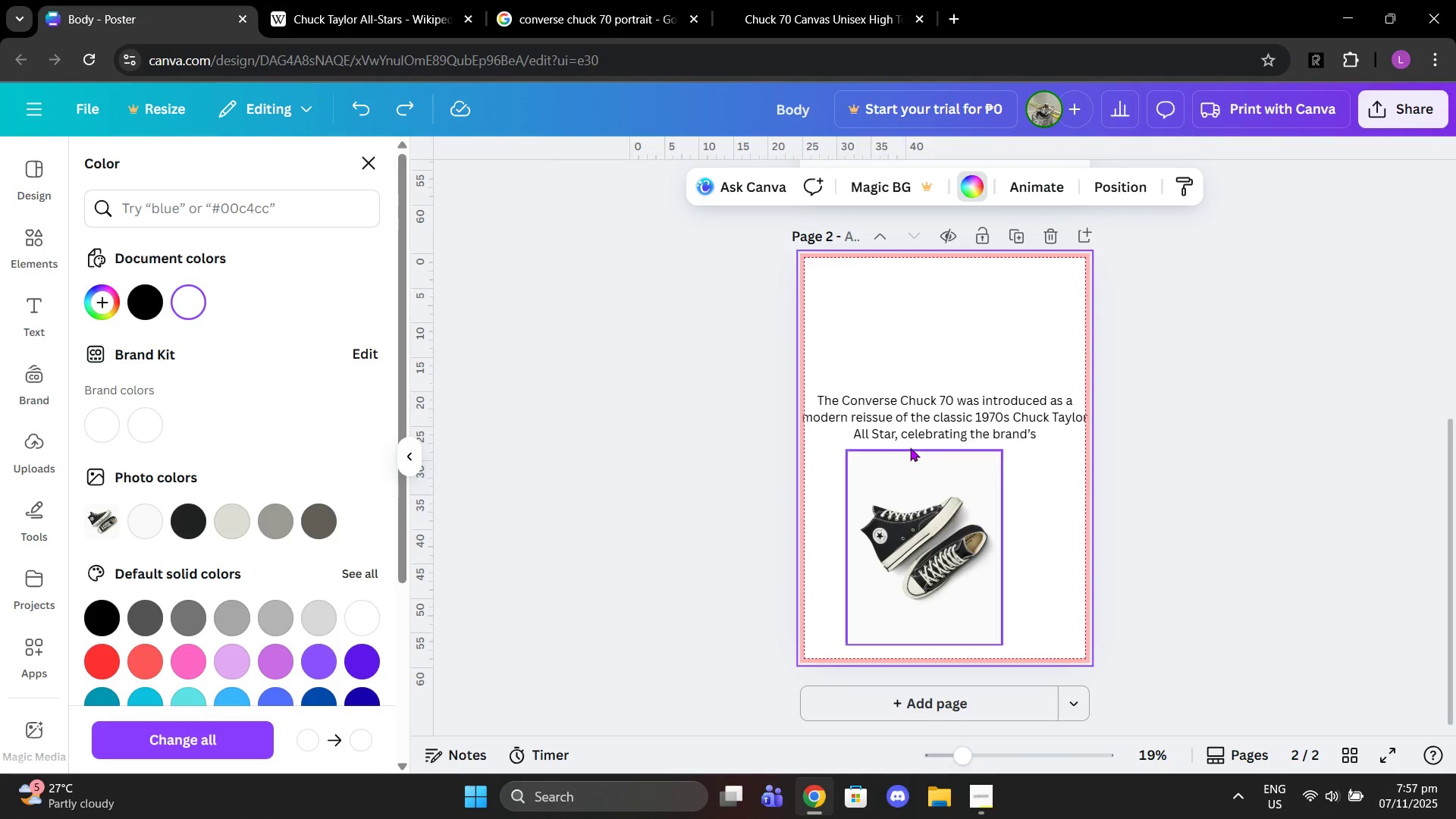 
left_click([910, 447])
 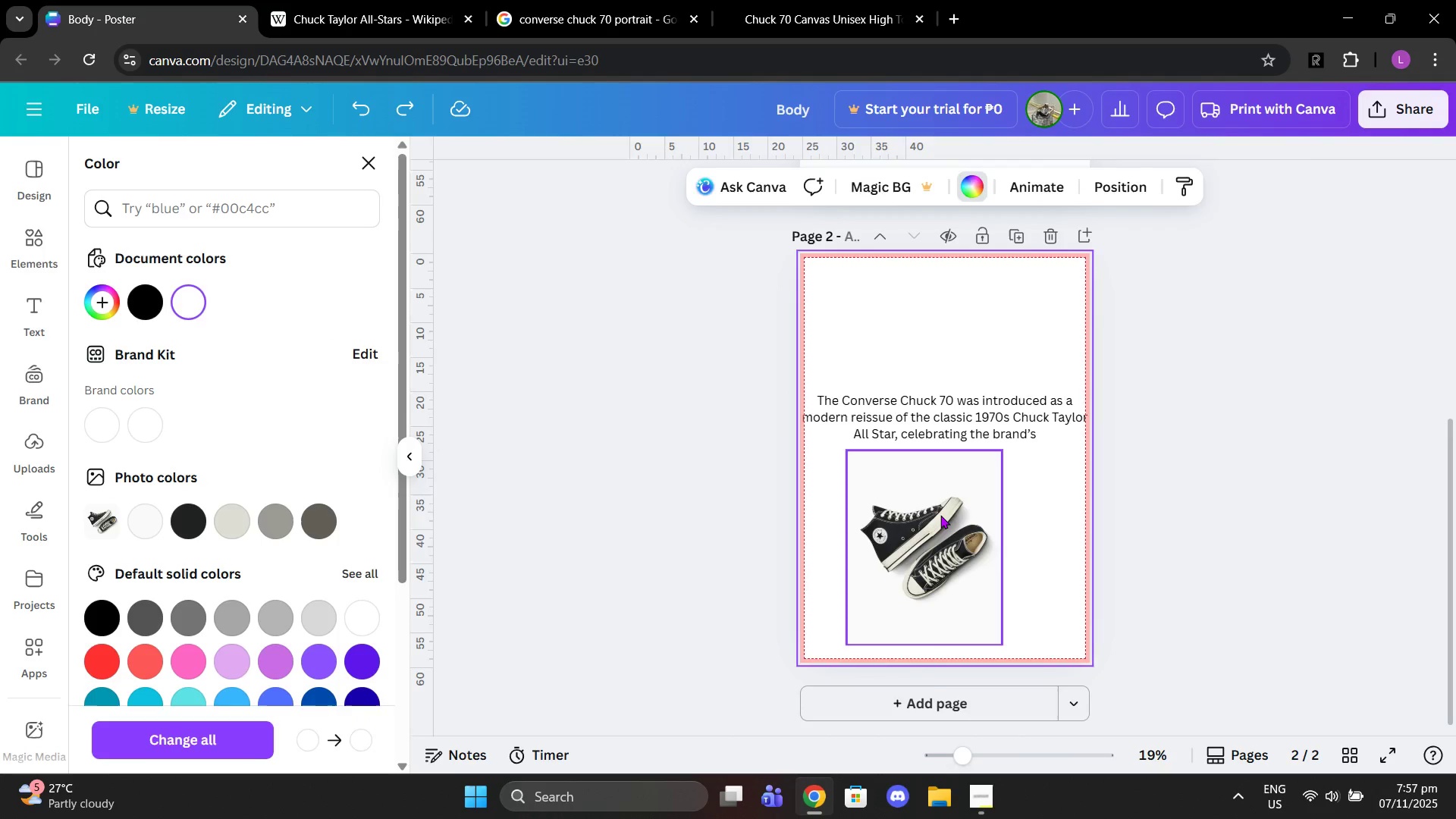 
left_click_drag(start_coordinate=[940, 515], to_coordinate=[926, 522])
 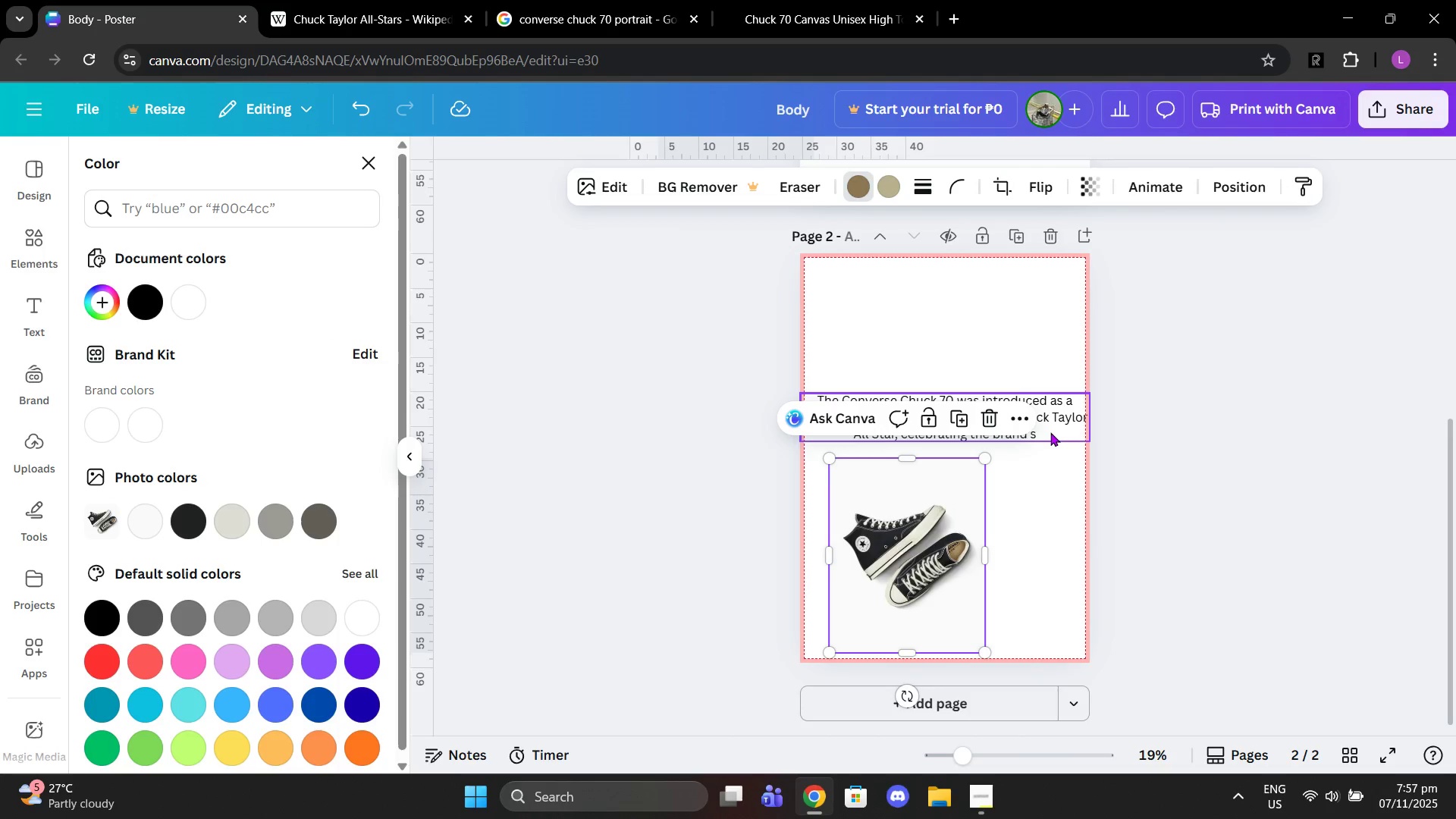 
left_click([1050, 432])
 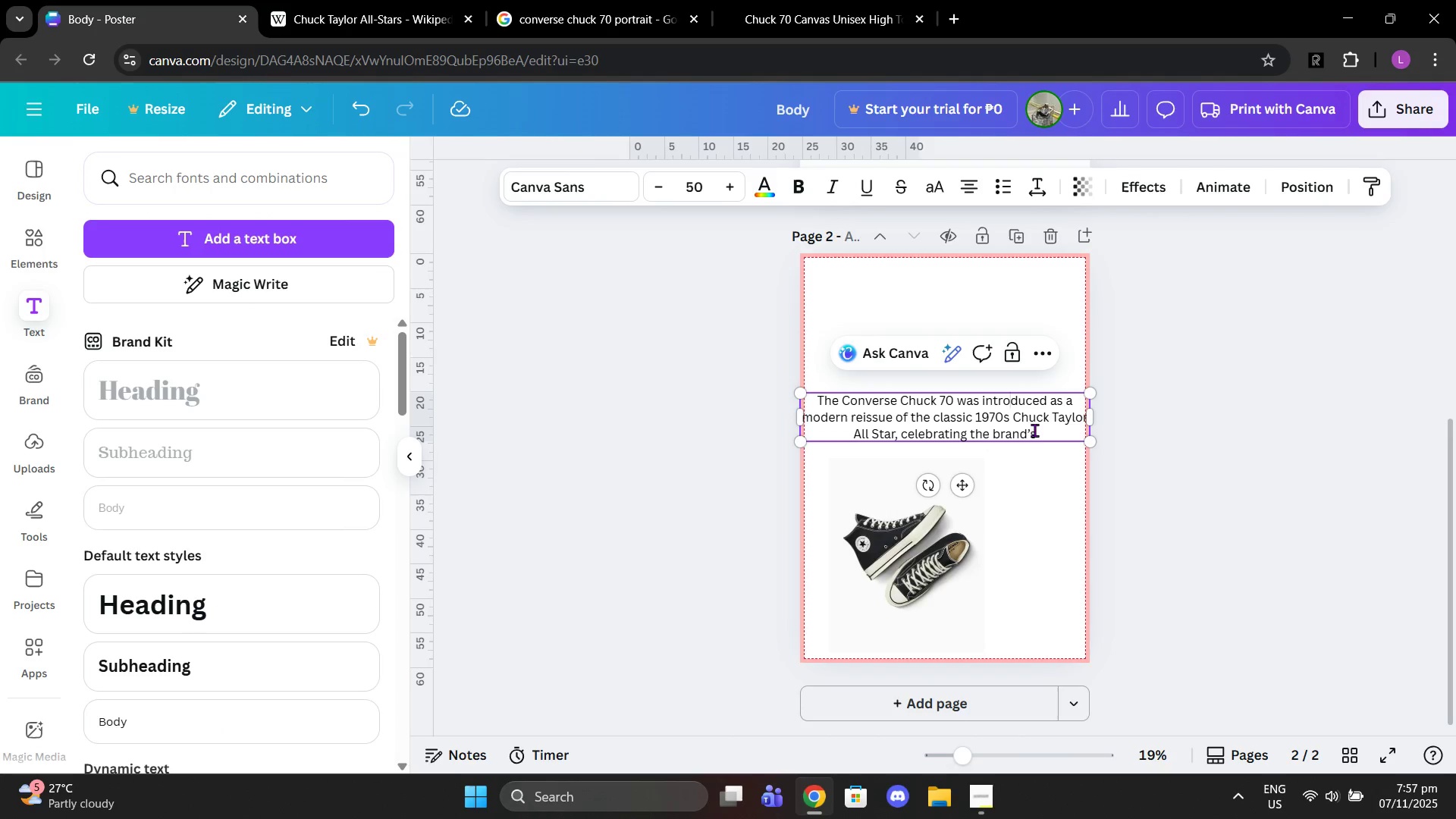 
double_click([1040, 428])
 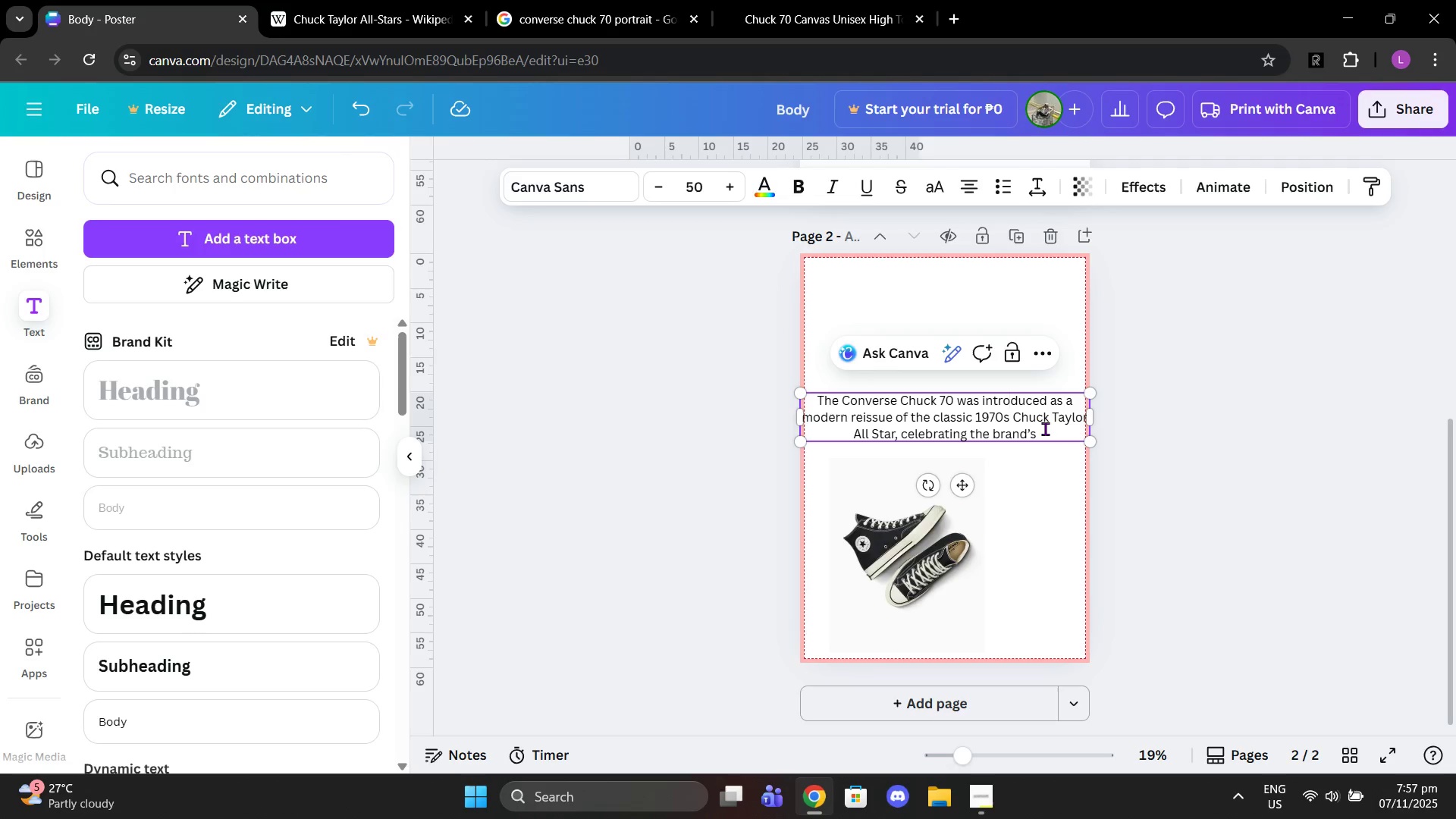 
hold_key(key=Backspace, duration=1.0)
 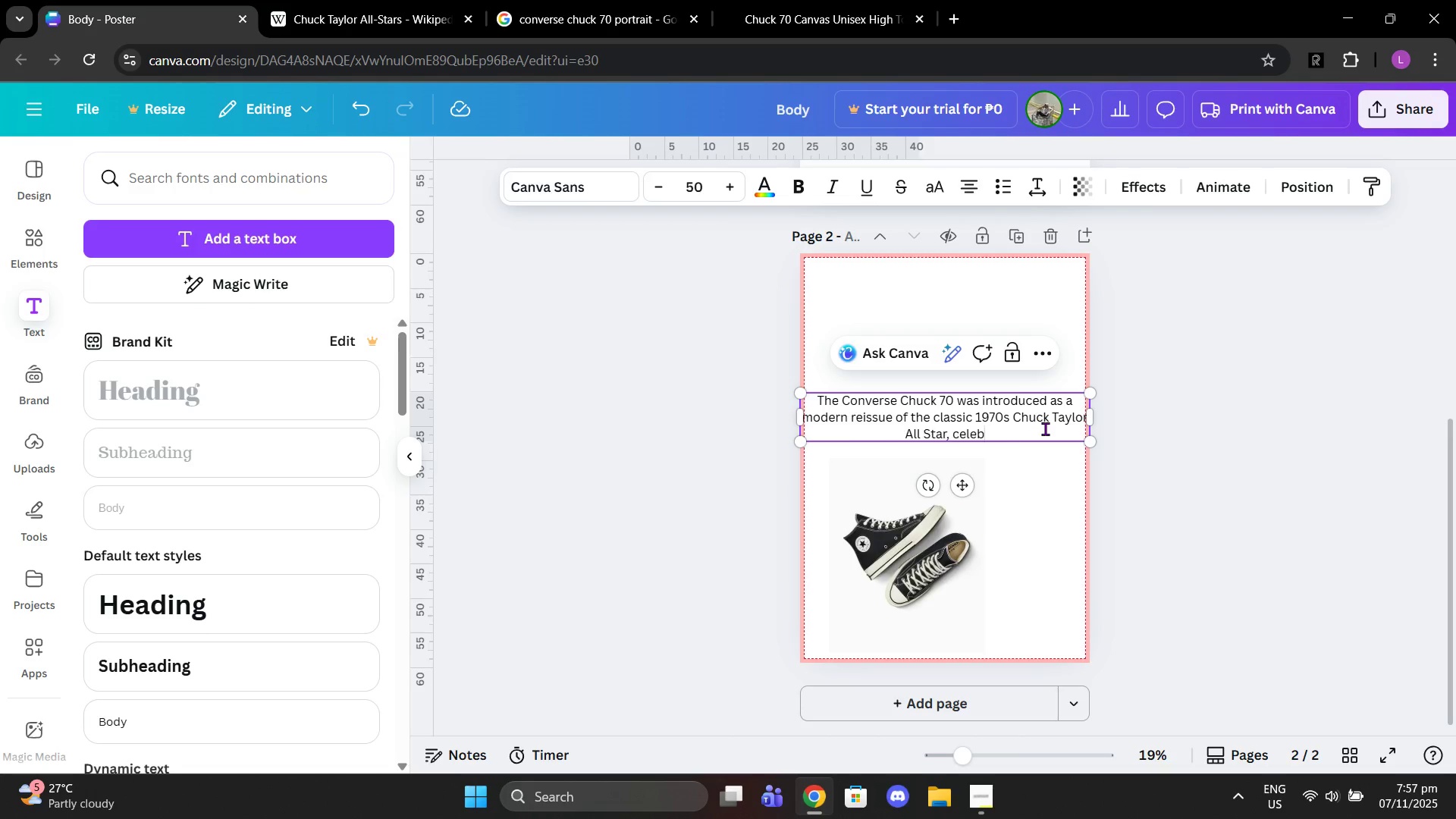 
key(Backspace)
 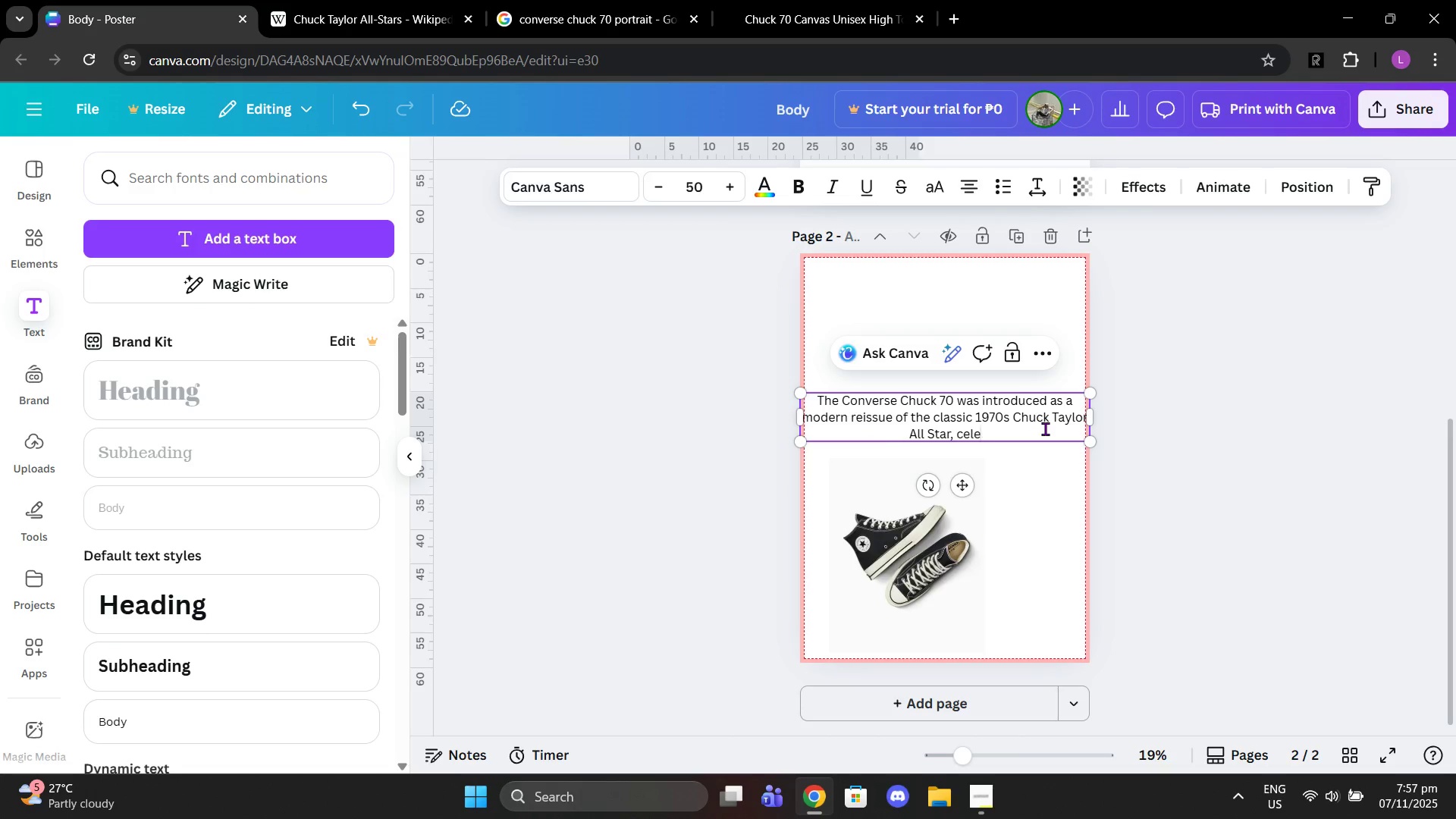 
key(Backspace)
 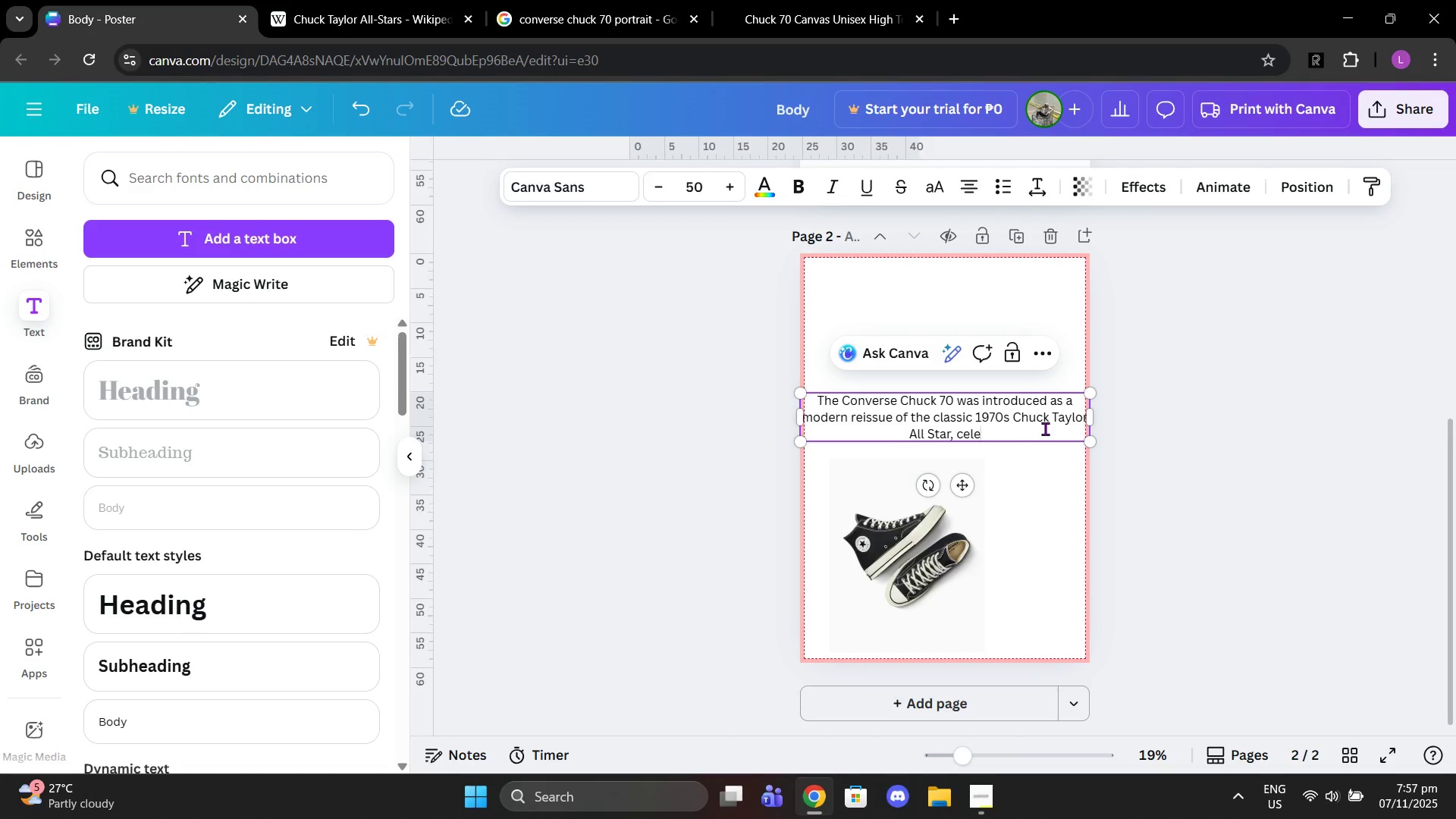 
key(Backspace)
 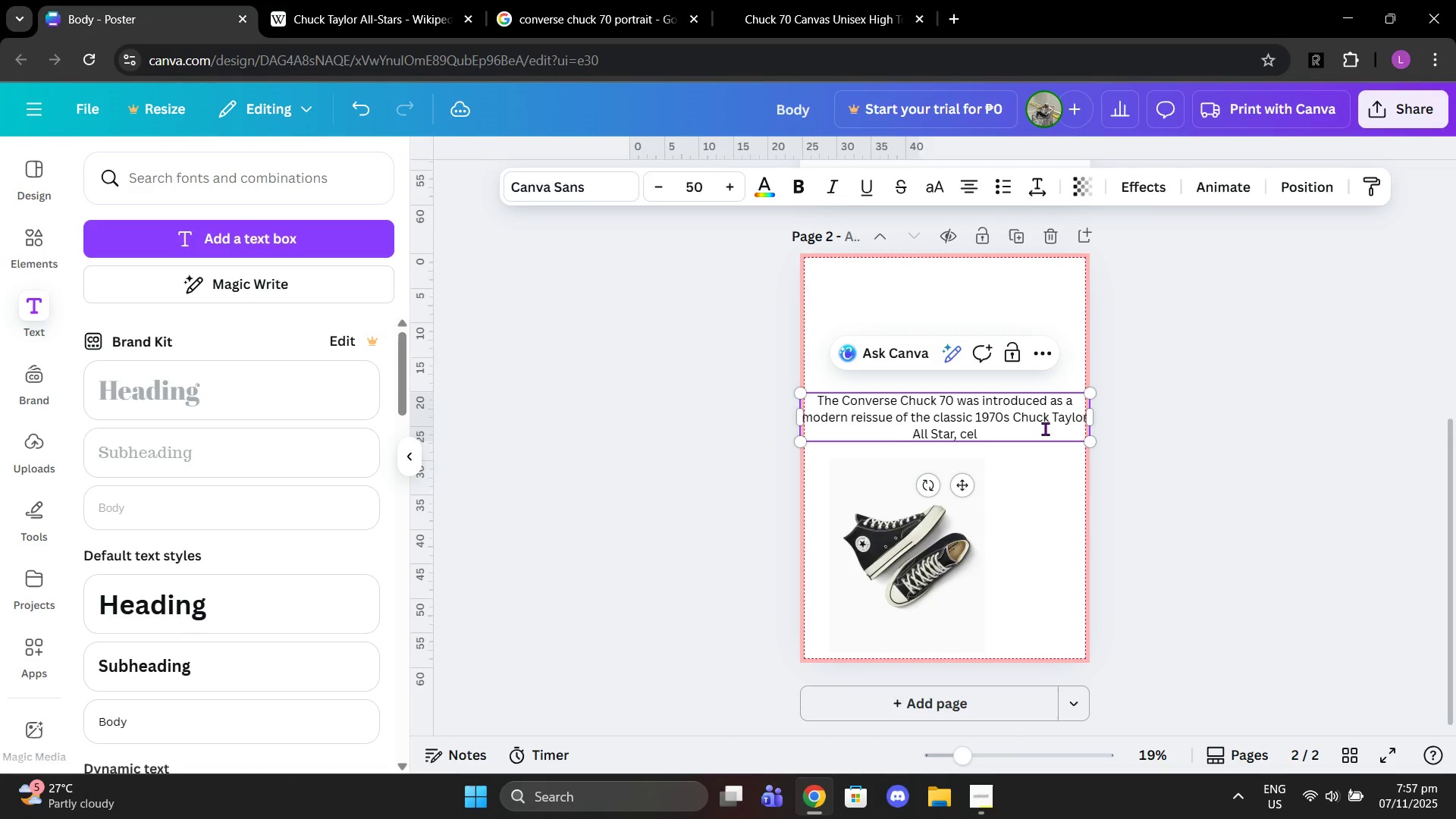 
key(Backspace)
 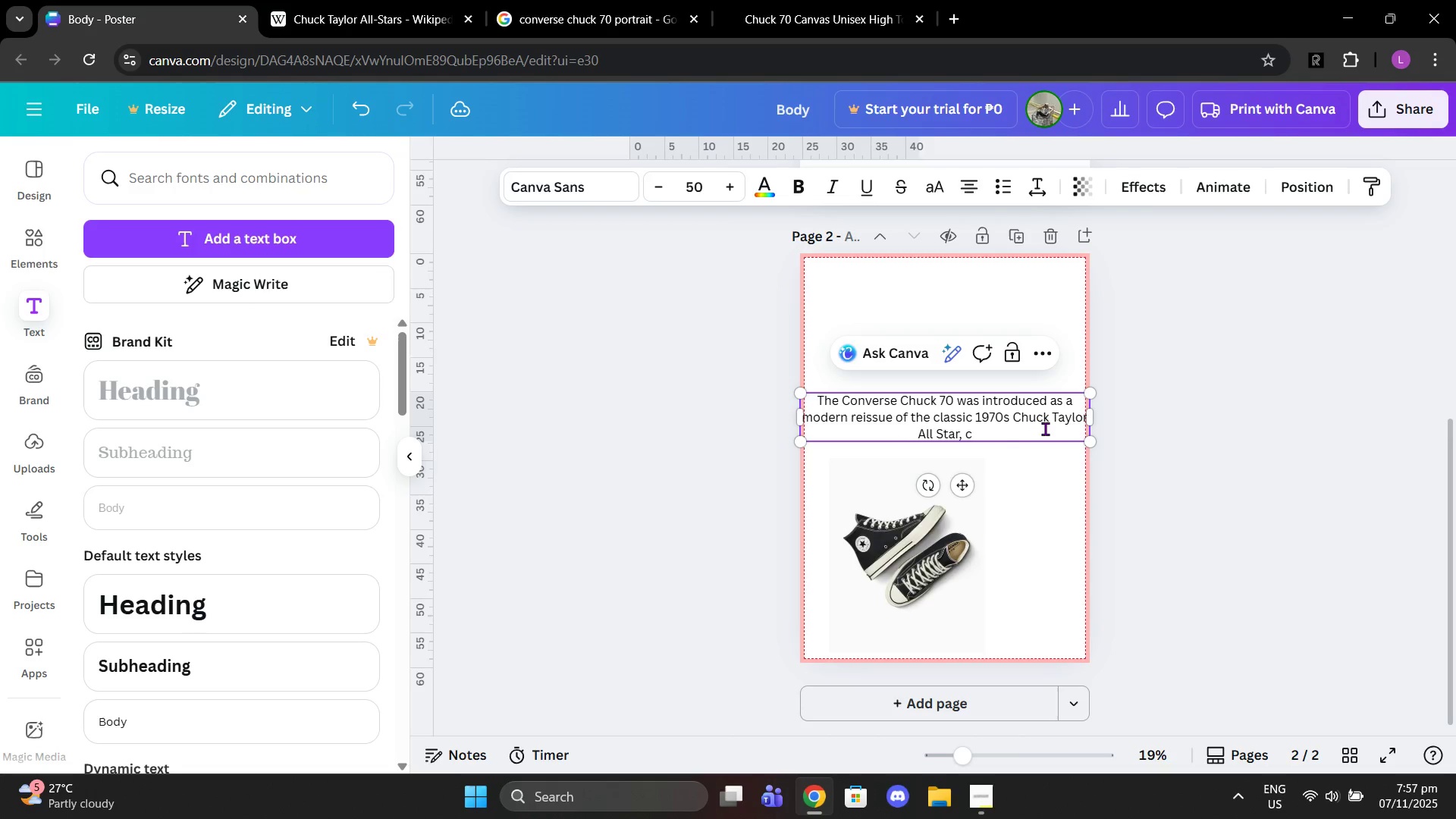 
key(Backspace)
 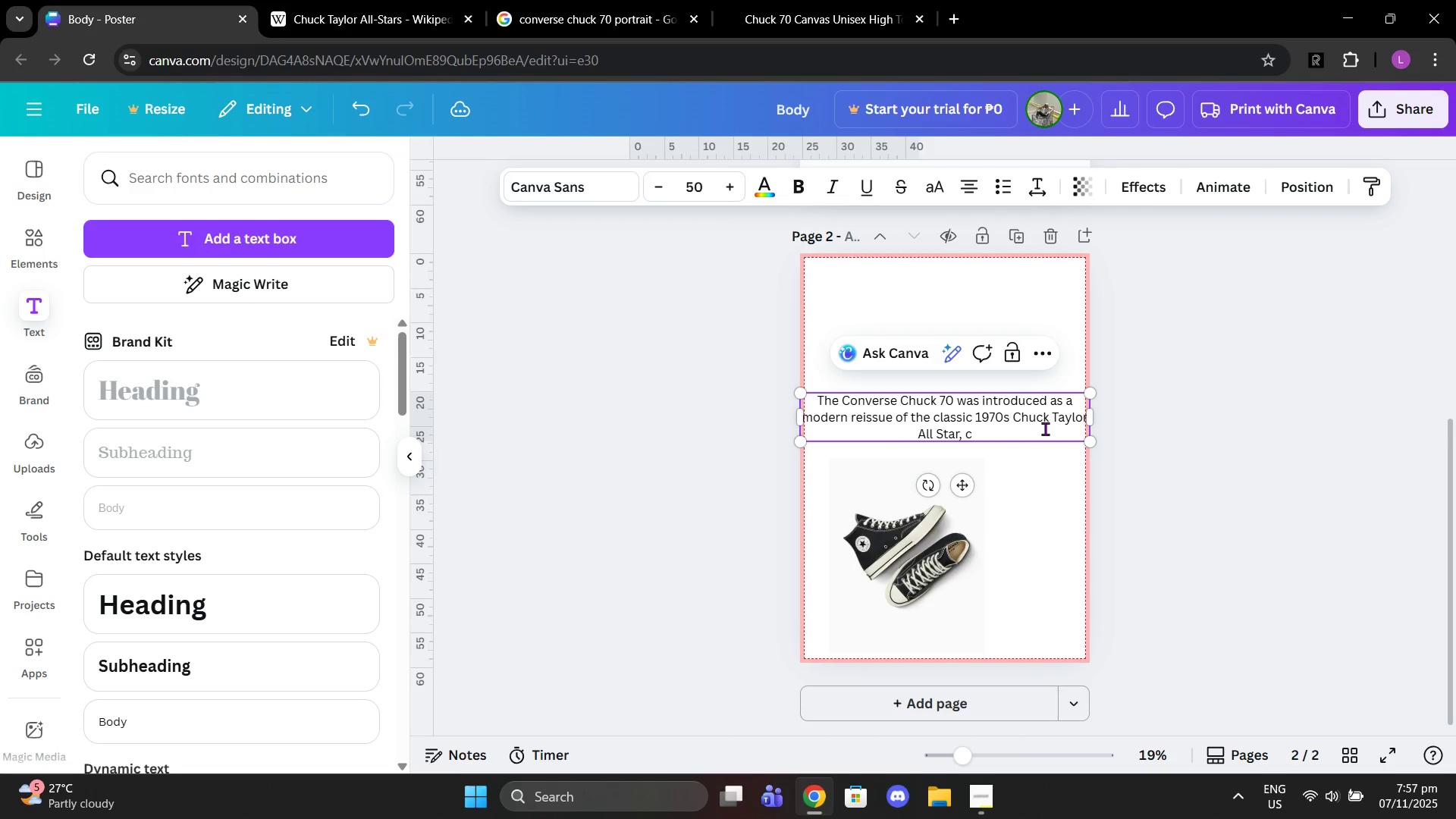 
key(Backspace)
 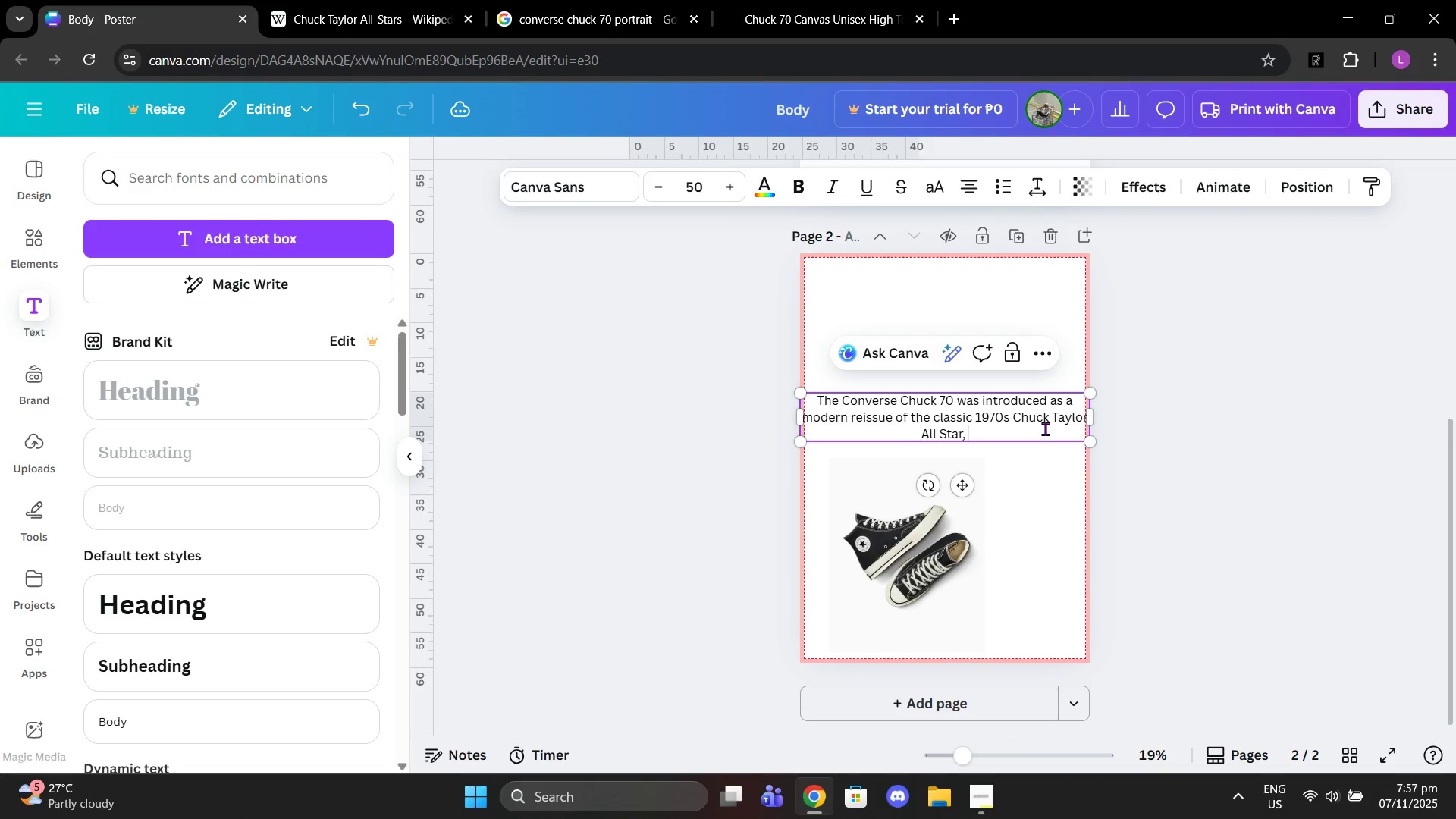 
key(Backspace)
 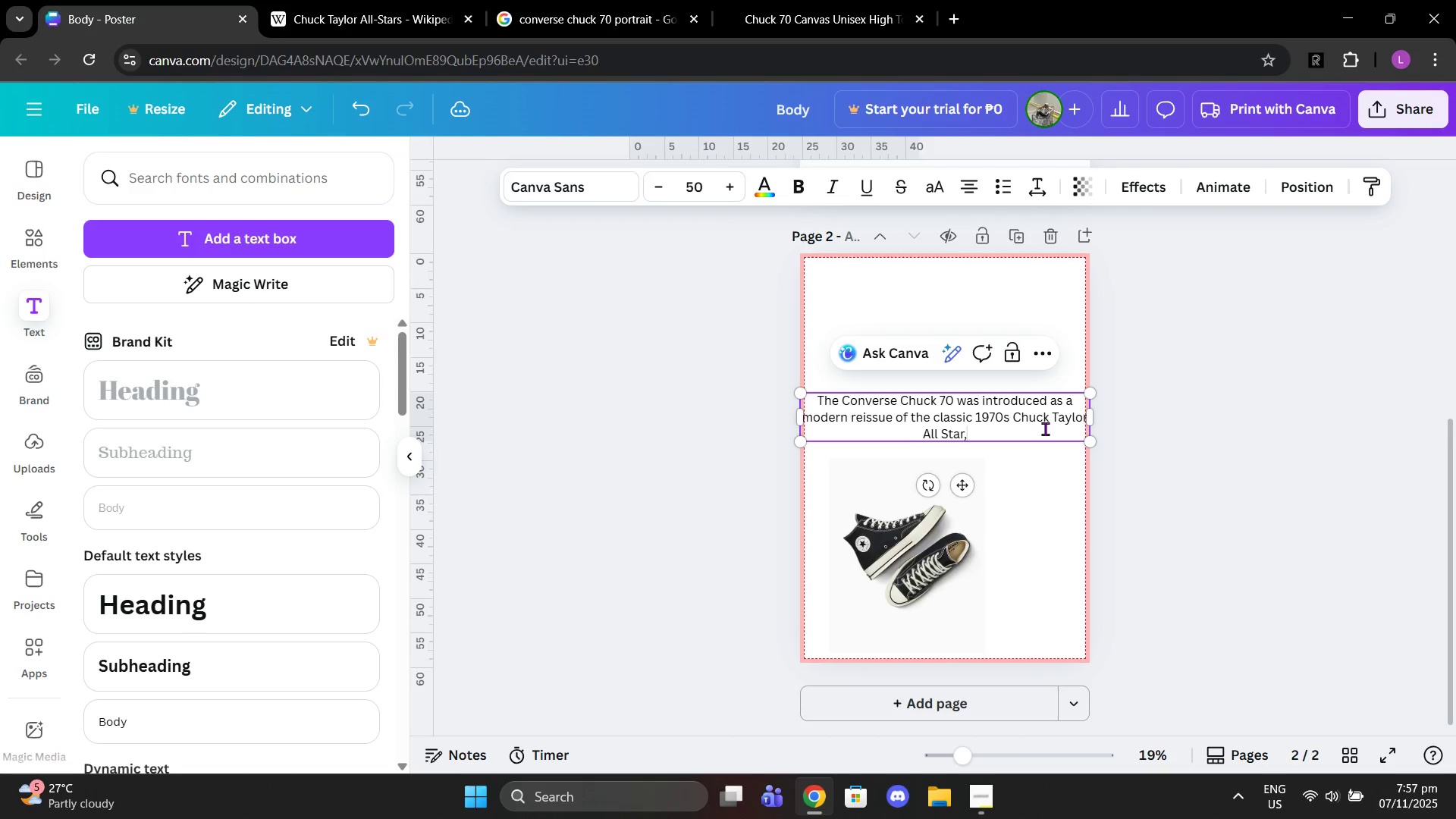 
key(Backspace)
 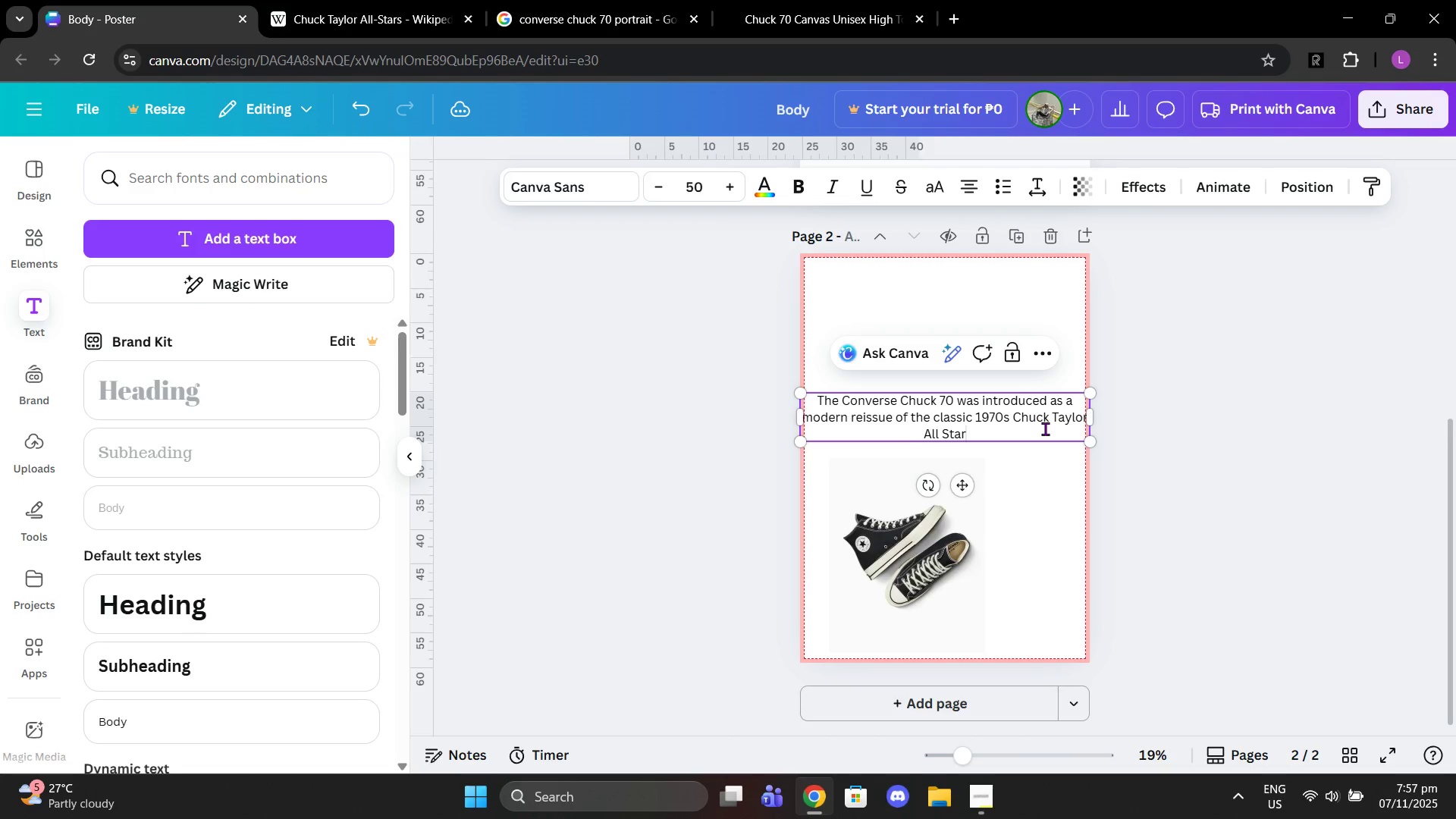 
key(Backspace)
 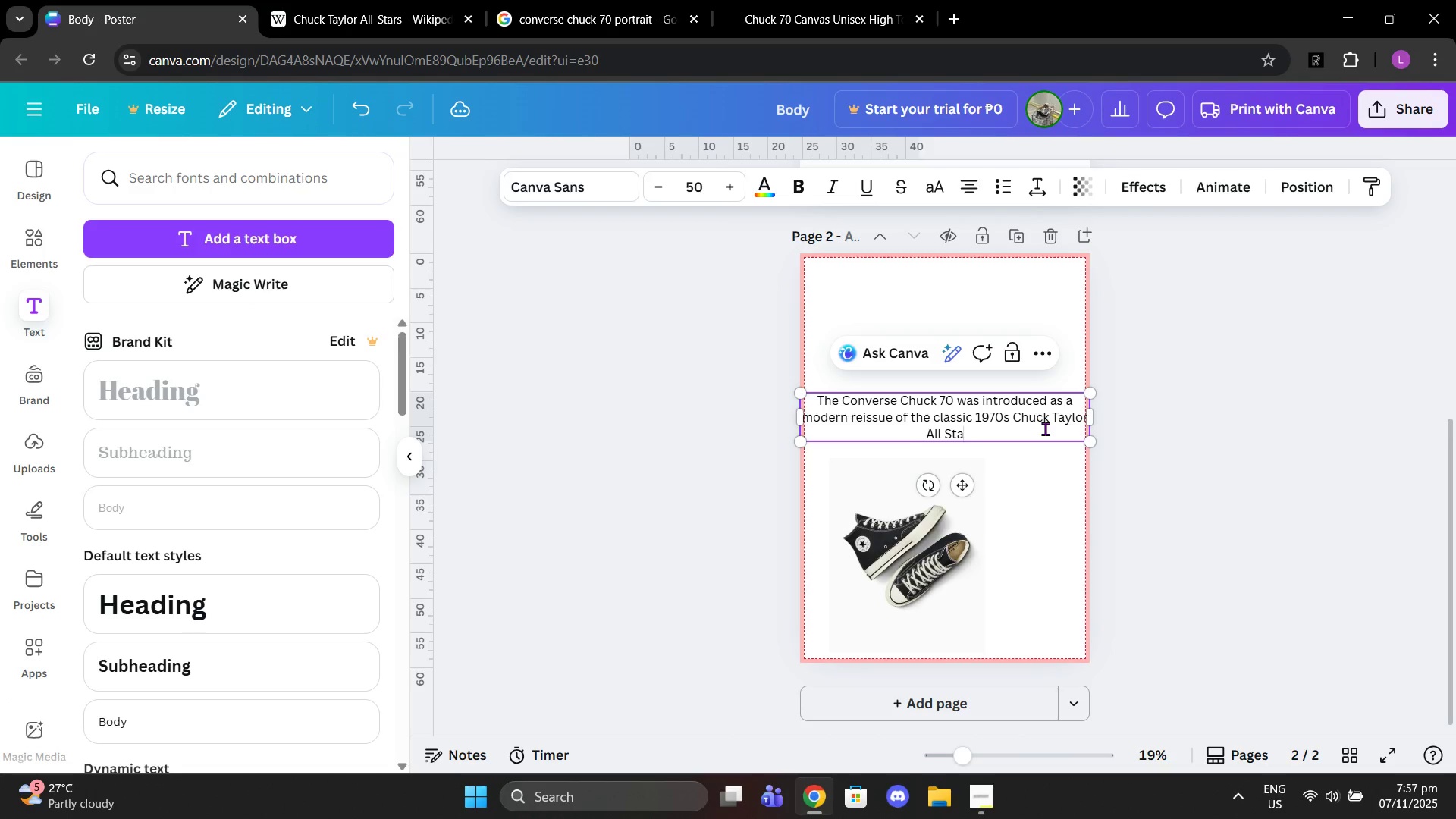 
key(Backspace)
 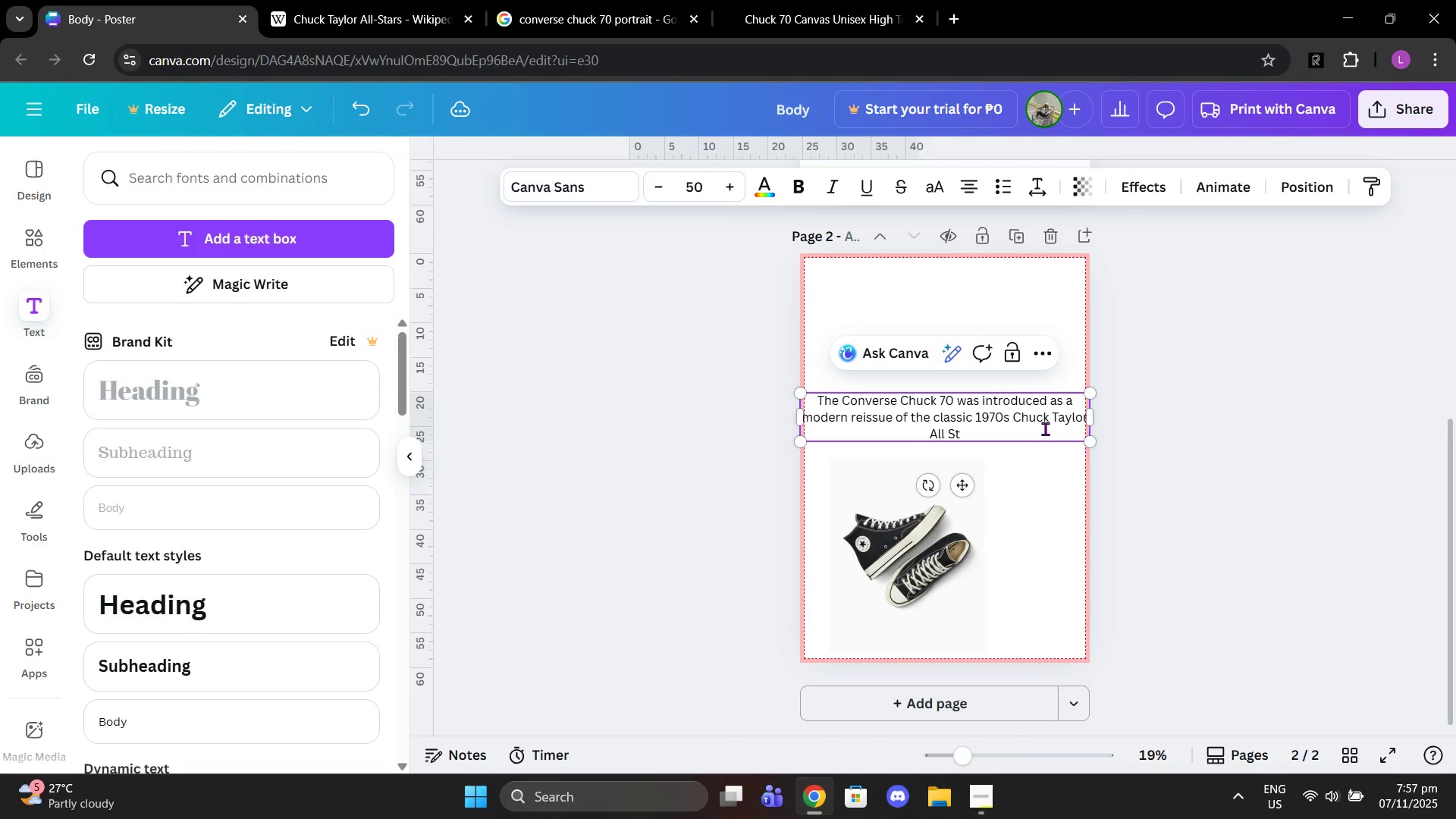 
key(Backspace)
 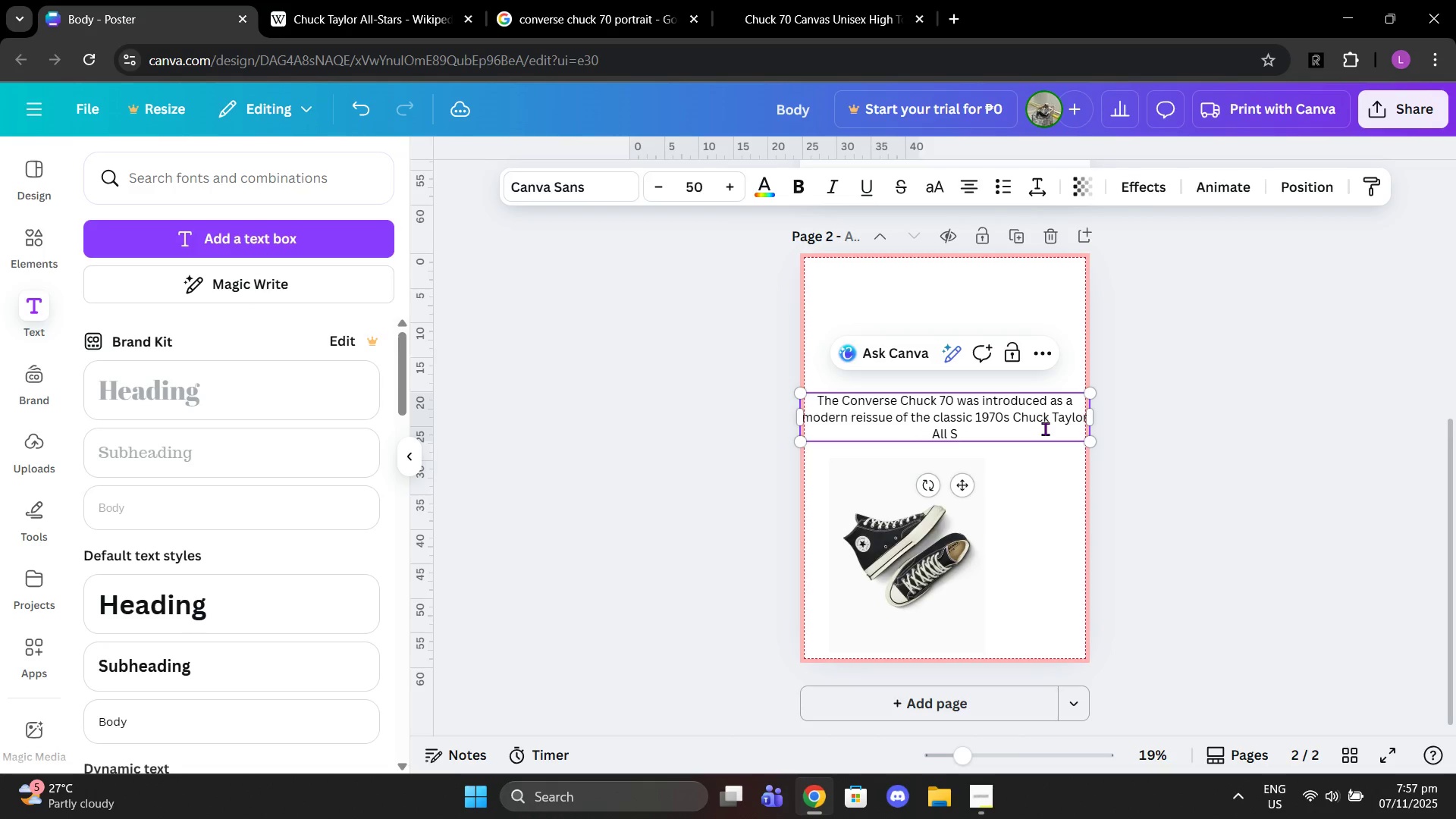 
key(Backspace)
 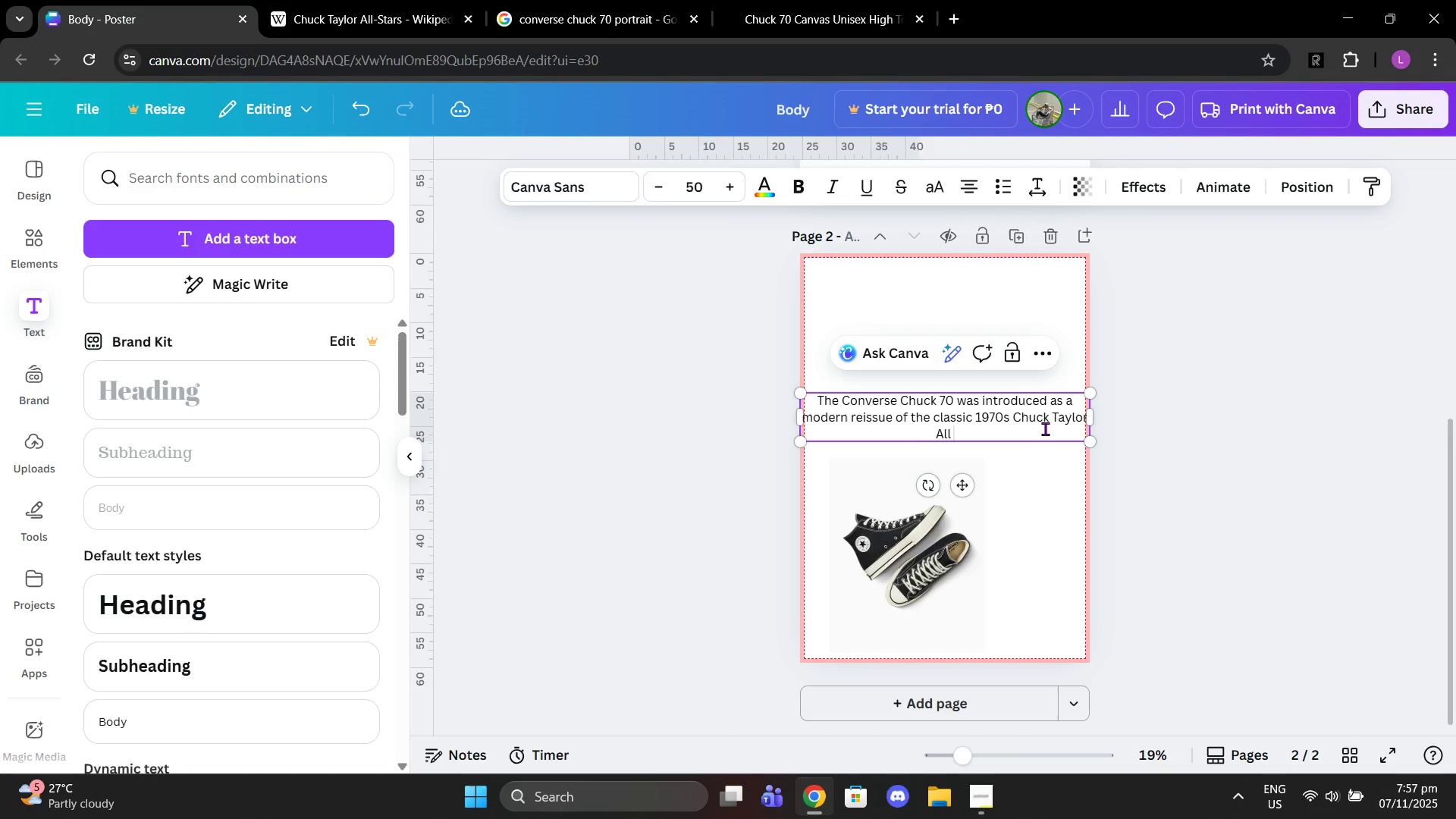 
key(Backspace)
 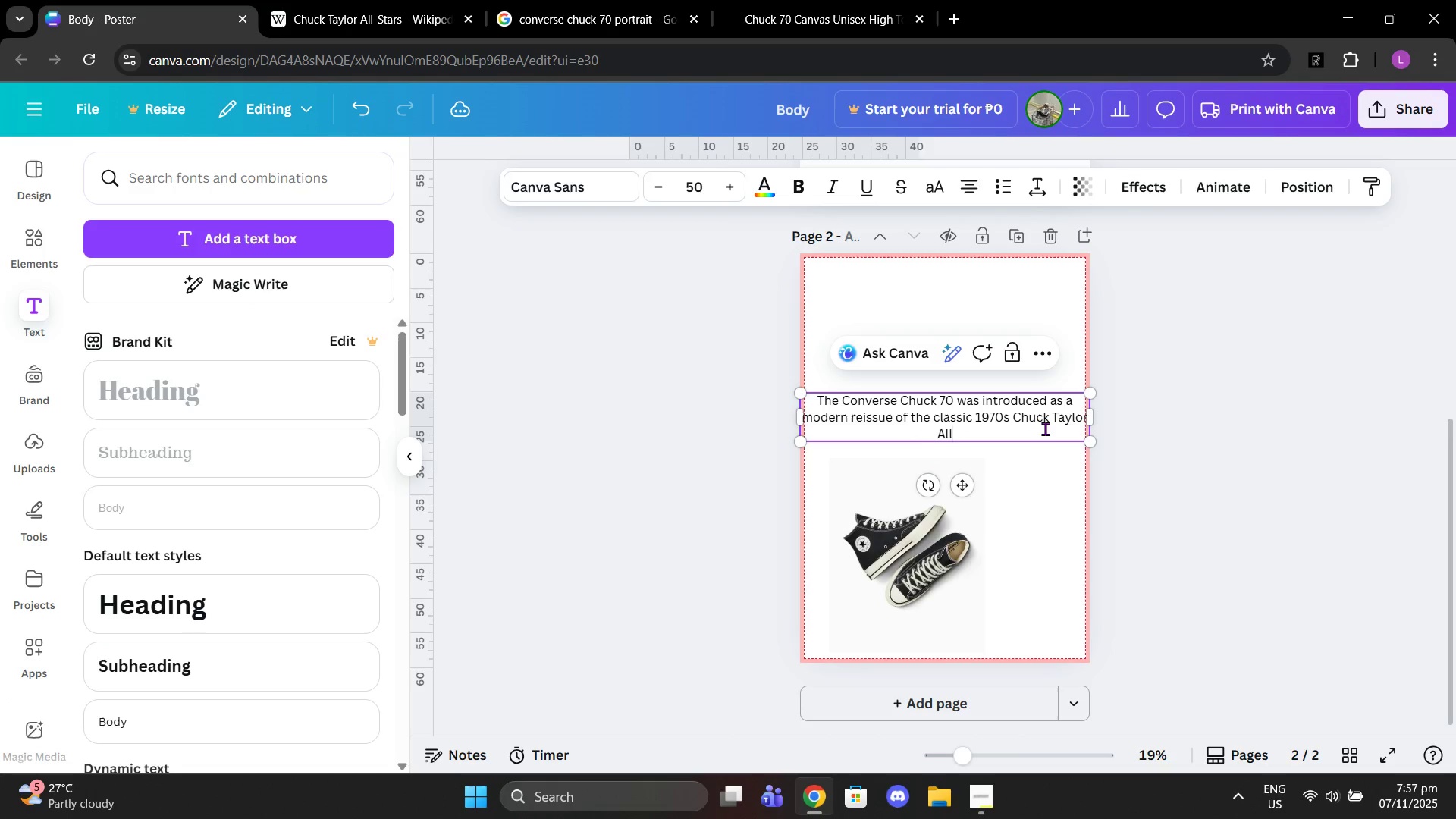 
key(Backspace)
 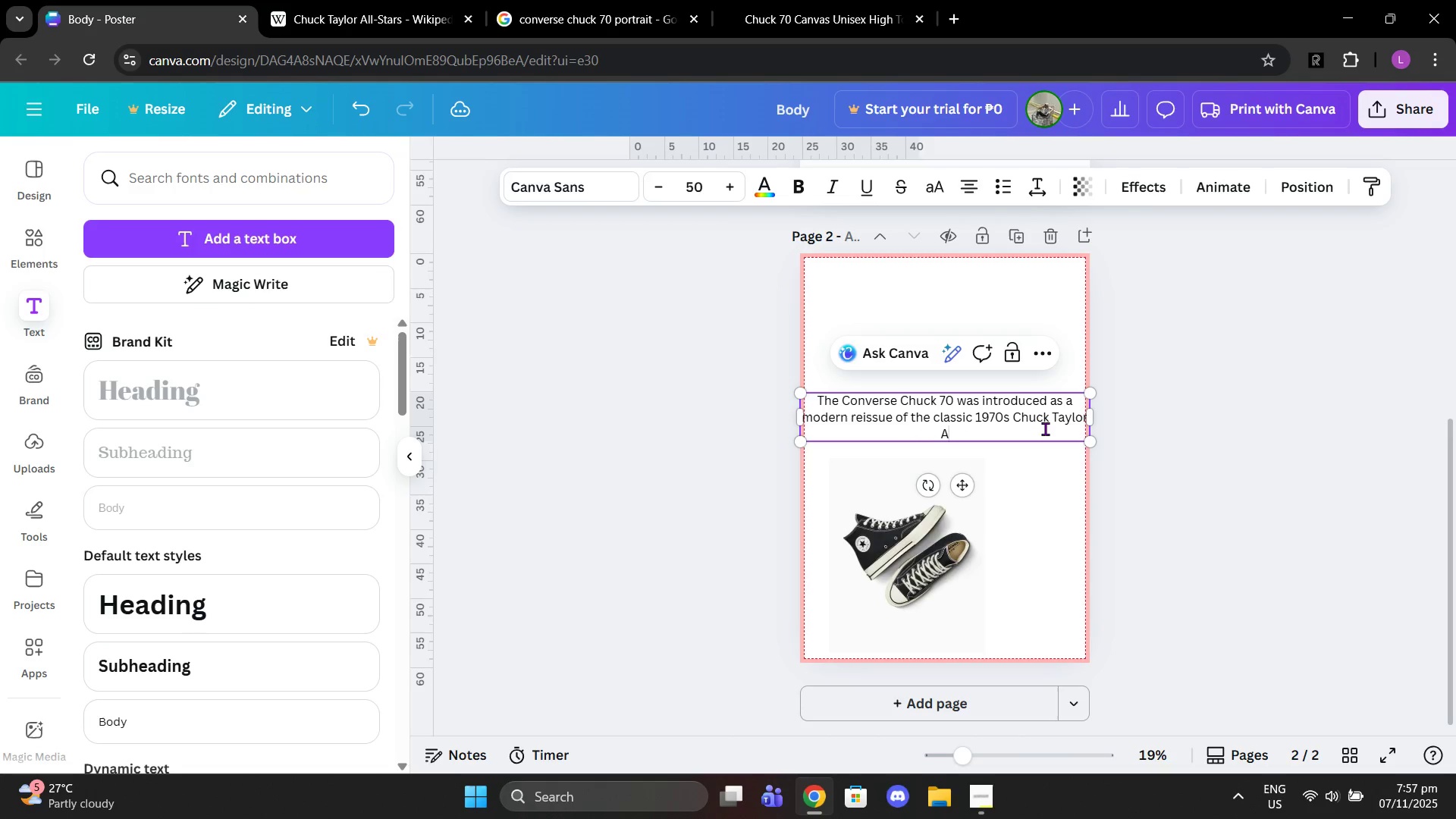 
hold_key(key=Backspace, duration=1.14)
 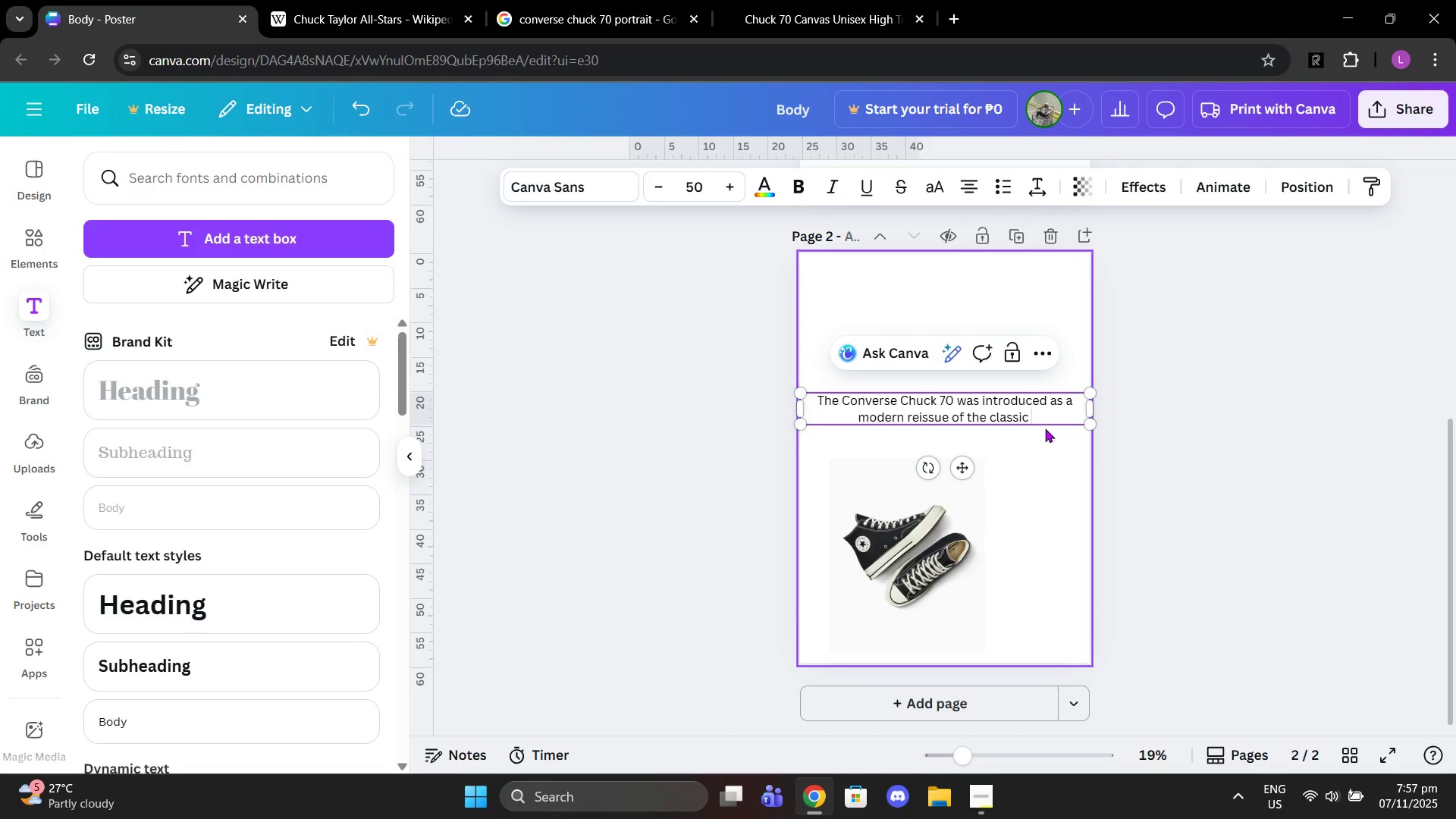 
key(Control+Z)
 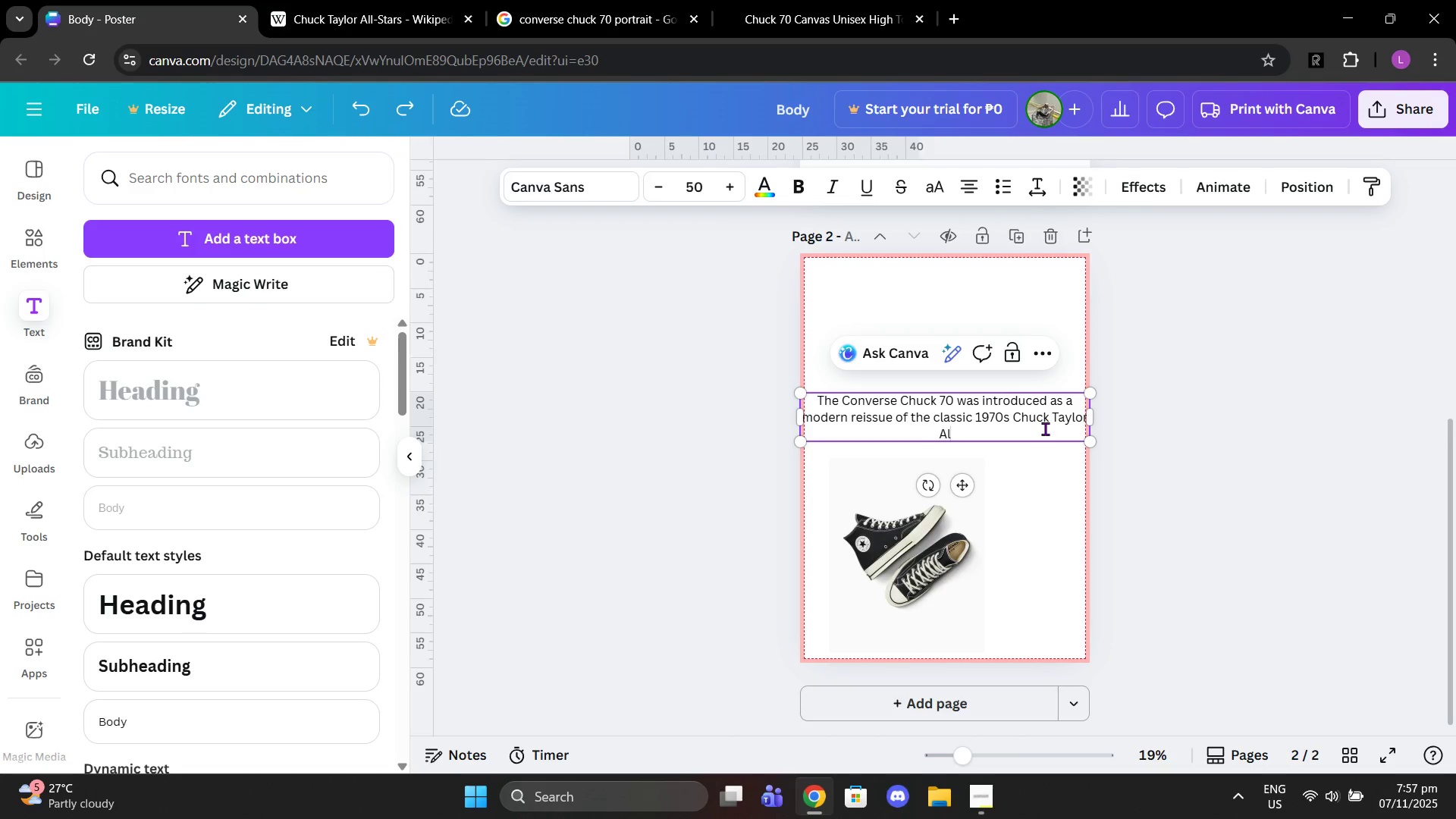 
key(Control+Z)
 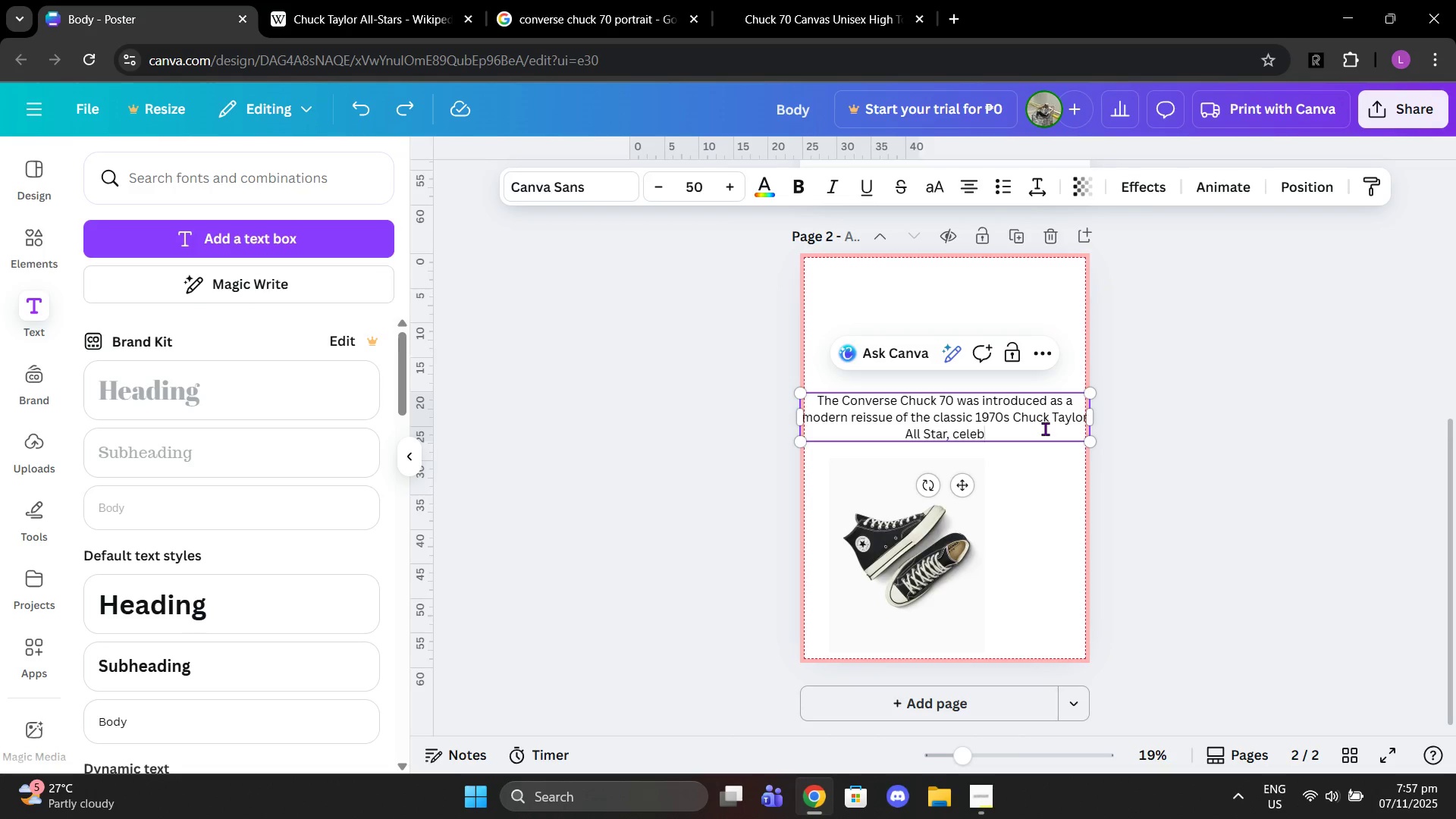 
key(Control+Z)
 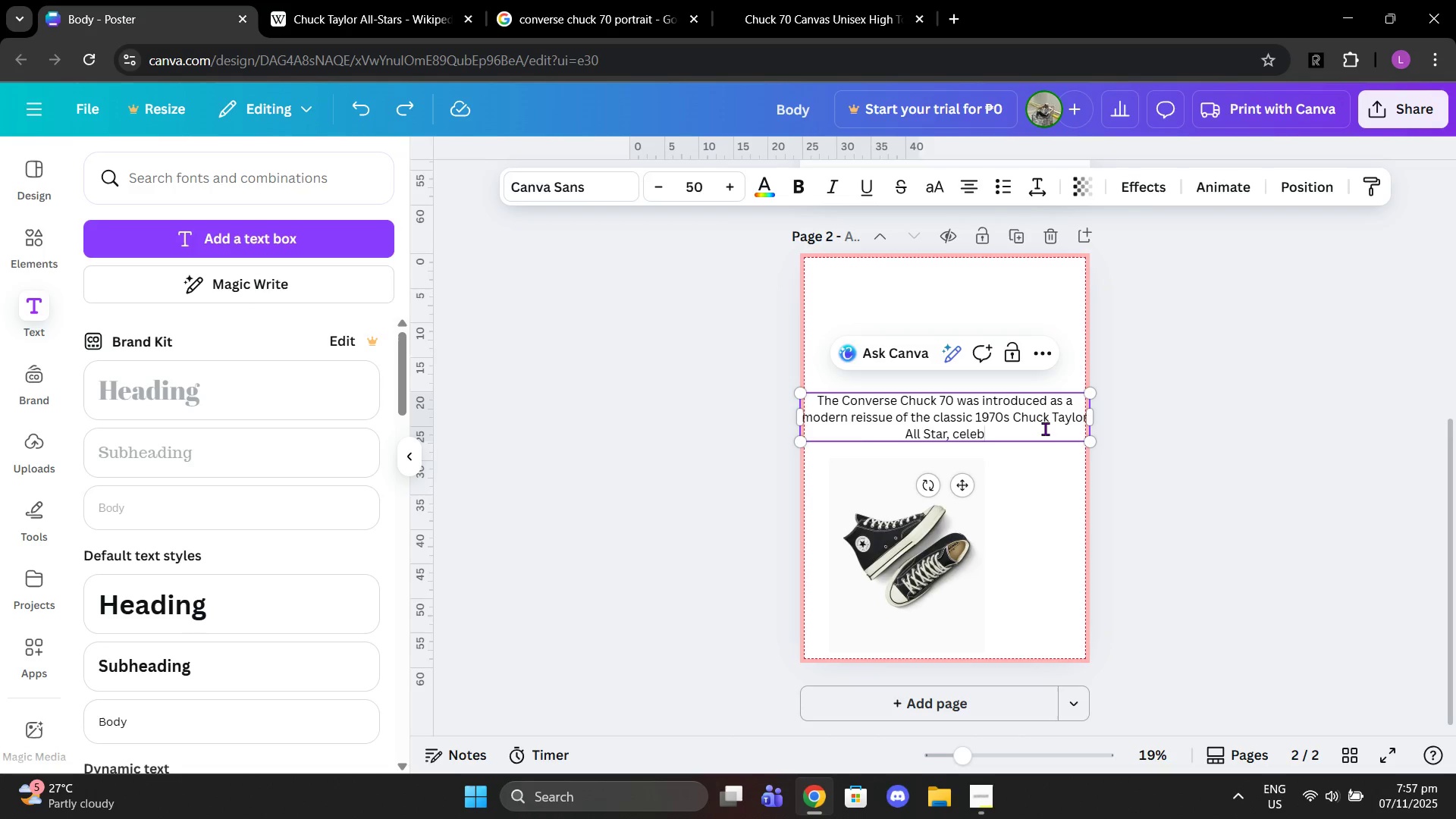 
key(Control+Z)
 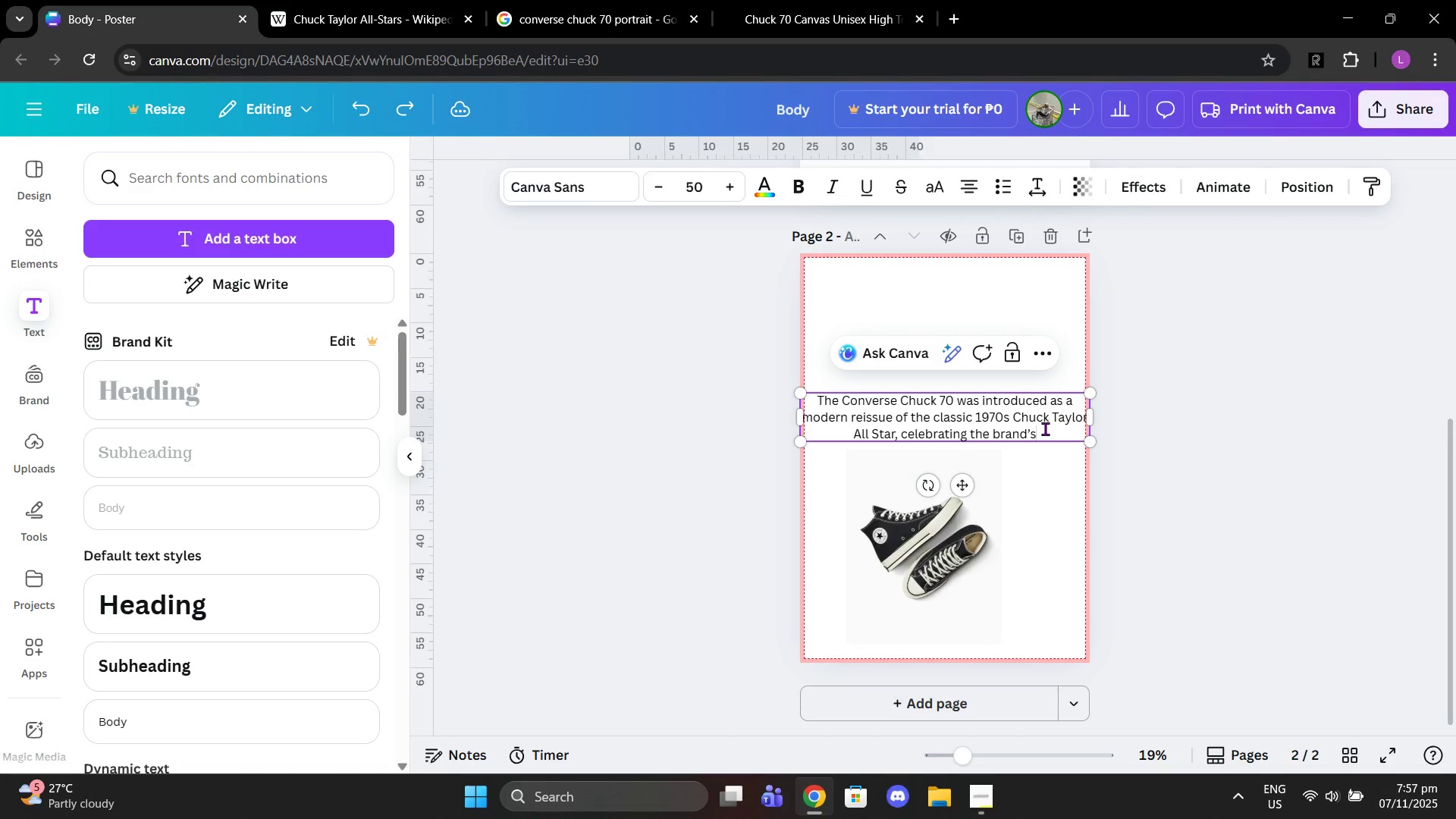 
key(Control+Z)
 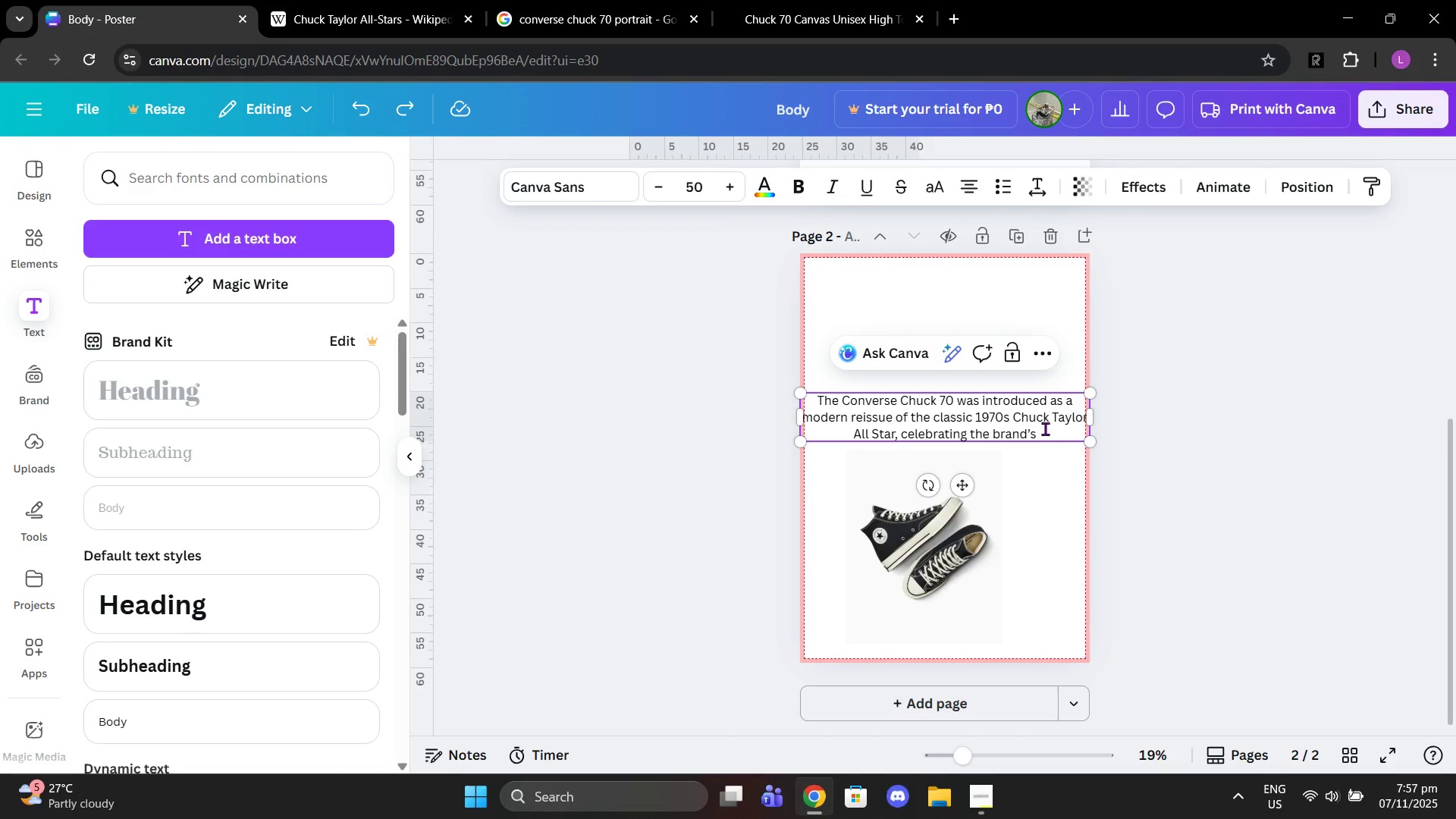 
key(Backspace)
 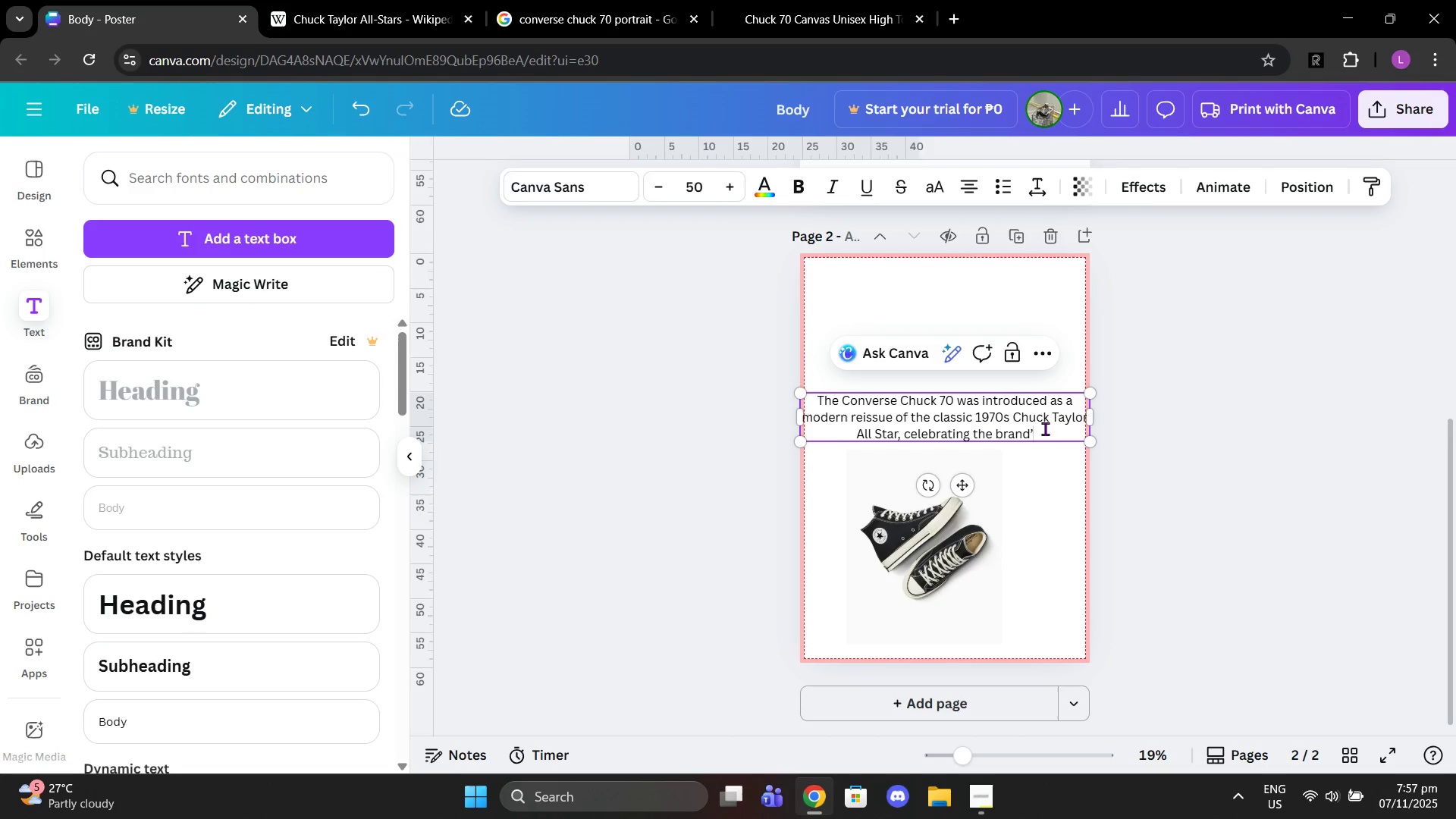 
key(Backspace)
 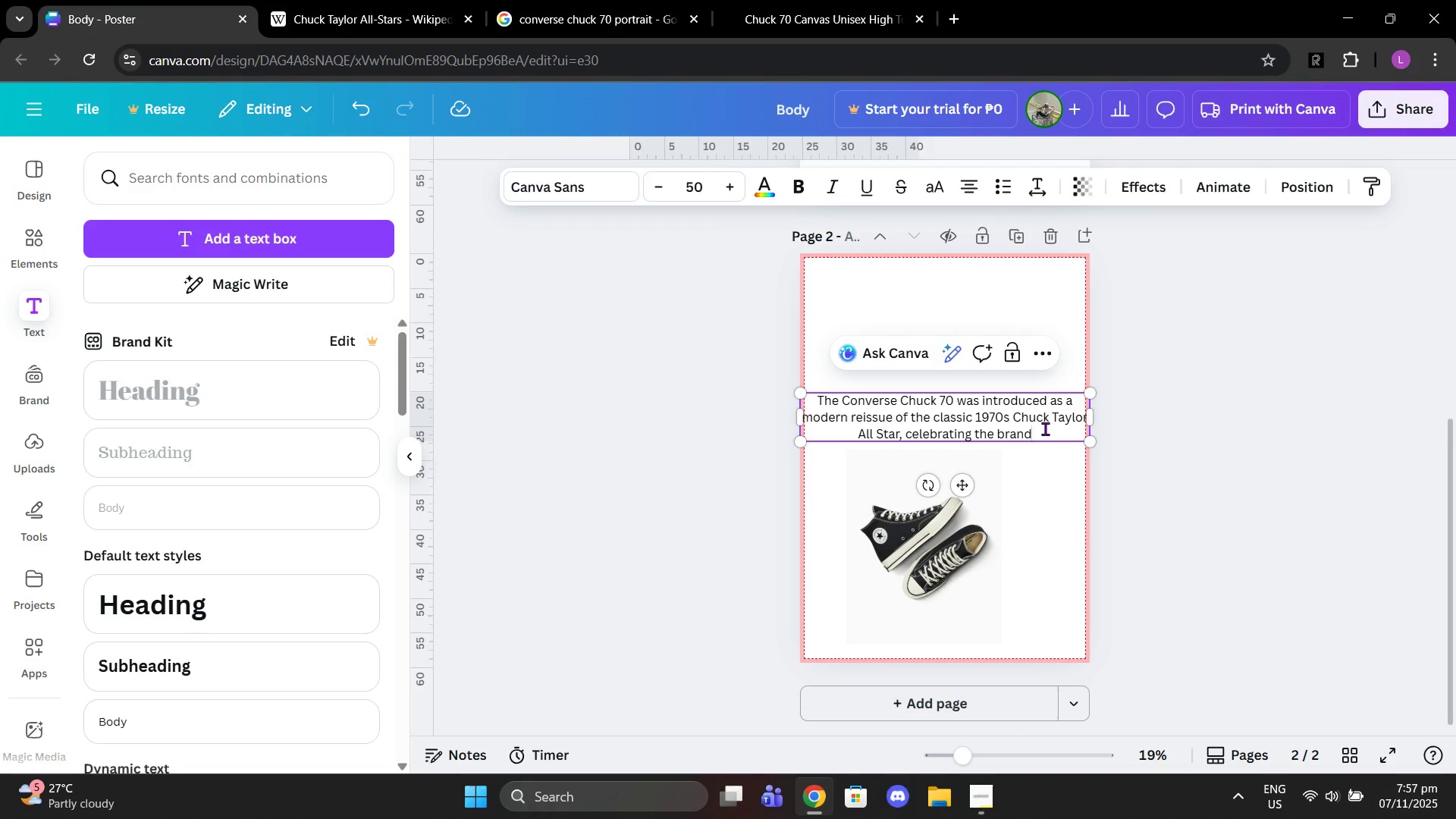 
key(Backspace)
 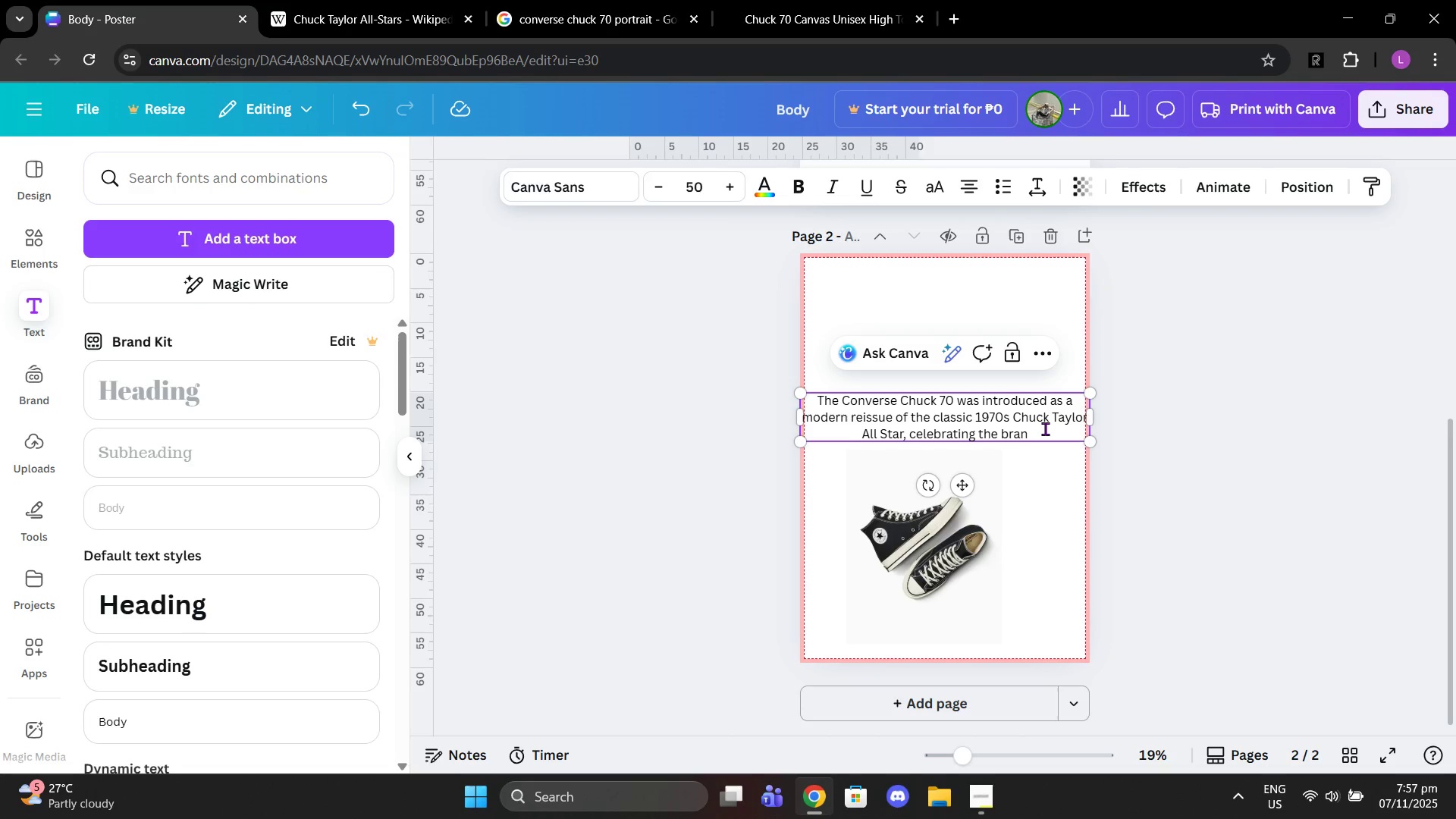 
key(Backspace)
 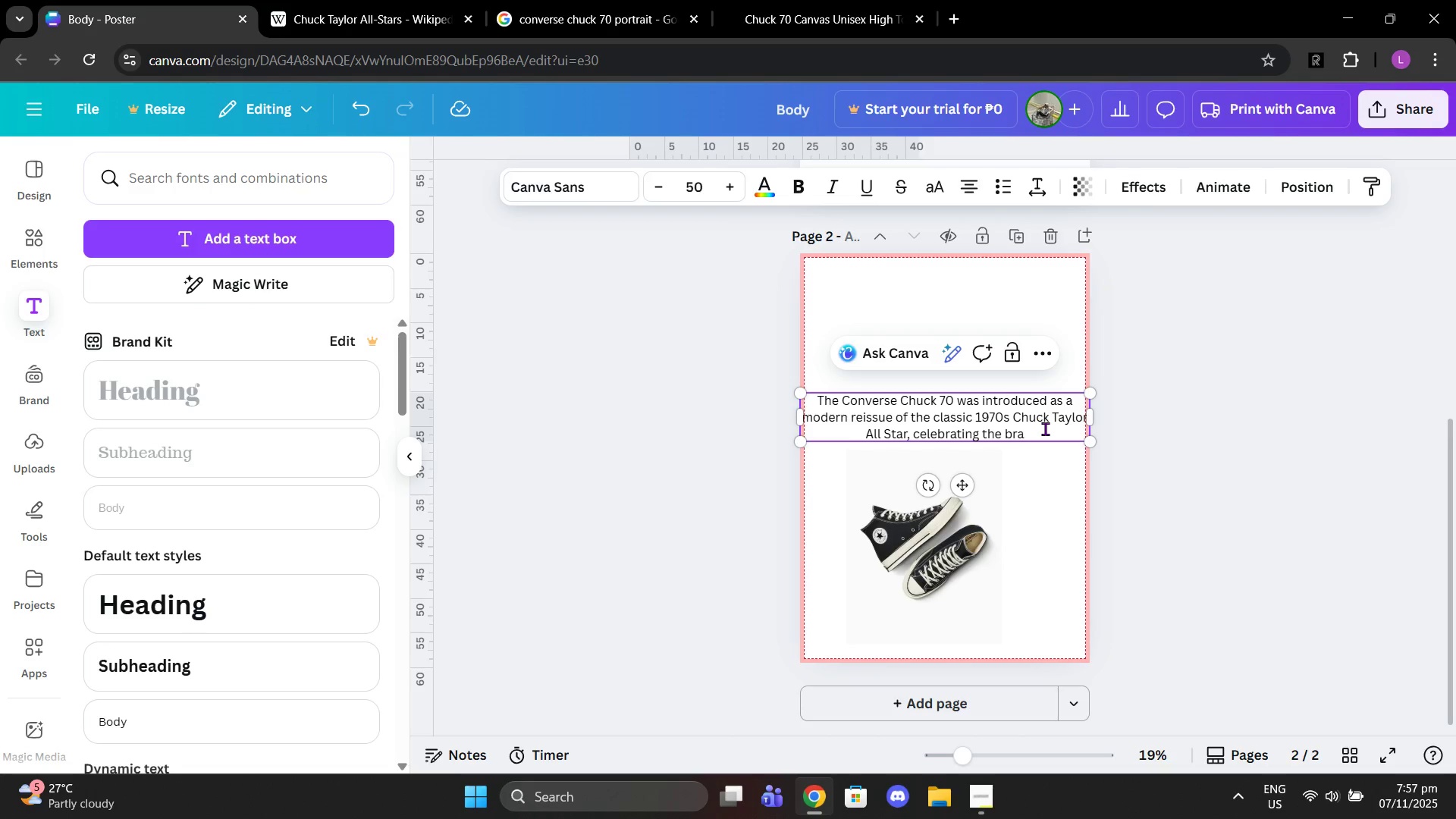 
key(Backspace)
 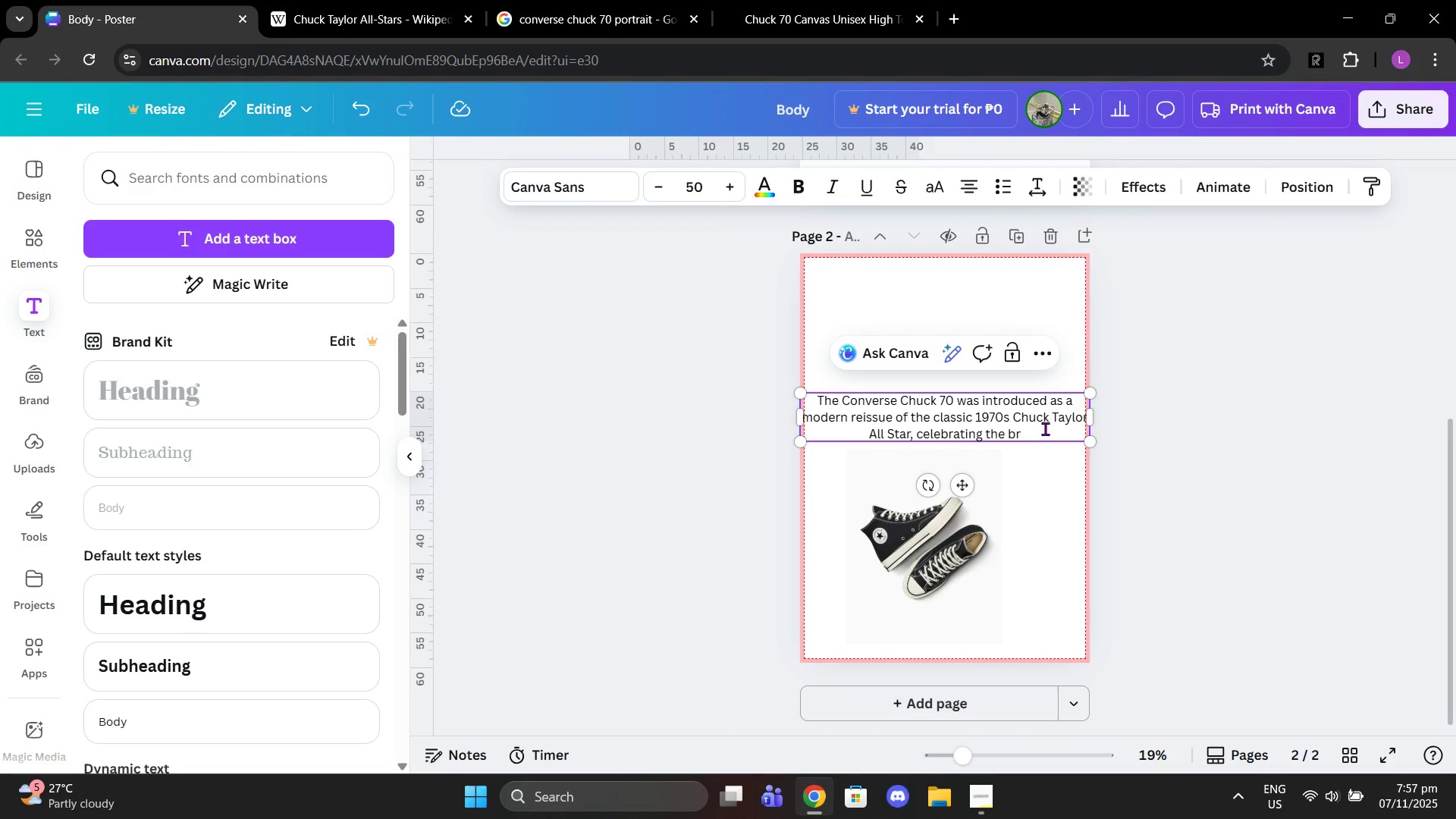 
key(Backspace)
 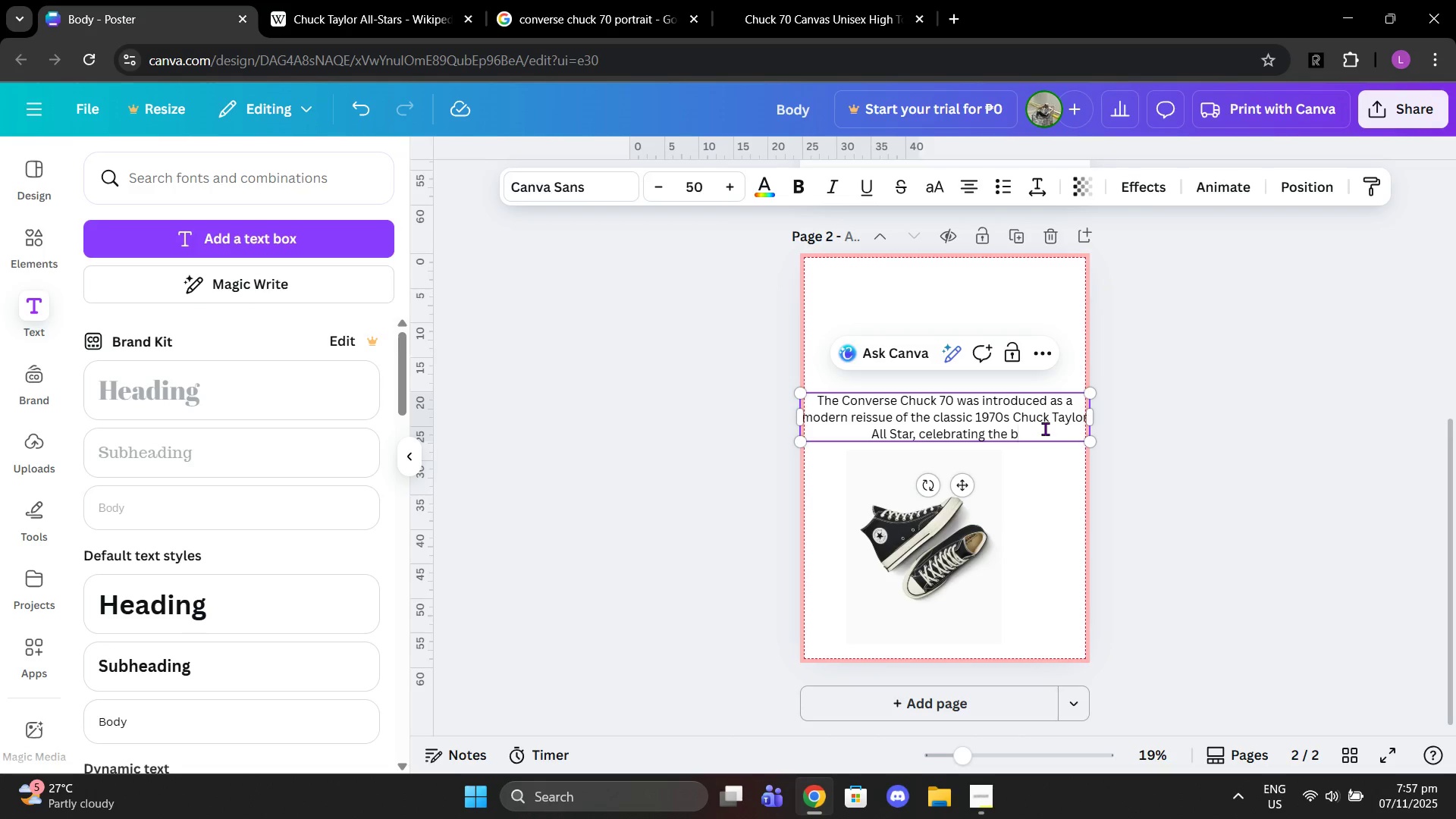 
key(Backspace)
 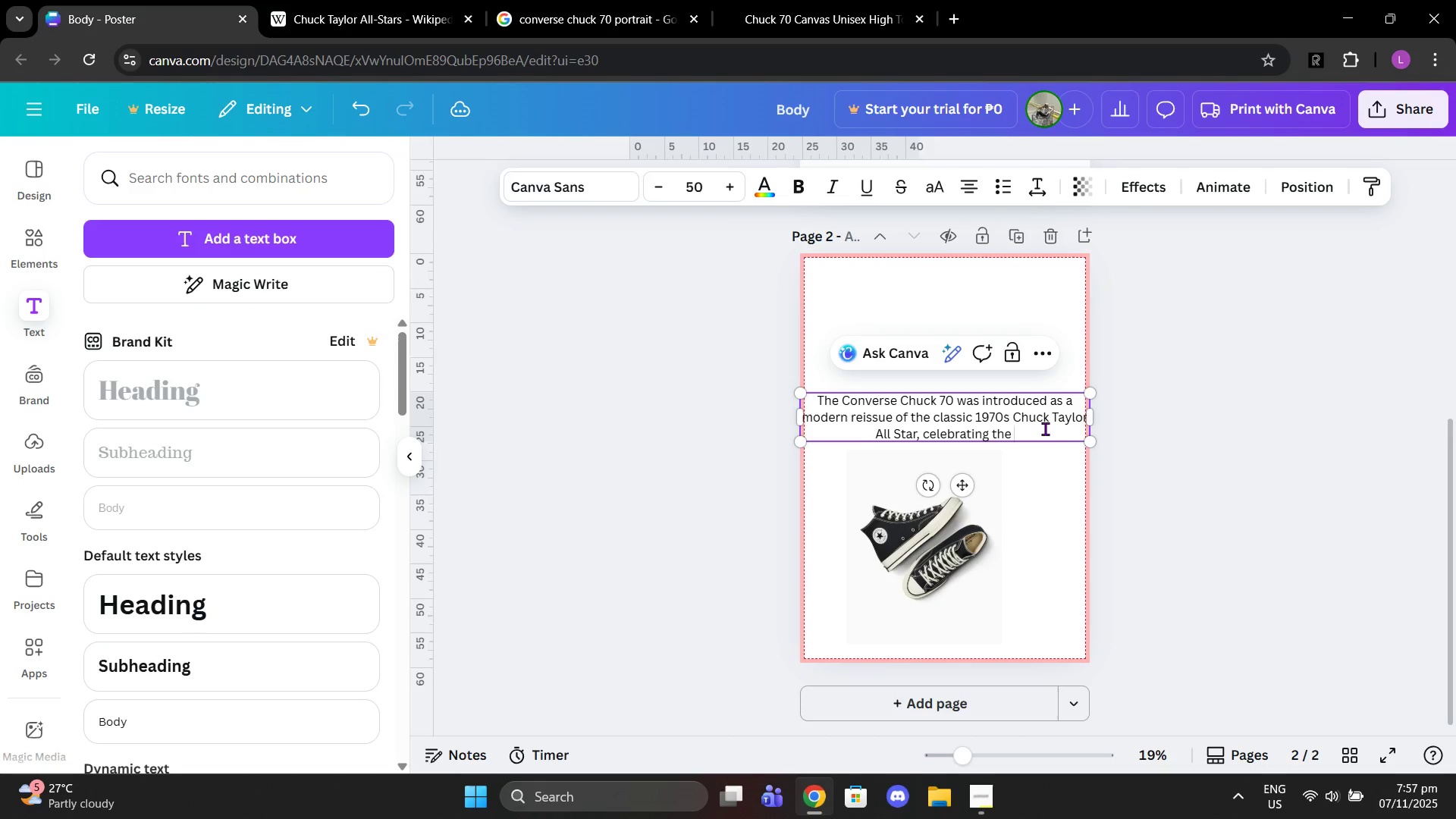 
key(Backspace)
 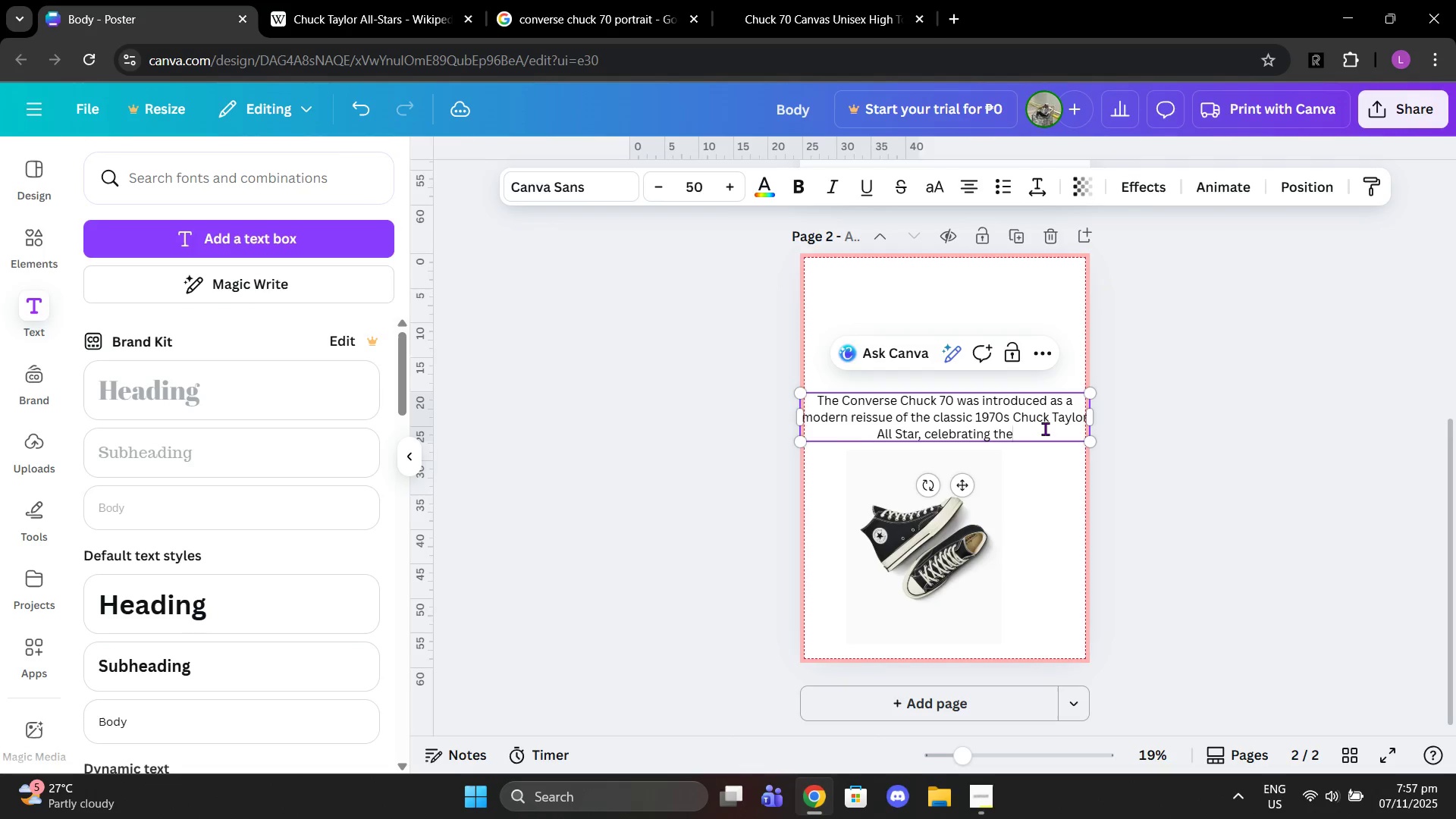 
key(Backspace)
 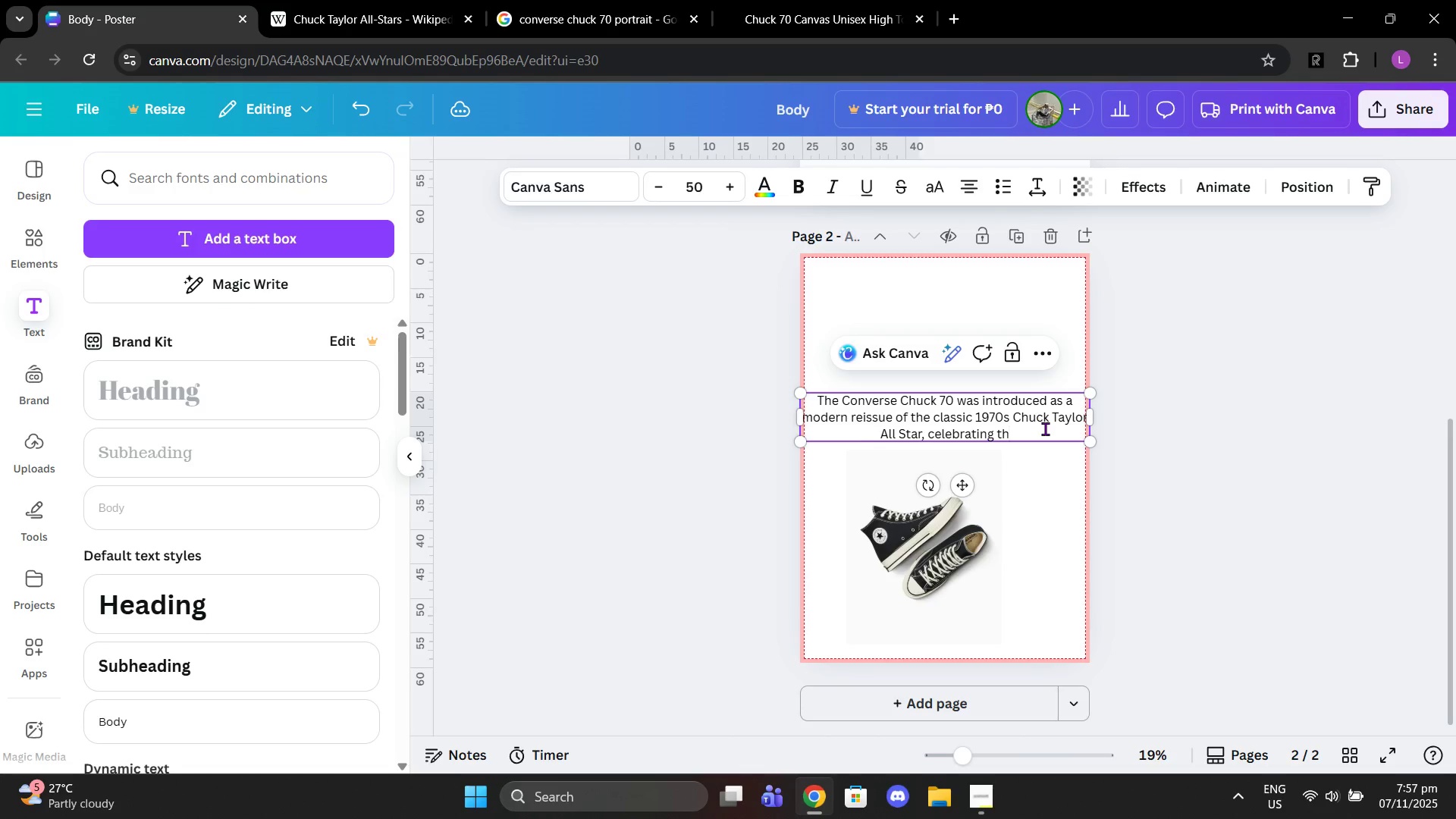 
key(Backspace)
 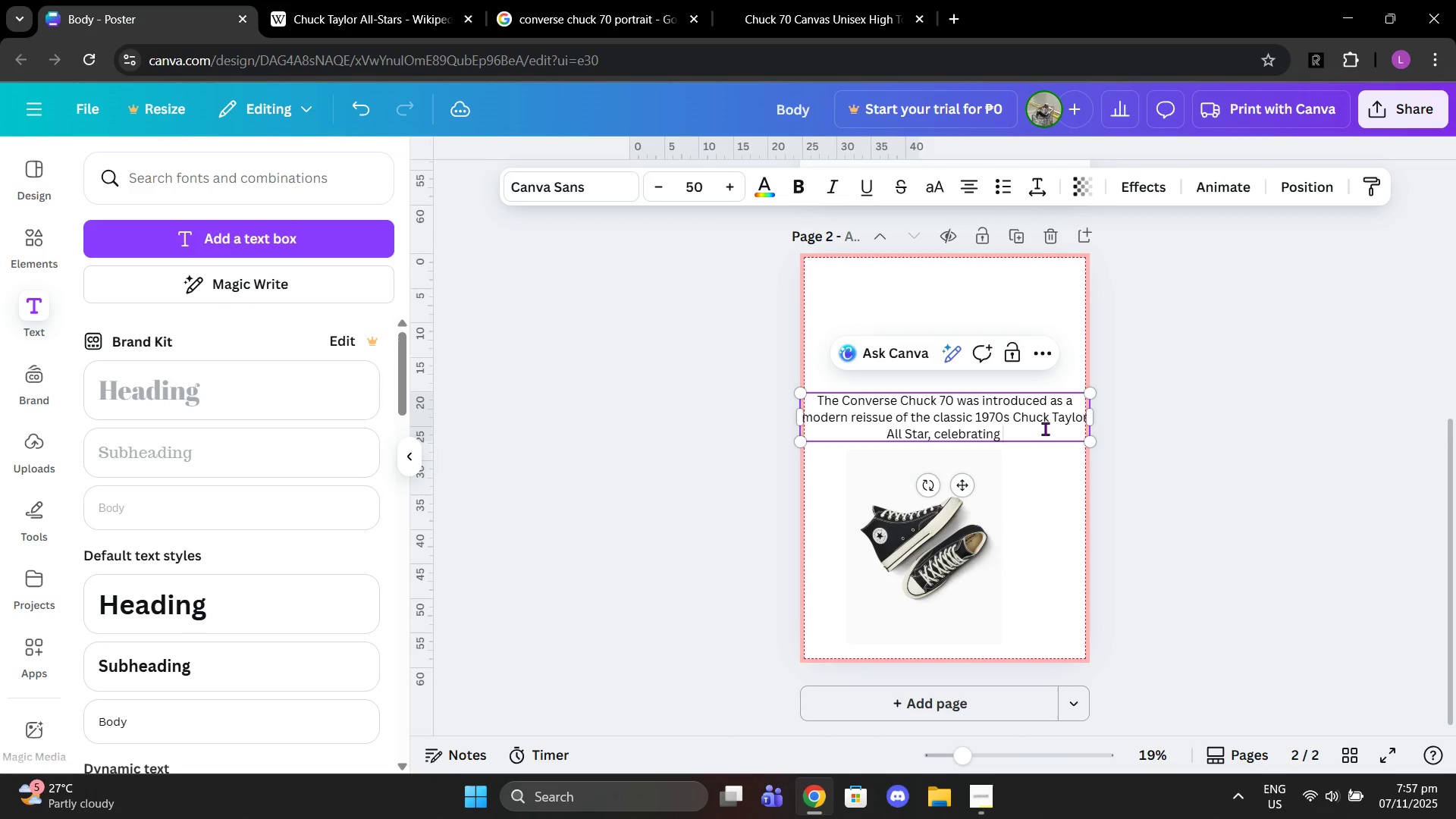 
key(Backspace)
 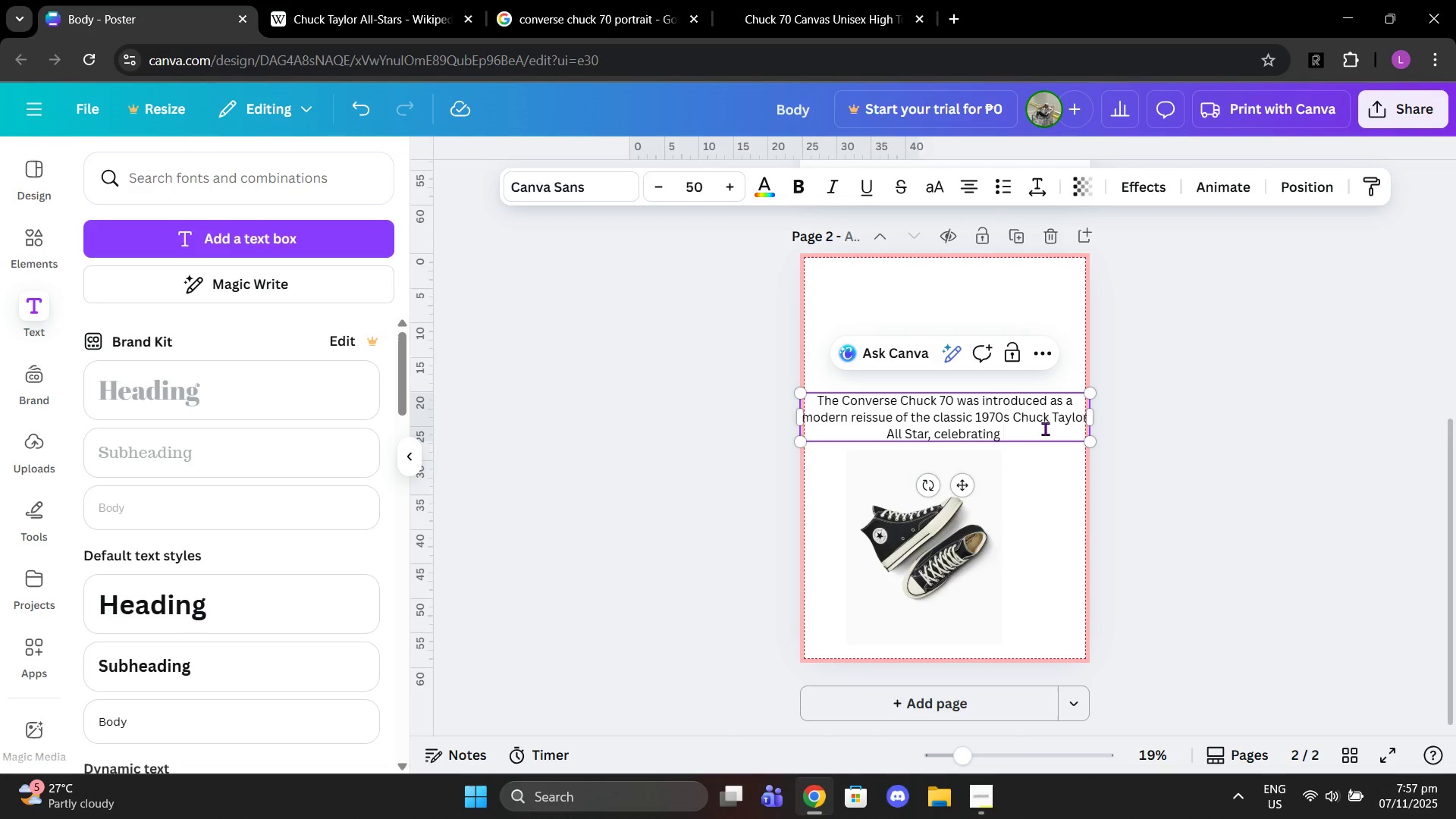 
key(Backspace)
key(Backspace)
key(Backspace)
key(Backspace)
key(Backspace)
key(Backspace)
key(Backspace)
key(Backspace)
key(Backspace)
key(Backspace)
key(Backspace)
key(Backspace)
key(Backspace)
key(Backspace)
type( basketball shoe, bringing back premium canvas, higher foxing )
key(Backspace)
type(, and vintage detailing,)
key(Backspace)
type(. )
 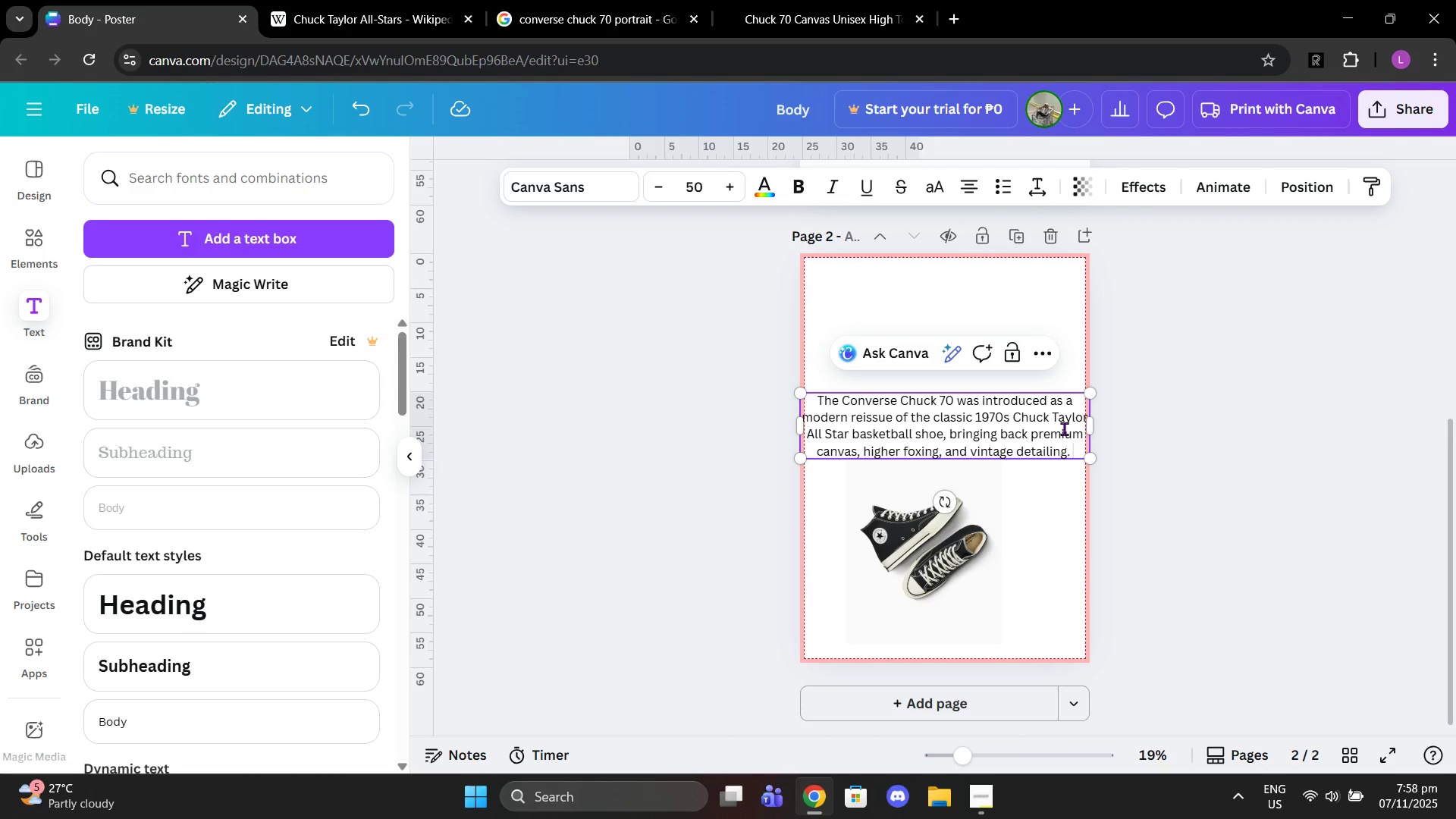 
left_click([1156, 481])
 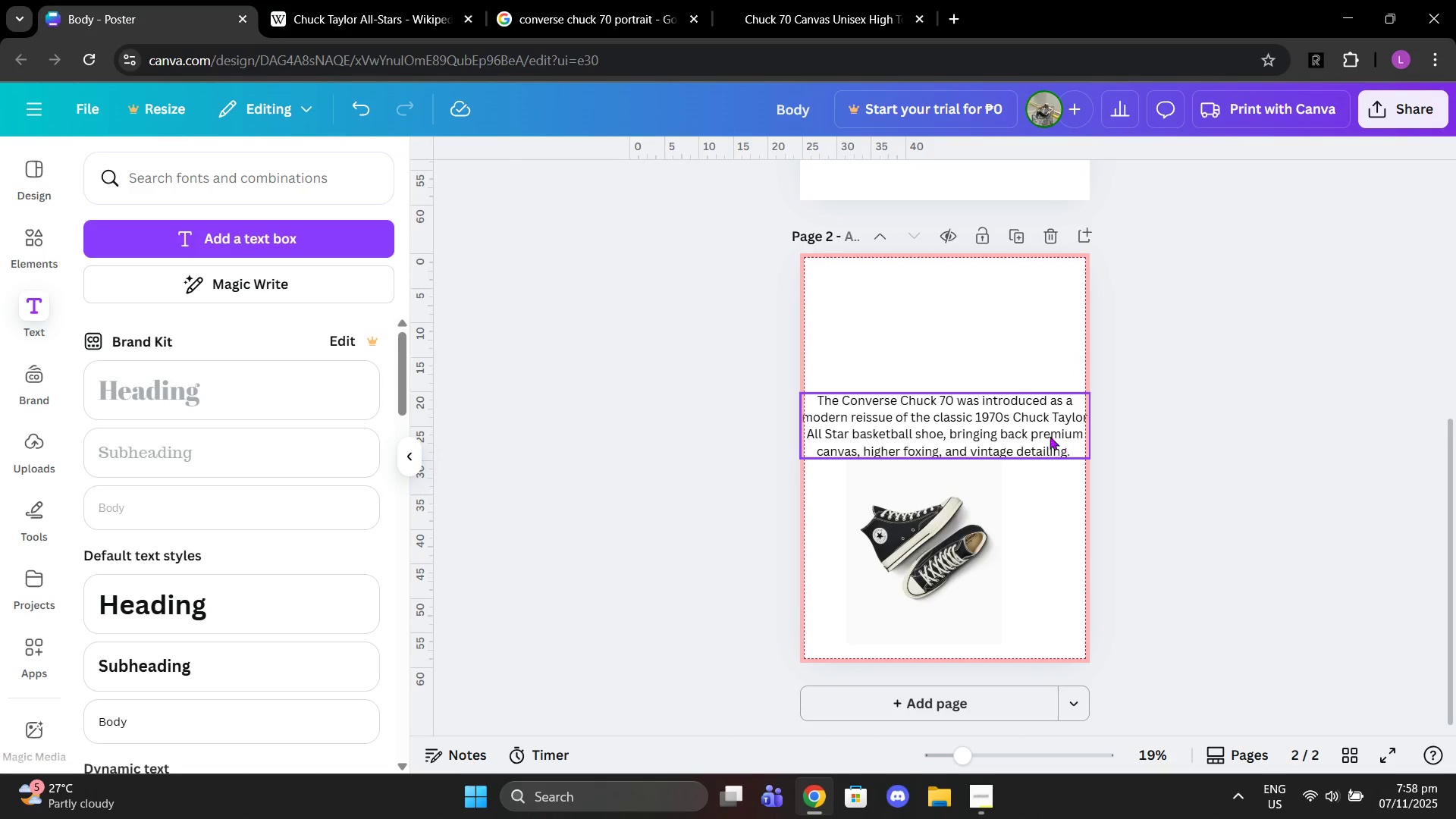 
left_click([1044, 434])
 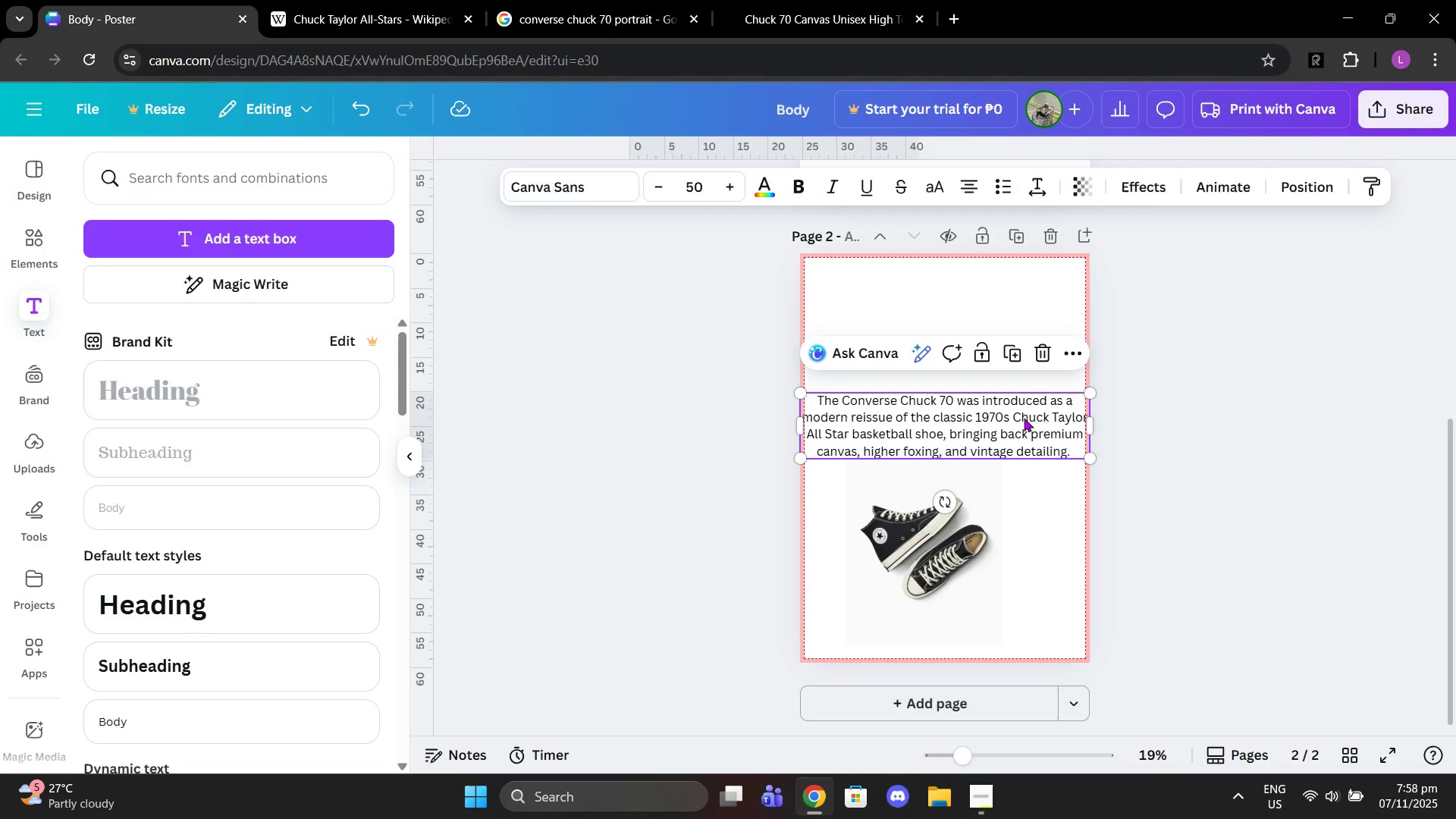 
double_click([1063, 450])
 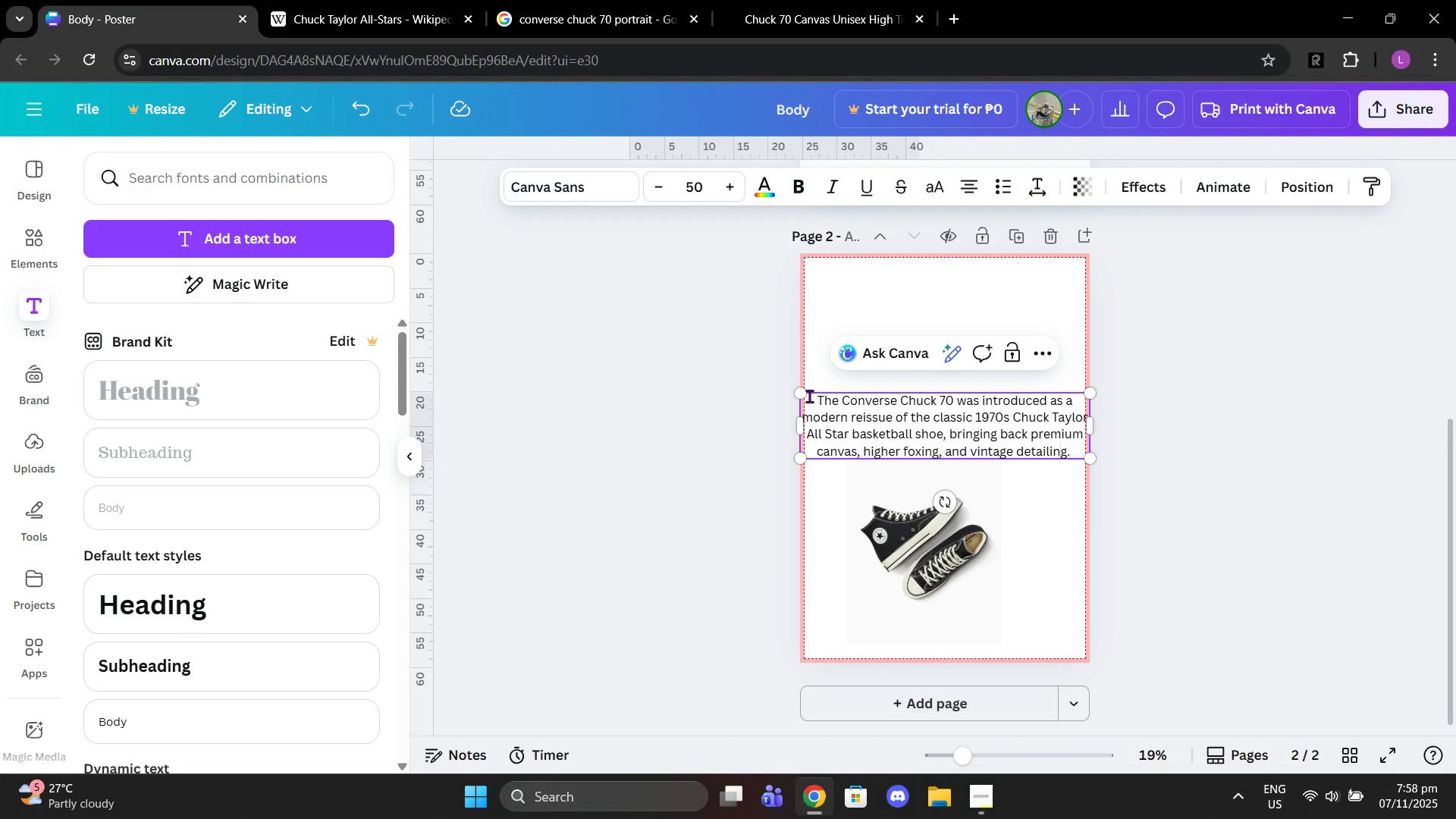 
left_click_drag(start_coordinate=[799, 391], to_coordinate=[831, 397])
 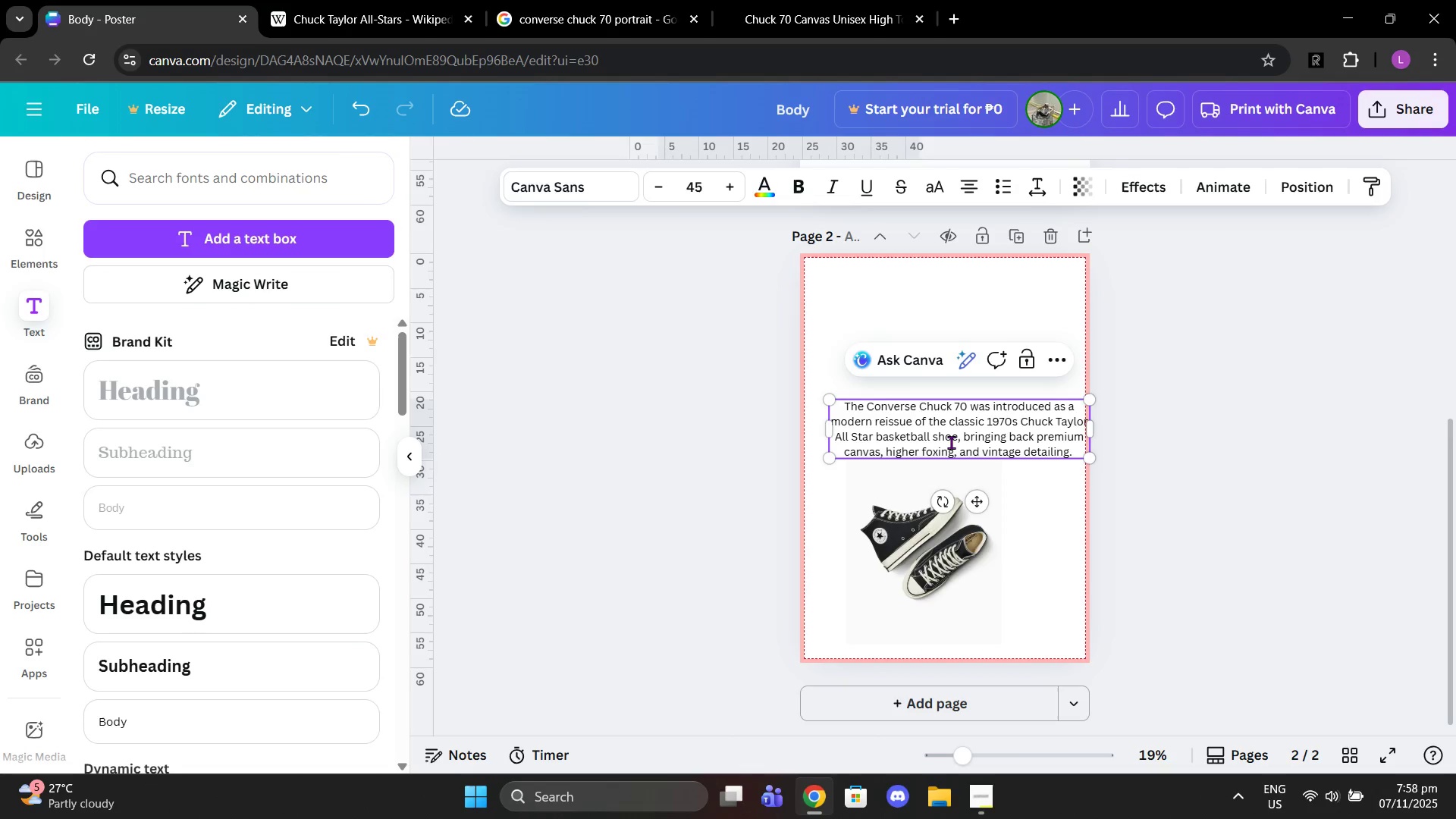 
left_click([951, 442])
 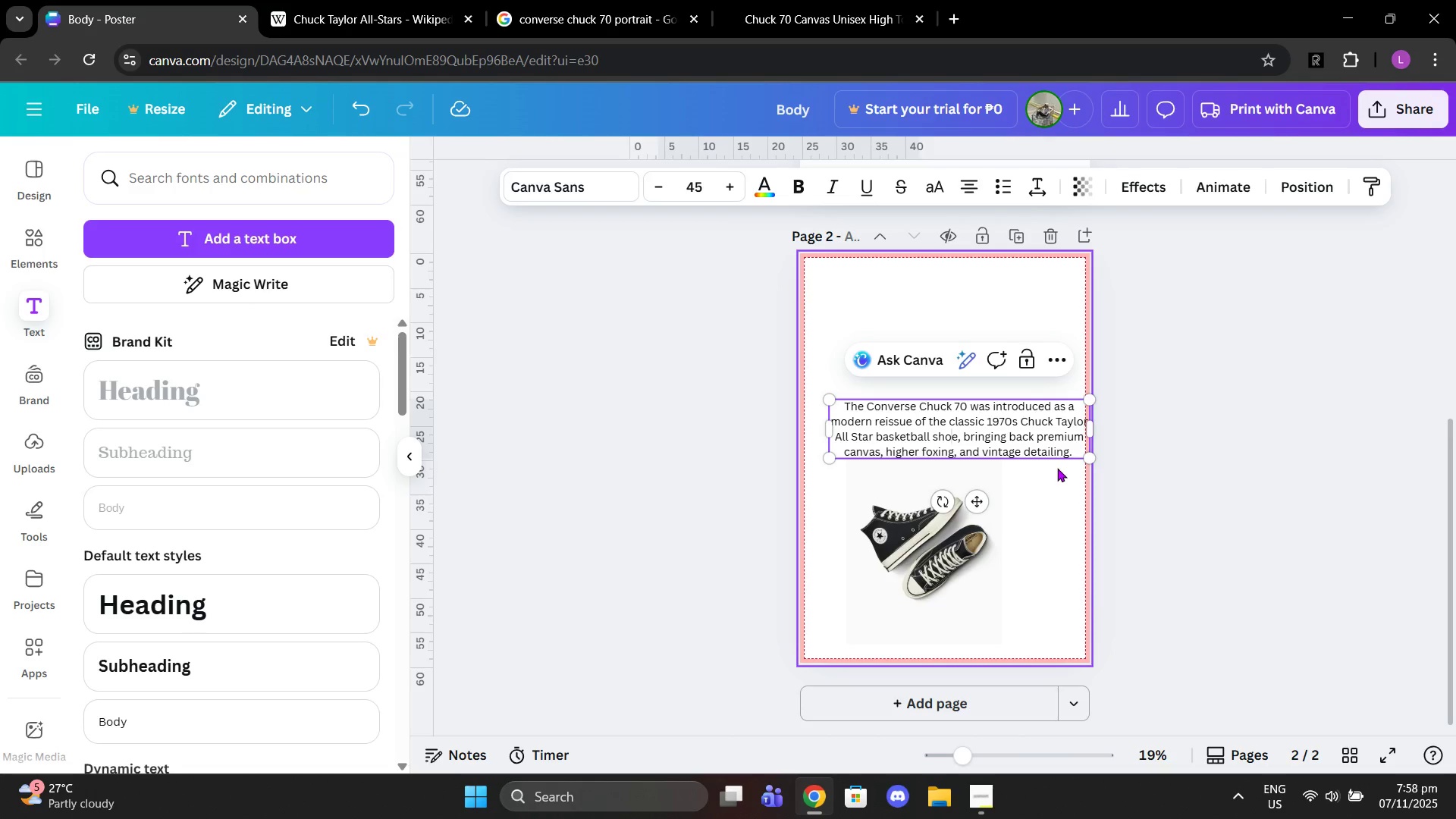 
key(ArrowRight)
 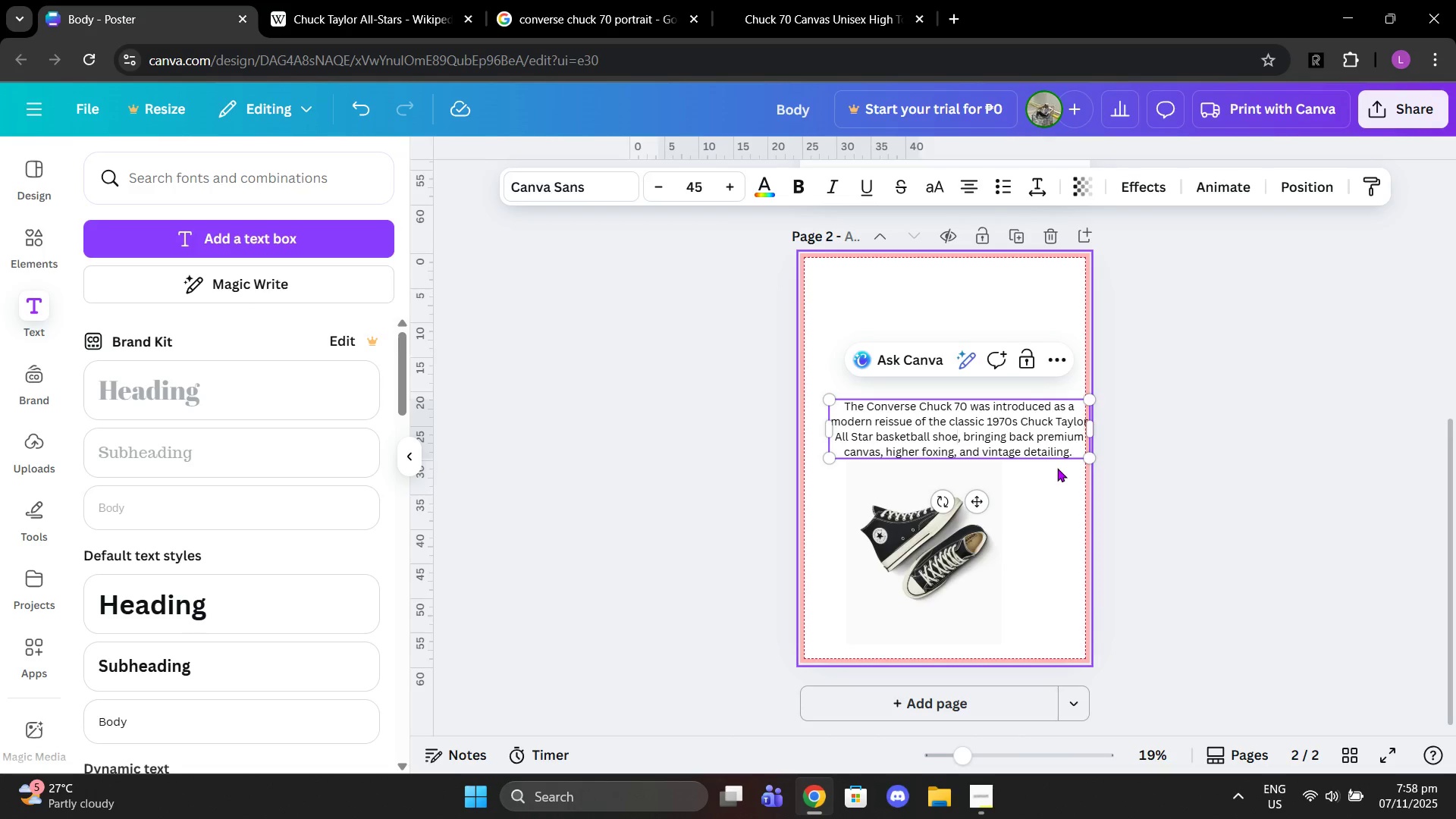 
key(D)
 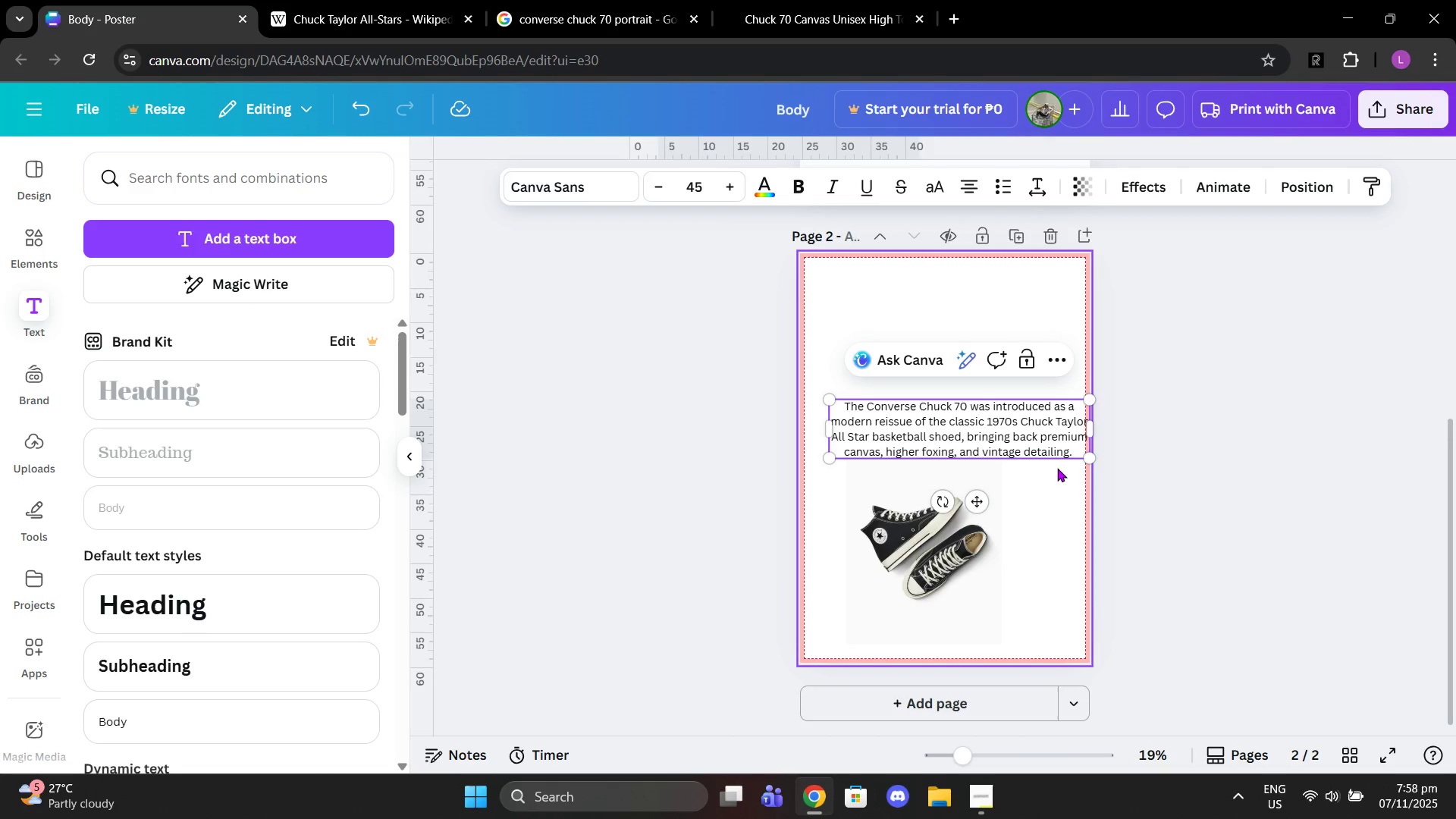 
key(Backspace)
 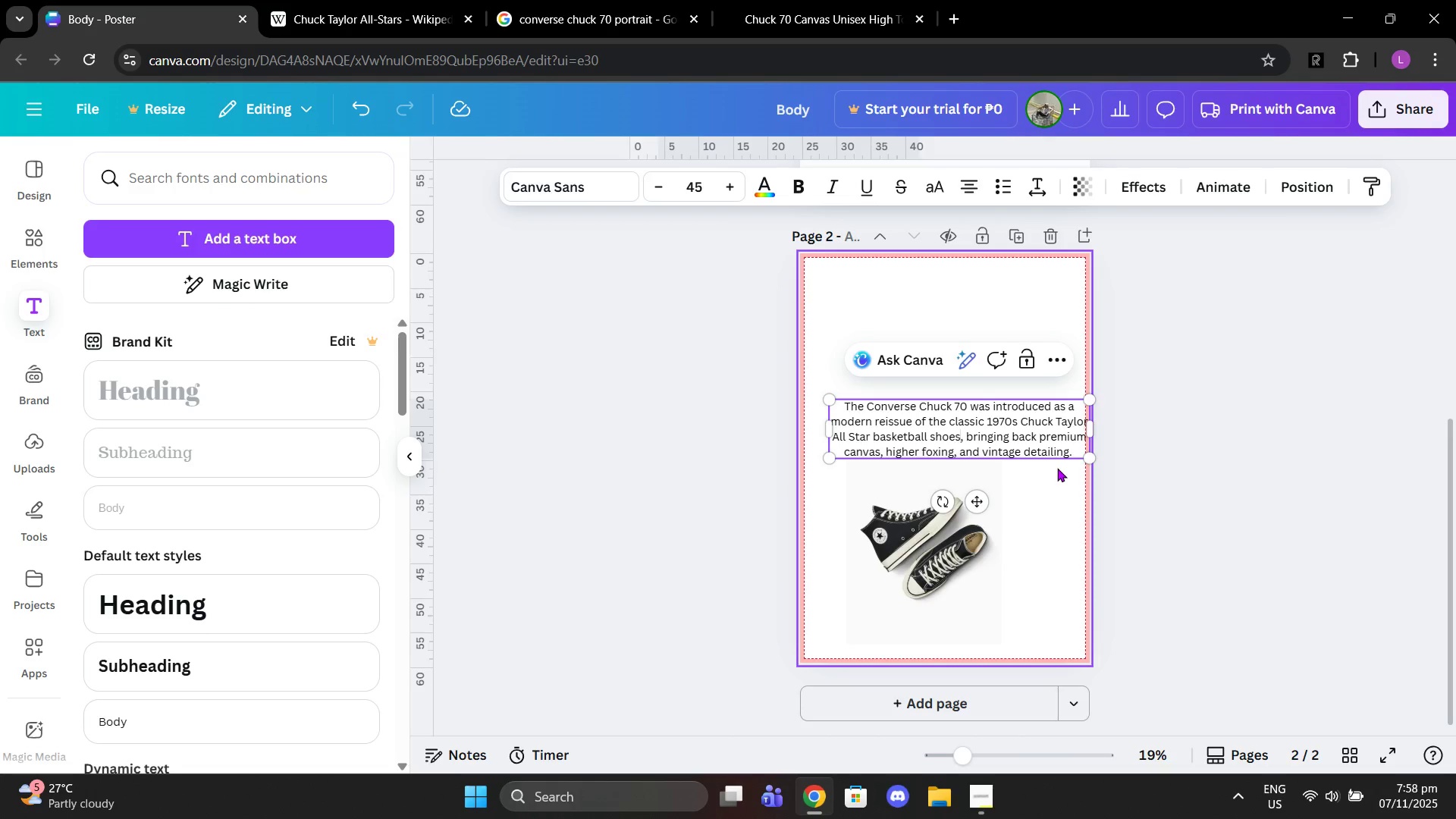 
key(S)
 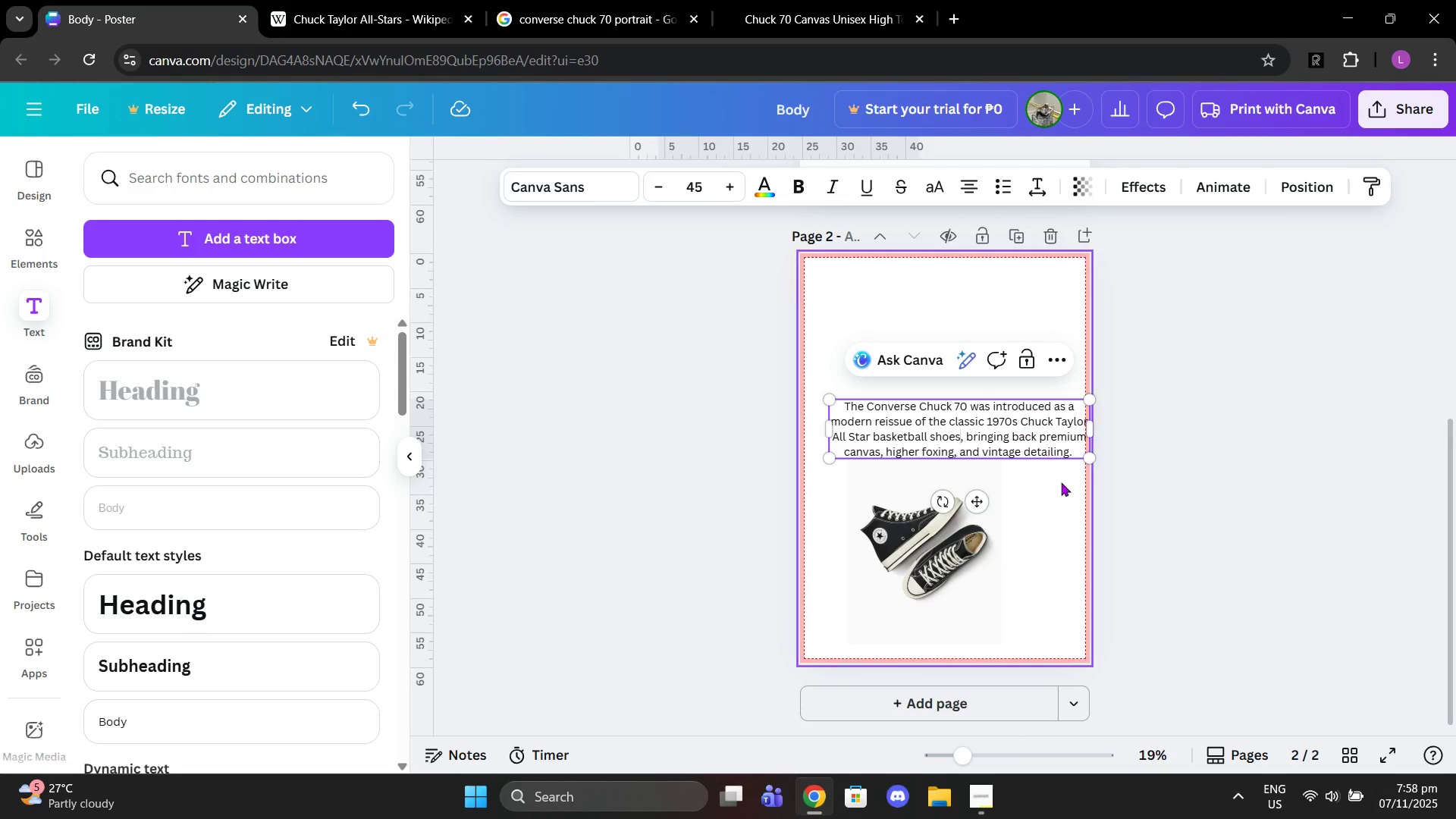 
left_click([1075, 459])
 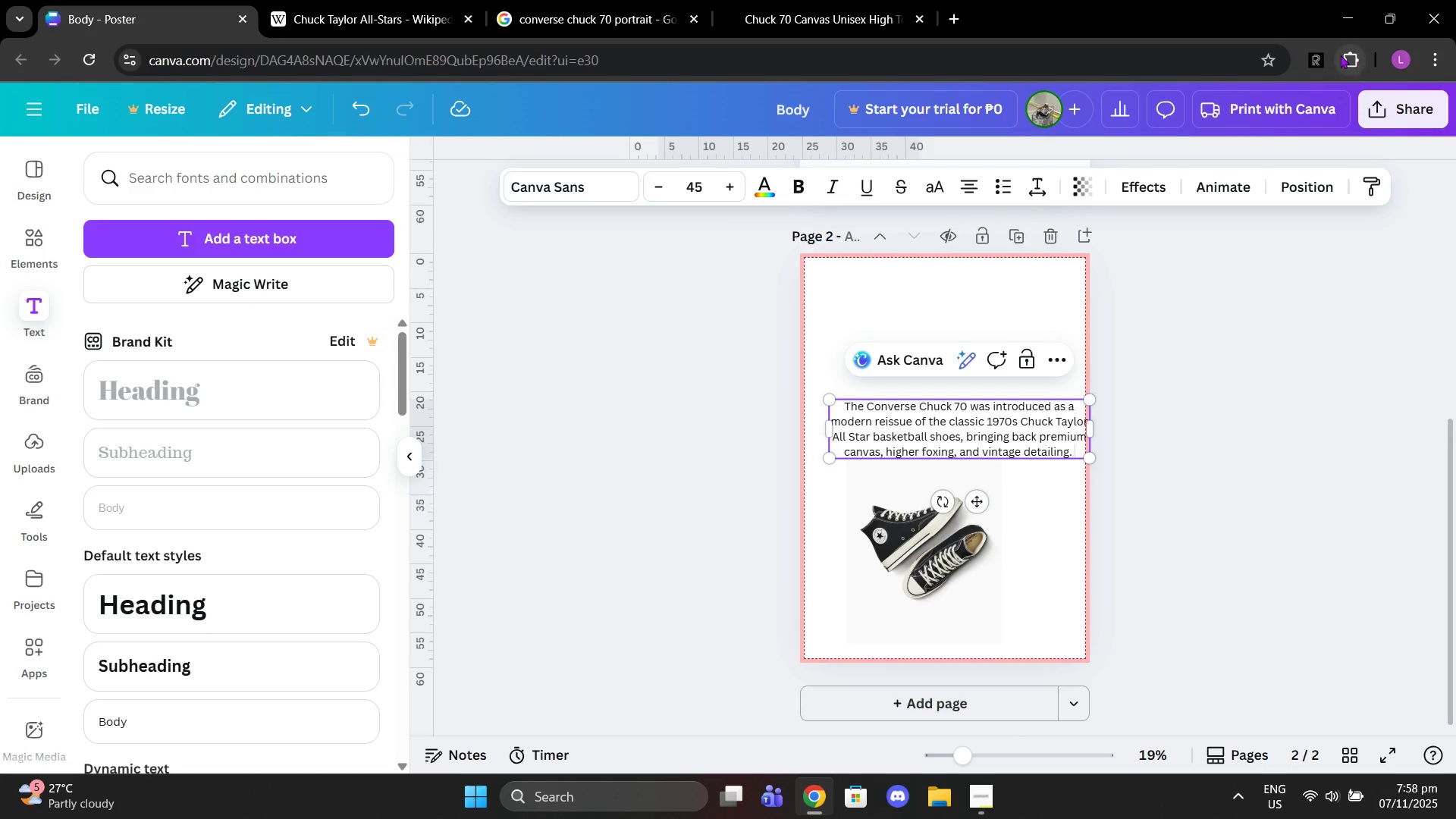 
left_click([1313, 55])
 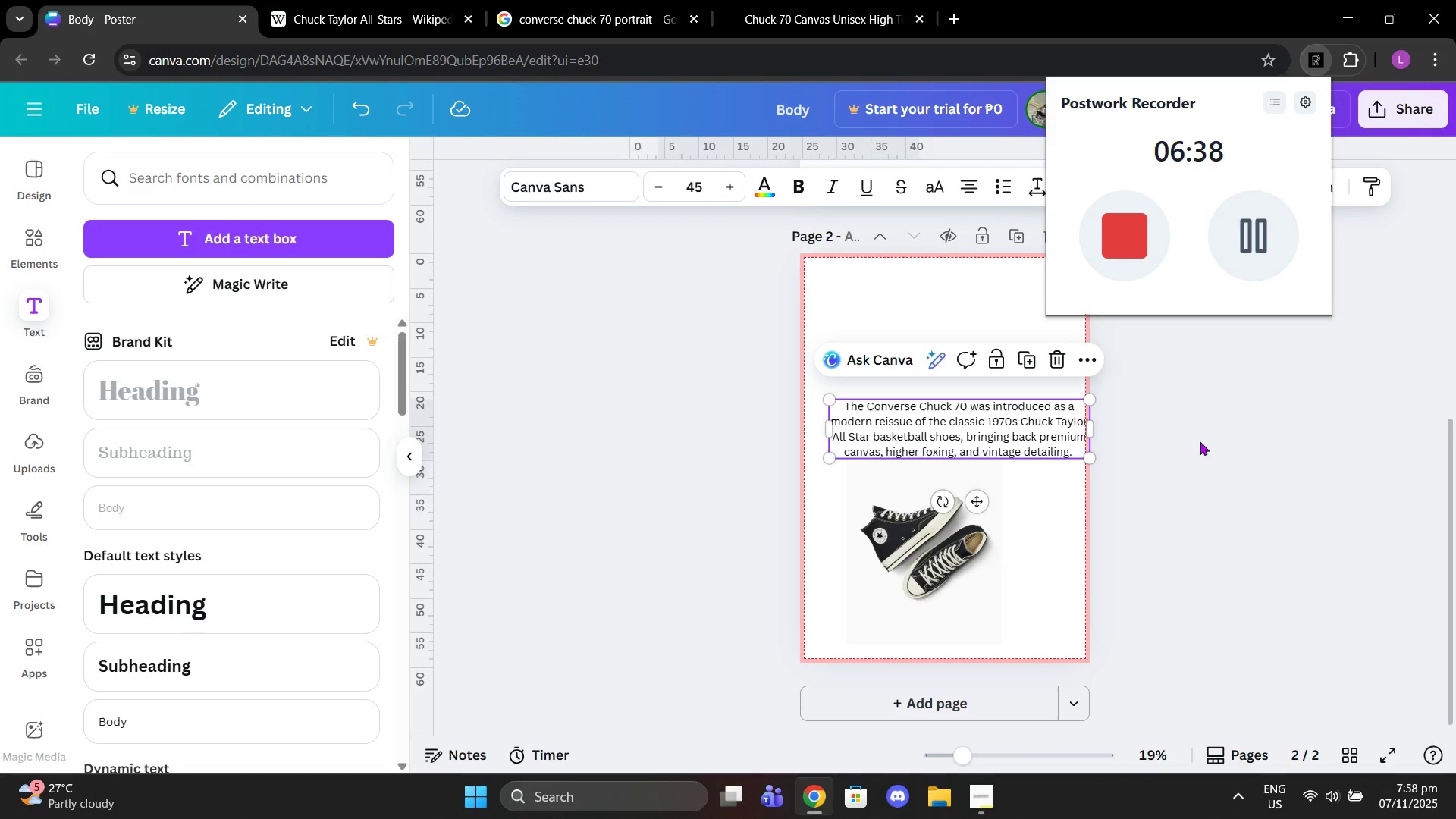 
left_click([1174, 469])
 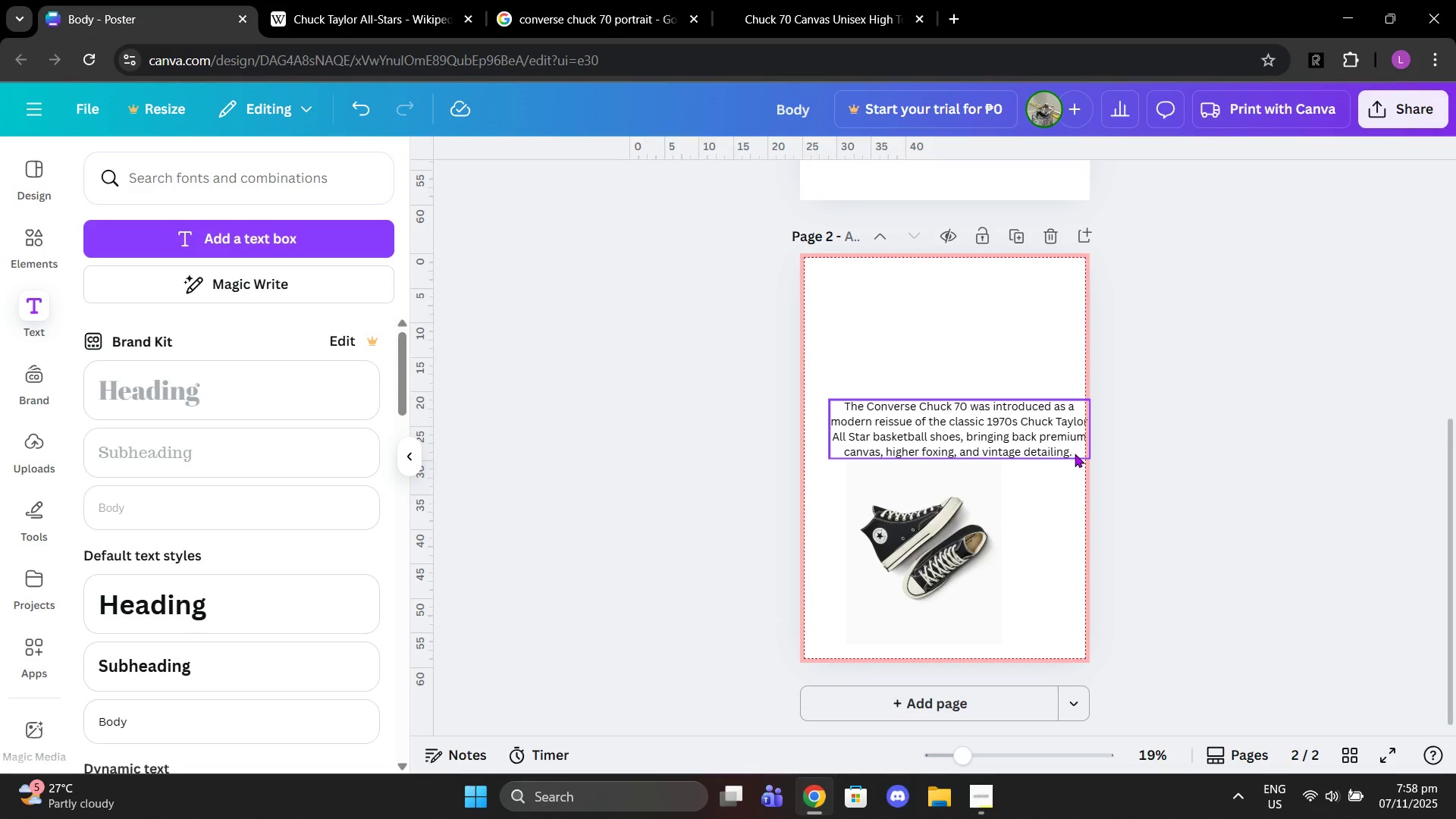 
left_click([1072, 453])
 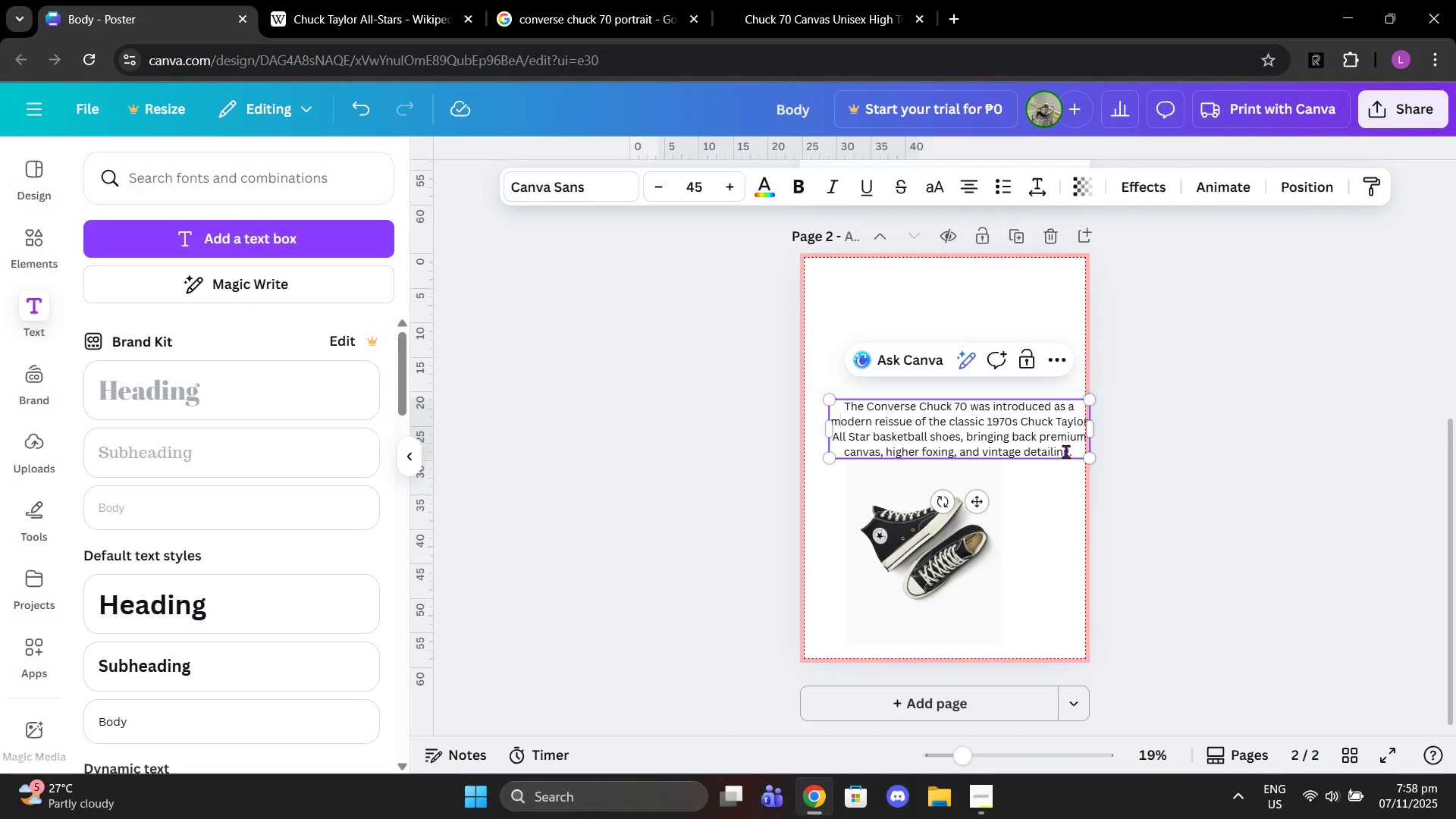 
double_click([1062, 450])
 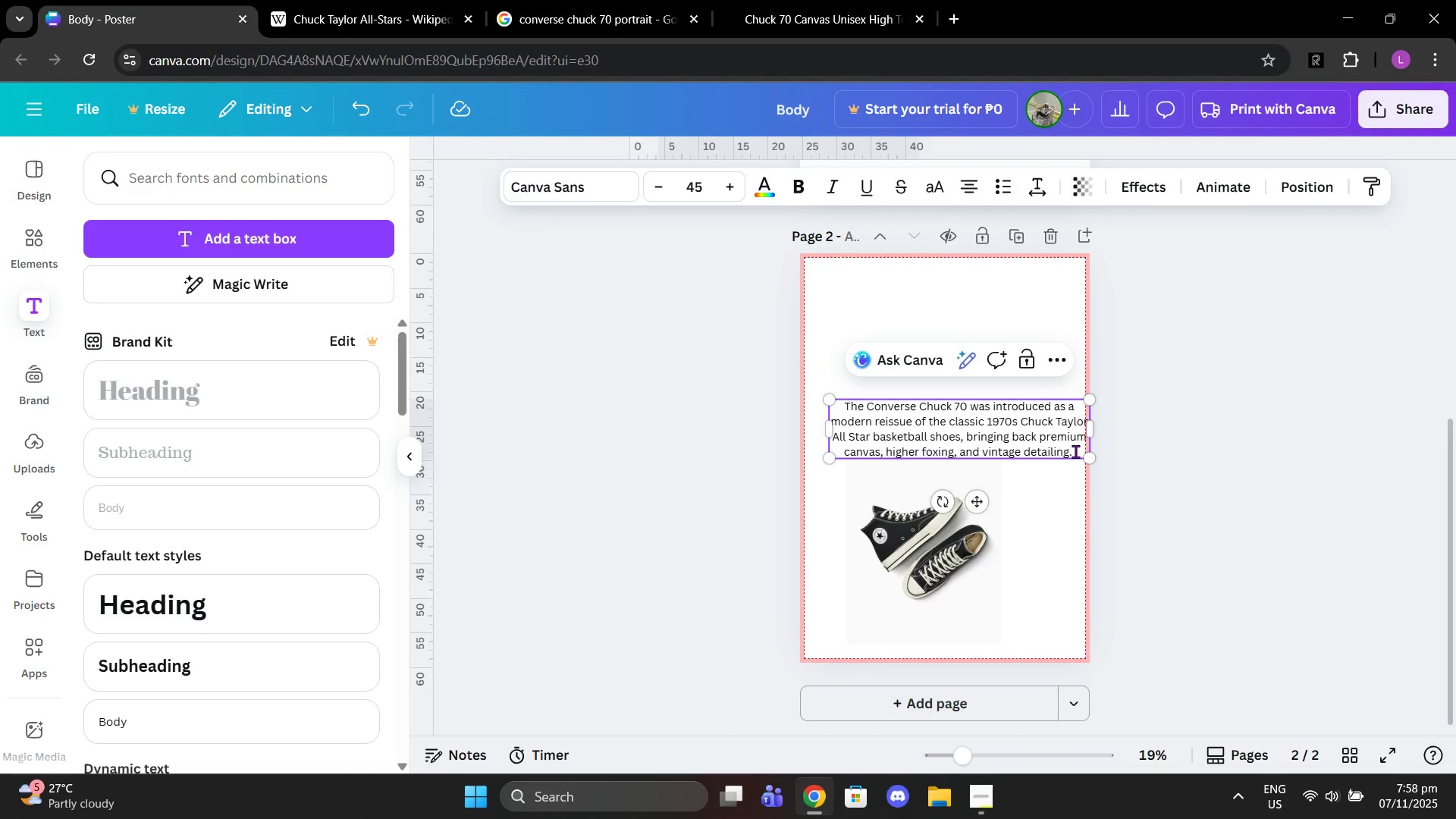 
triple_click([1075, 451])
 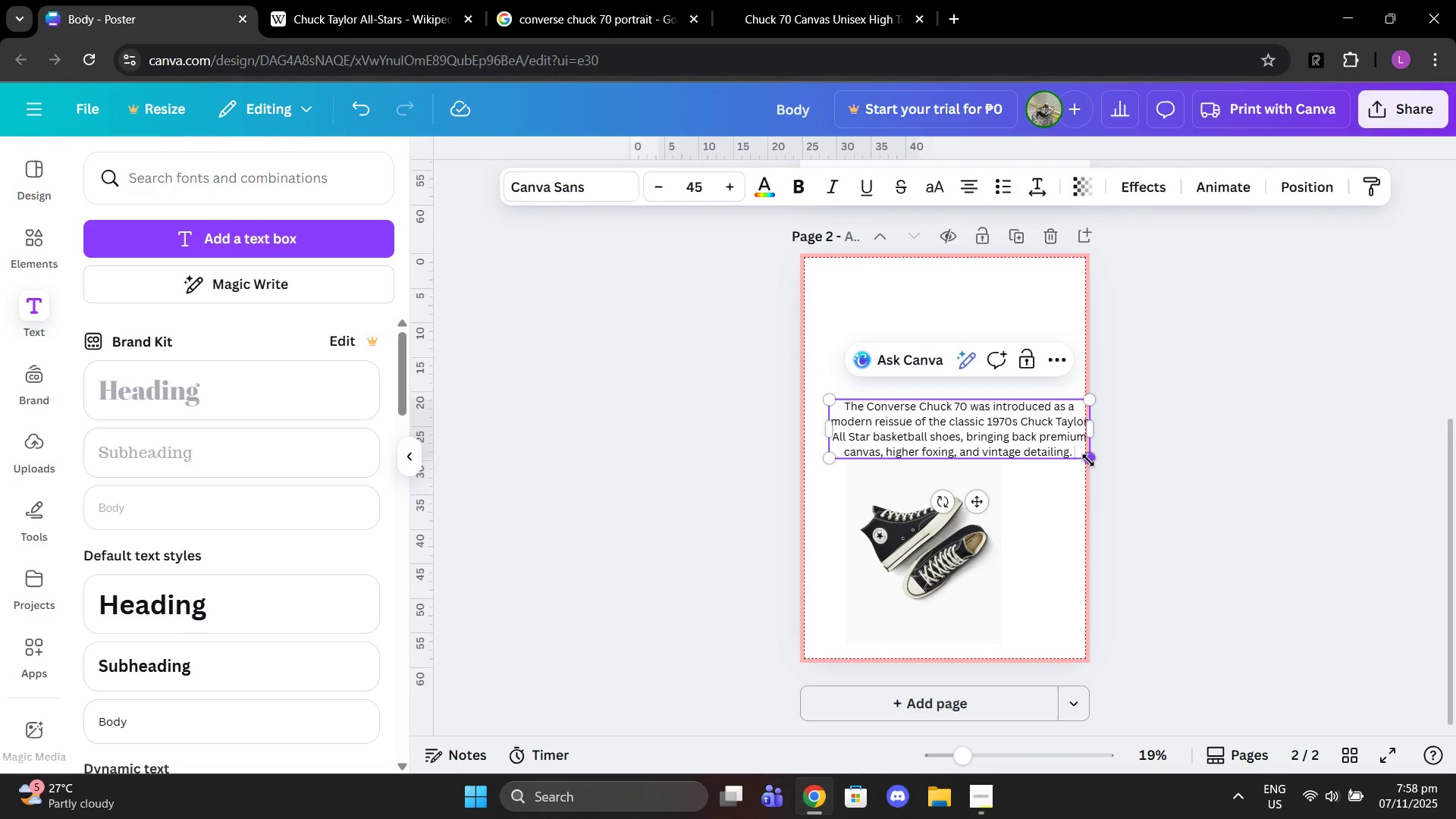 
type(Its stab)
key(Backspace)
key(Backspace)
type(andsou)
key(Backspace)
key(Backspace)
type( out today for combining )
 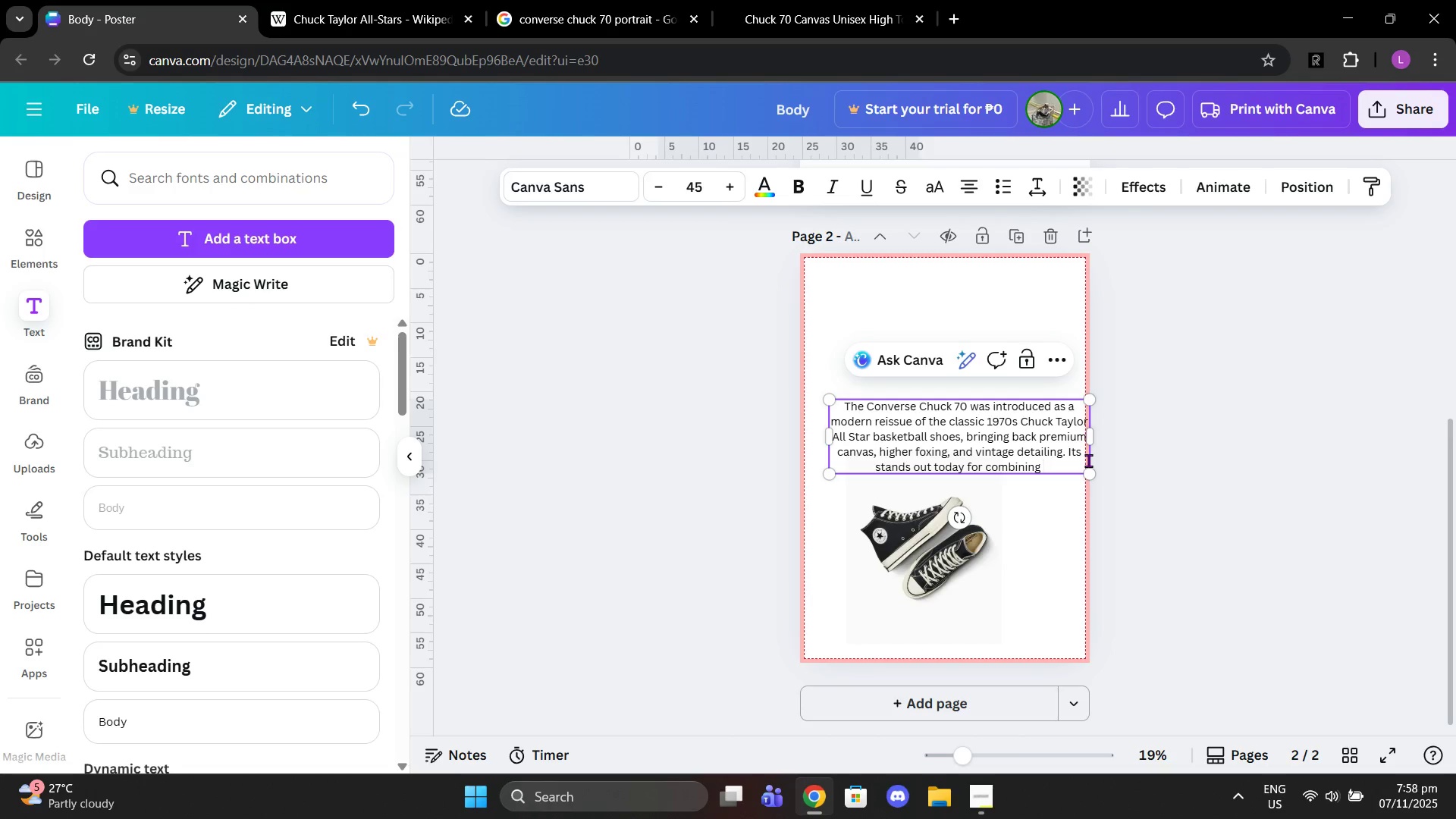 
type(that heritage look with upgraded cv)
key(Backspace)
key(Backspace)
type(comn)
key(Backspace)
key(Backspace)
type(mfort and durability, earning it a lasting place in both sneaker culture and fasj)
key(Backspace)
type(hion. )
 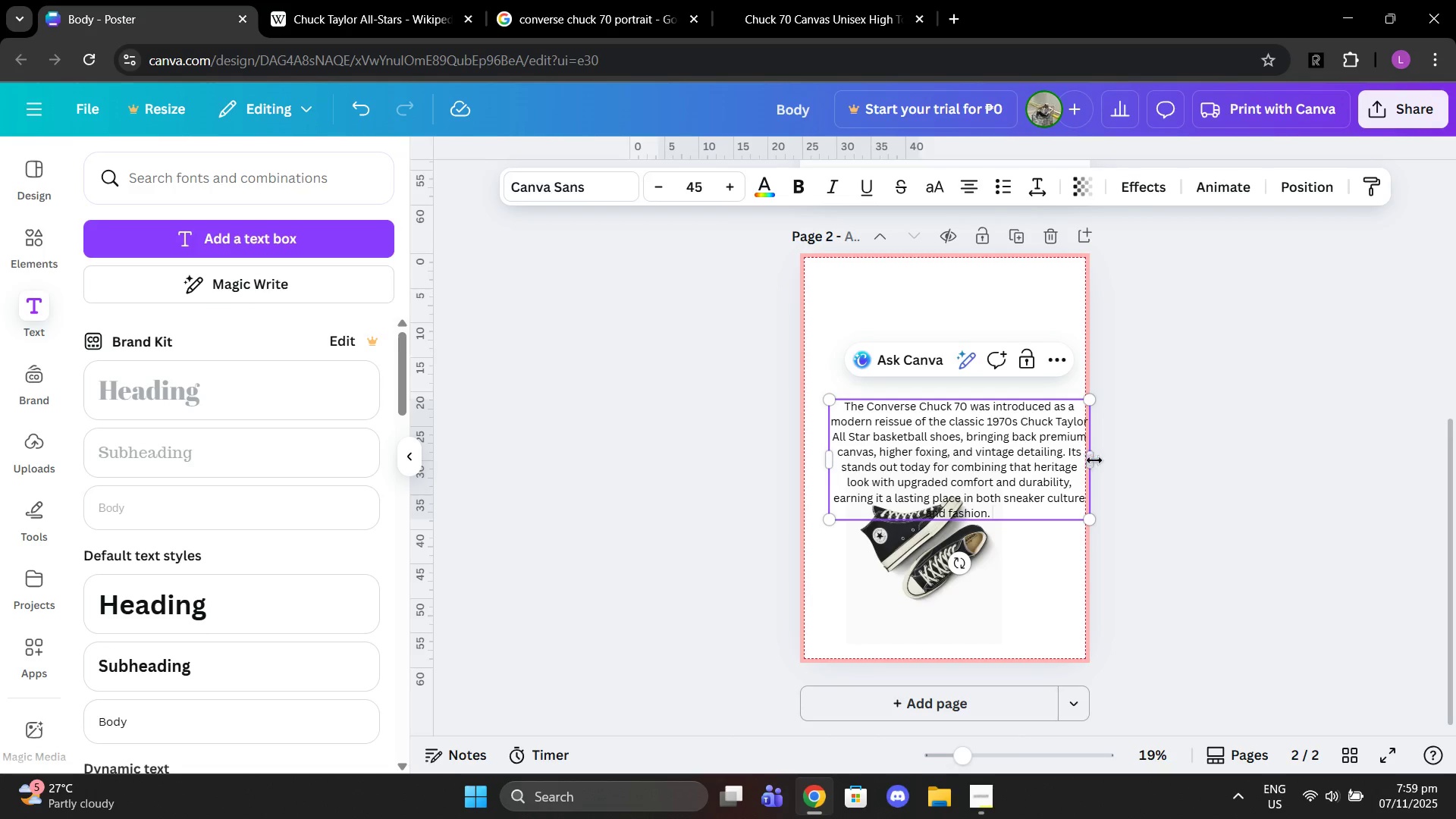 
left_click([1125, 460])
 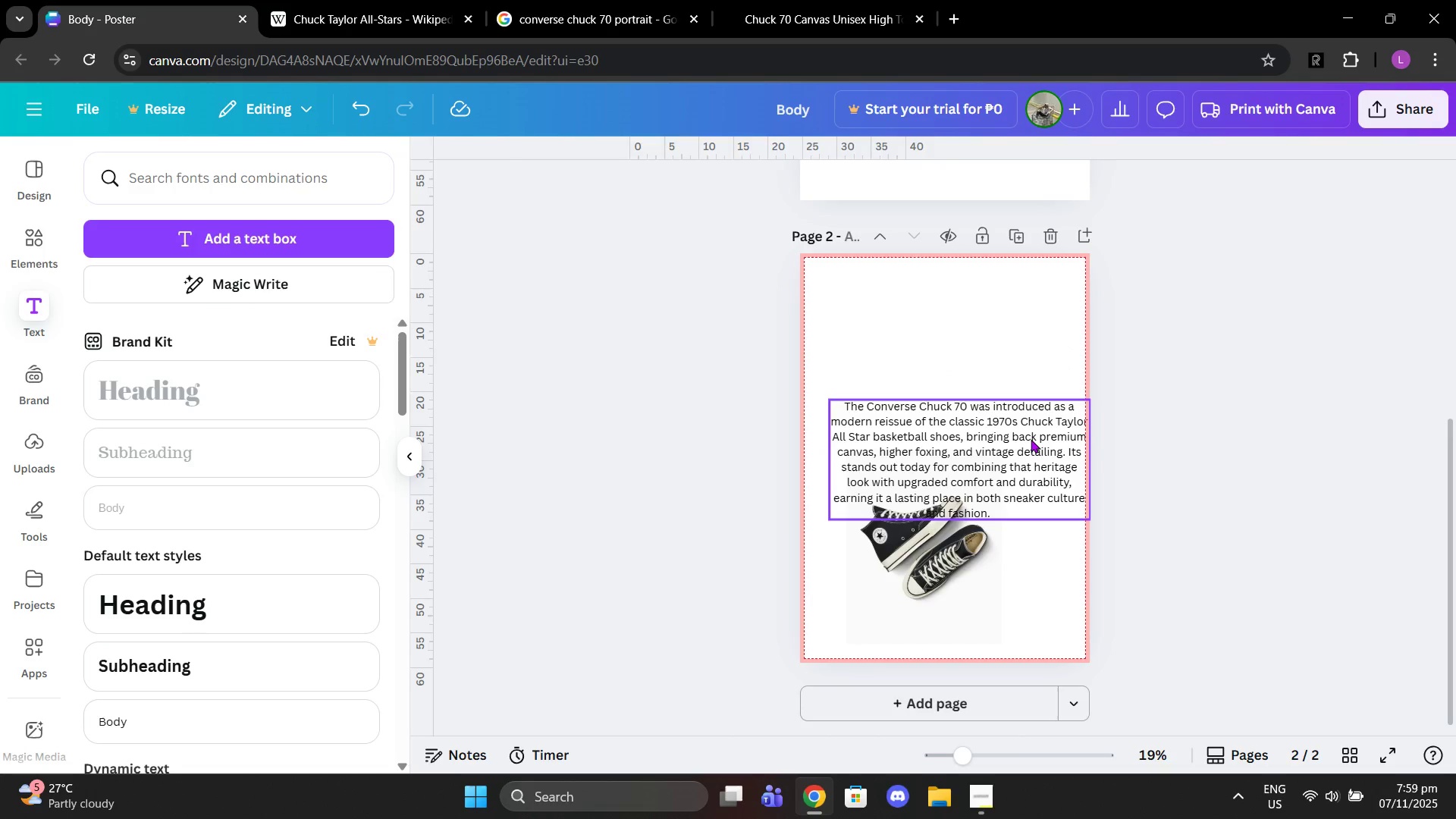 
left_click_drag(start_coordinate=[1031, 439], to_coordinate=[1023, 392])
 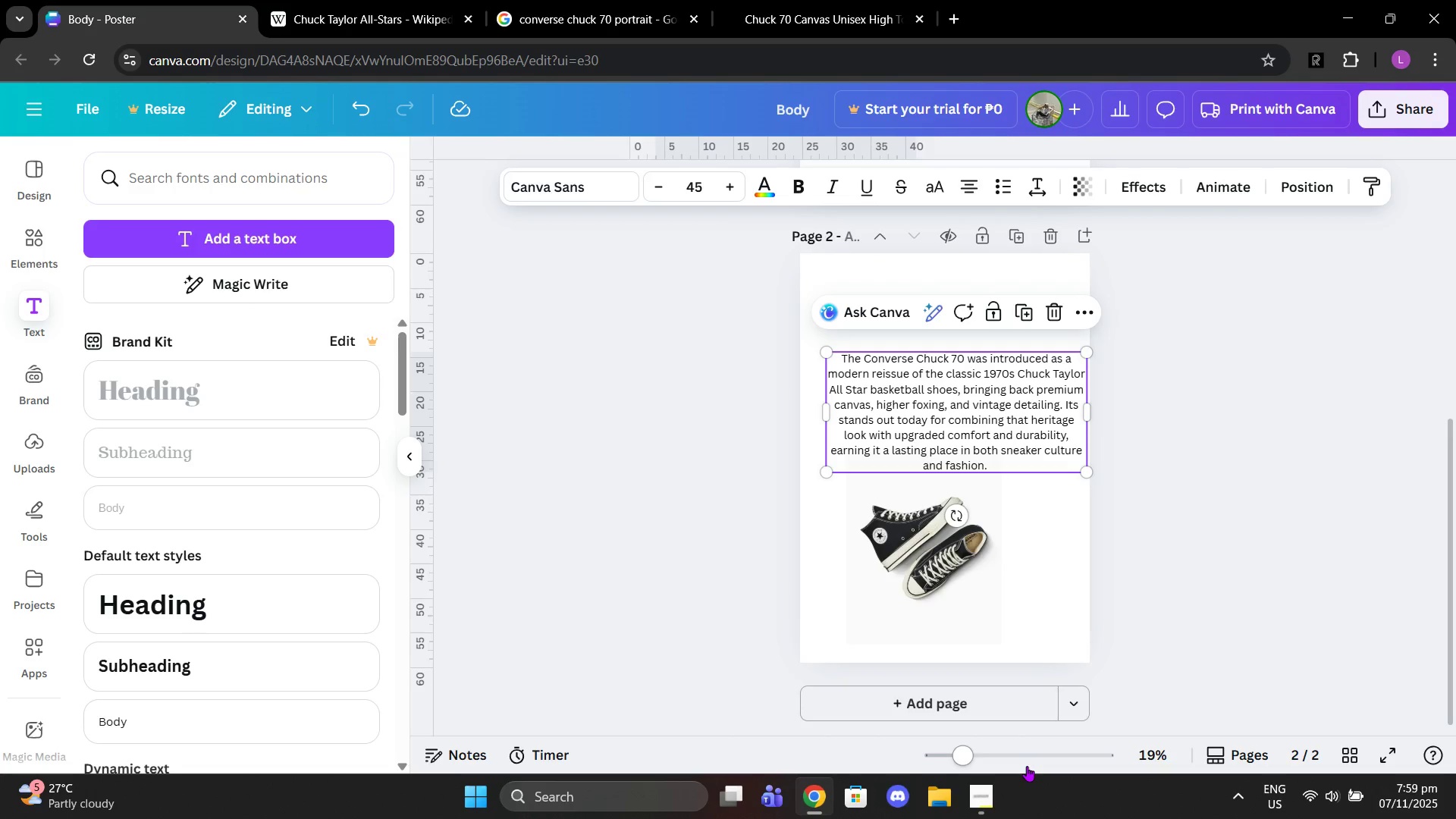 
wait(6.97)
 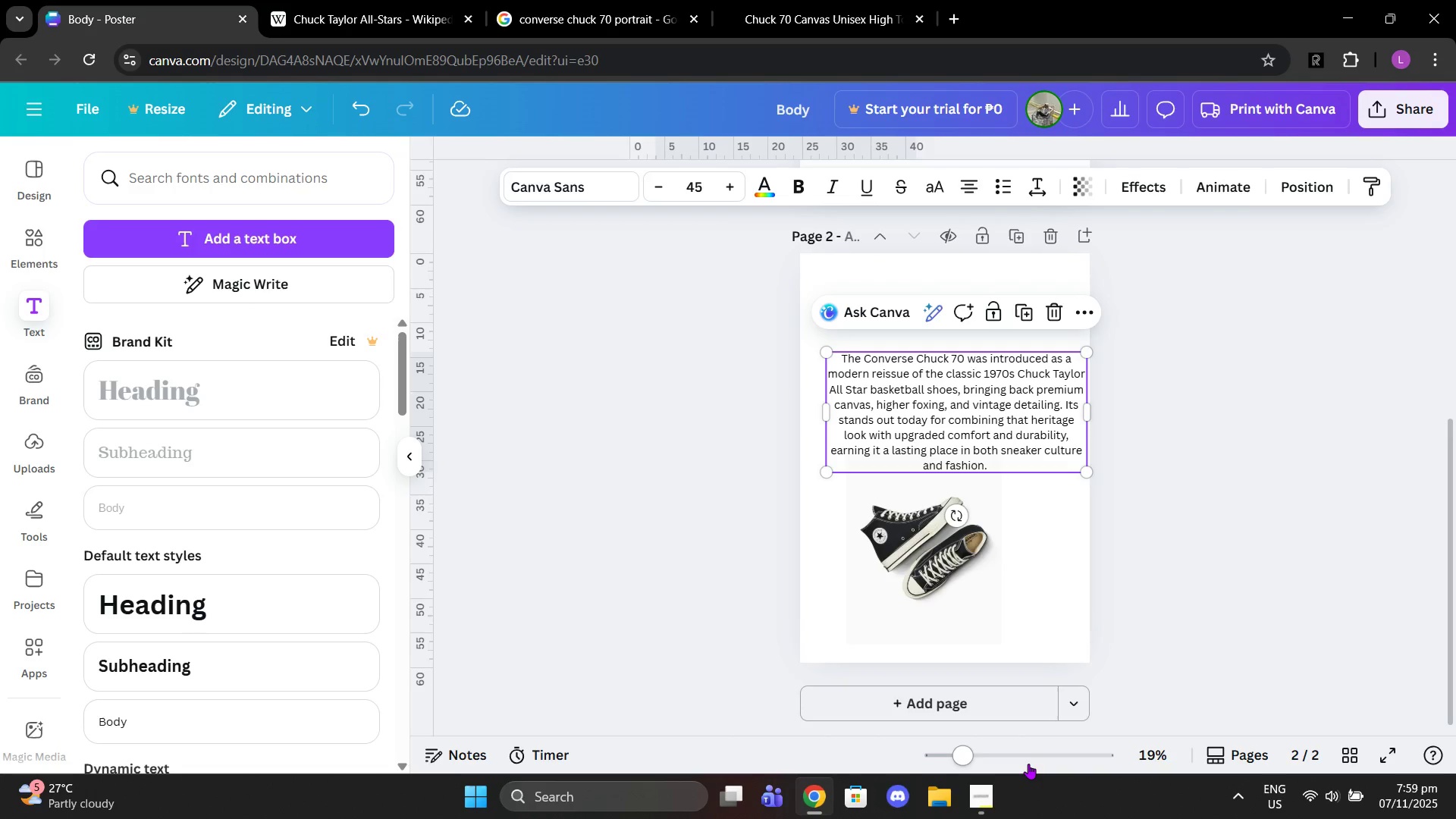 
left_click_drag(start_coordinate=[925, 412], to_coordinate=[919, 400])
 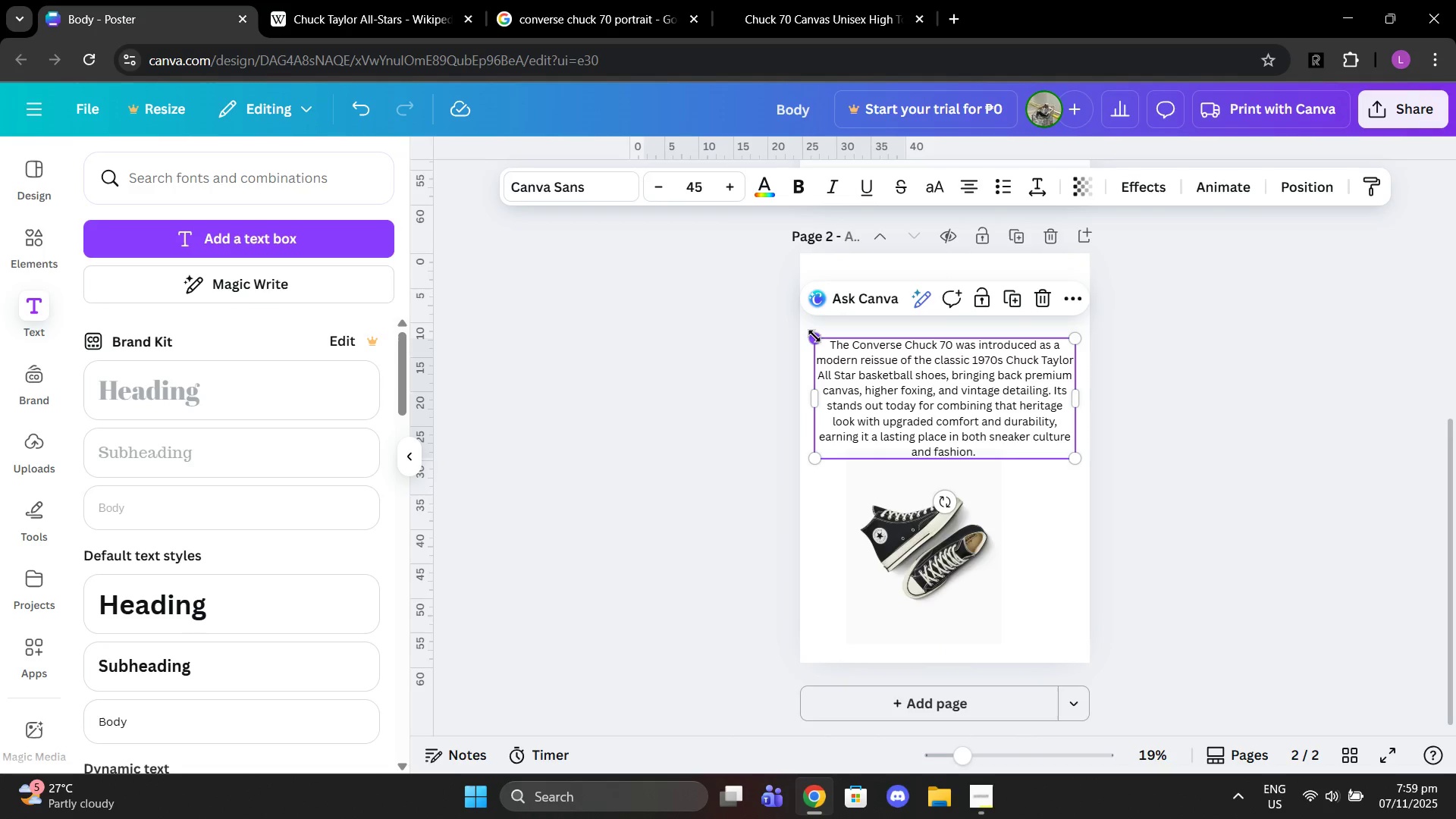 
left_click_drag(start_coordinate=[814, 336], to_coordinate=[826, 340])
 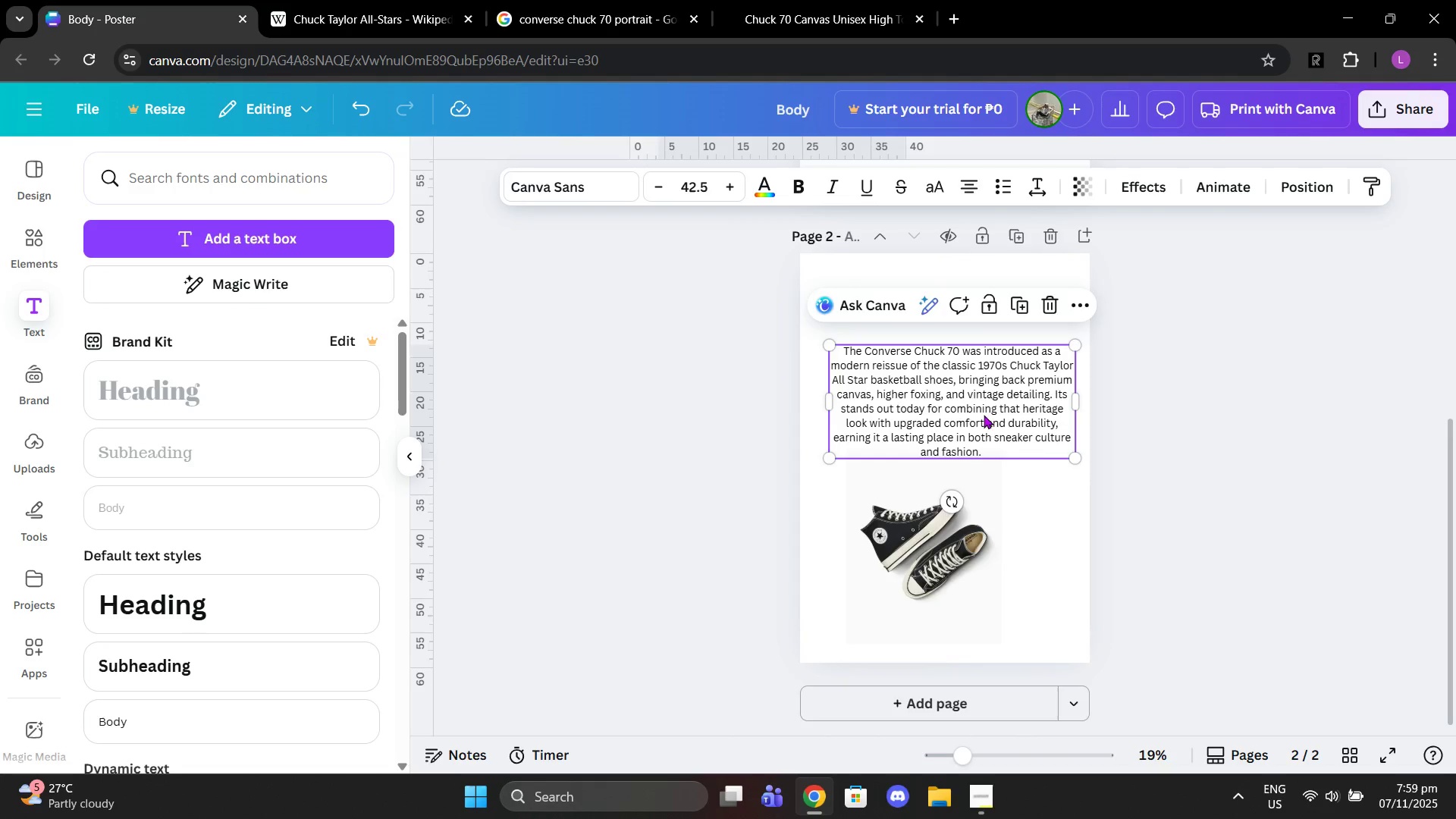 
left_click_drag(start_coordinate=[984, 415], to_coordinate=[976, 384])
 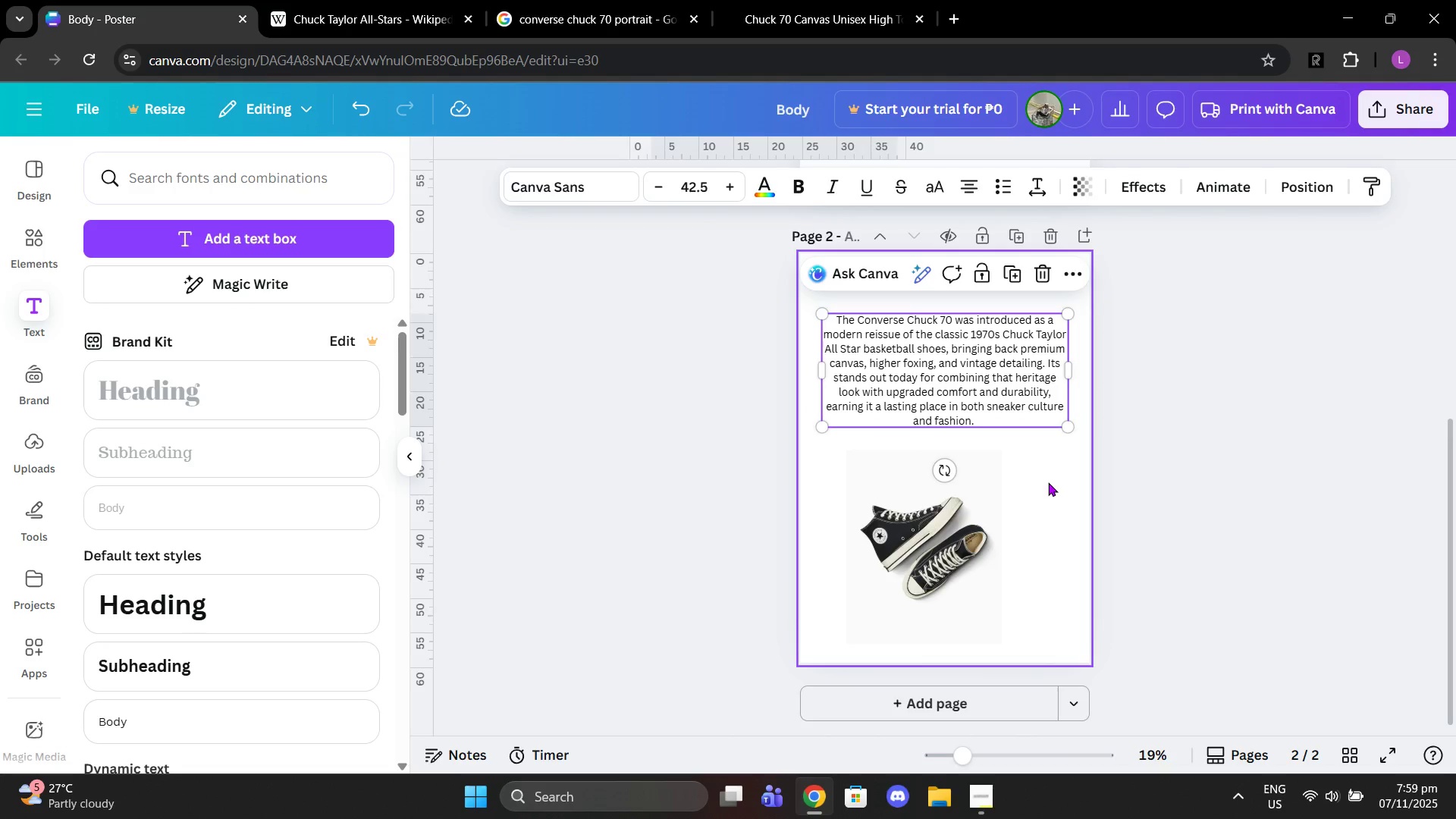 
left_click([1048, 482])
 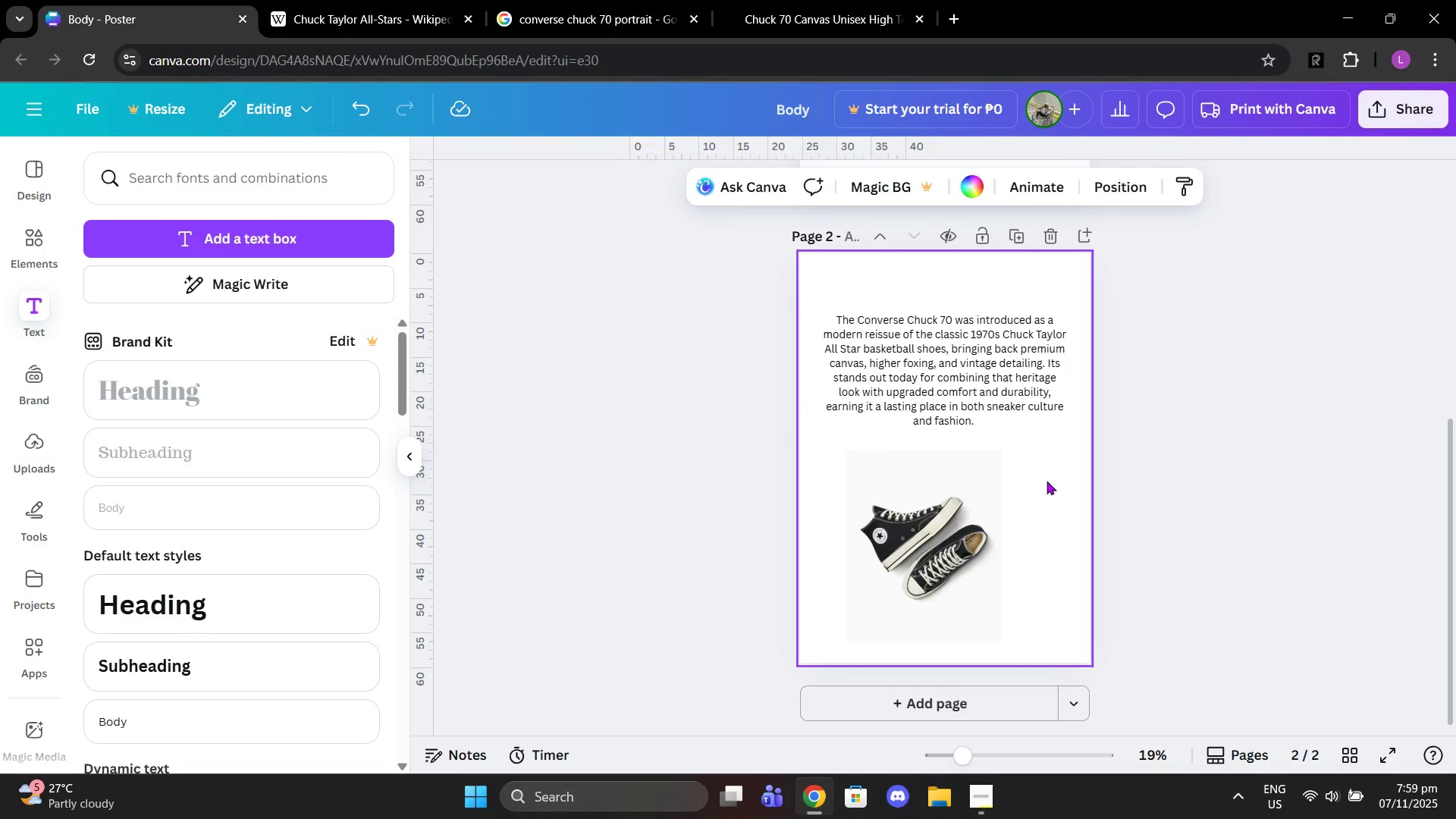 
scroll: coordinate [1046, 481], scroll_direction: up, amount: 4.0
 